 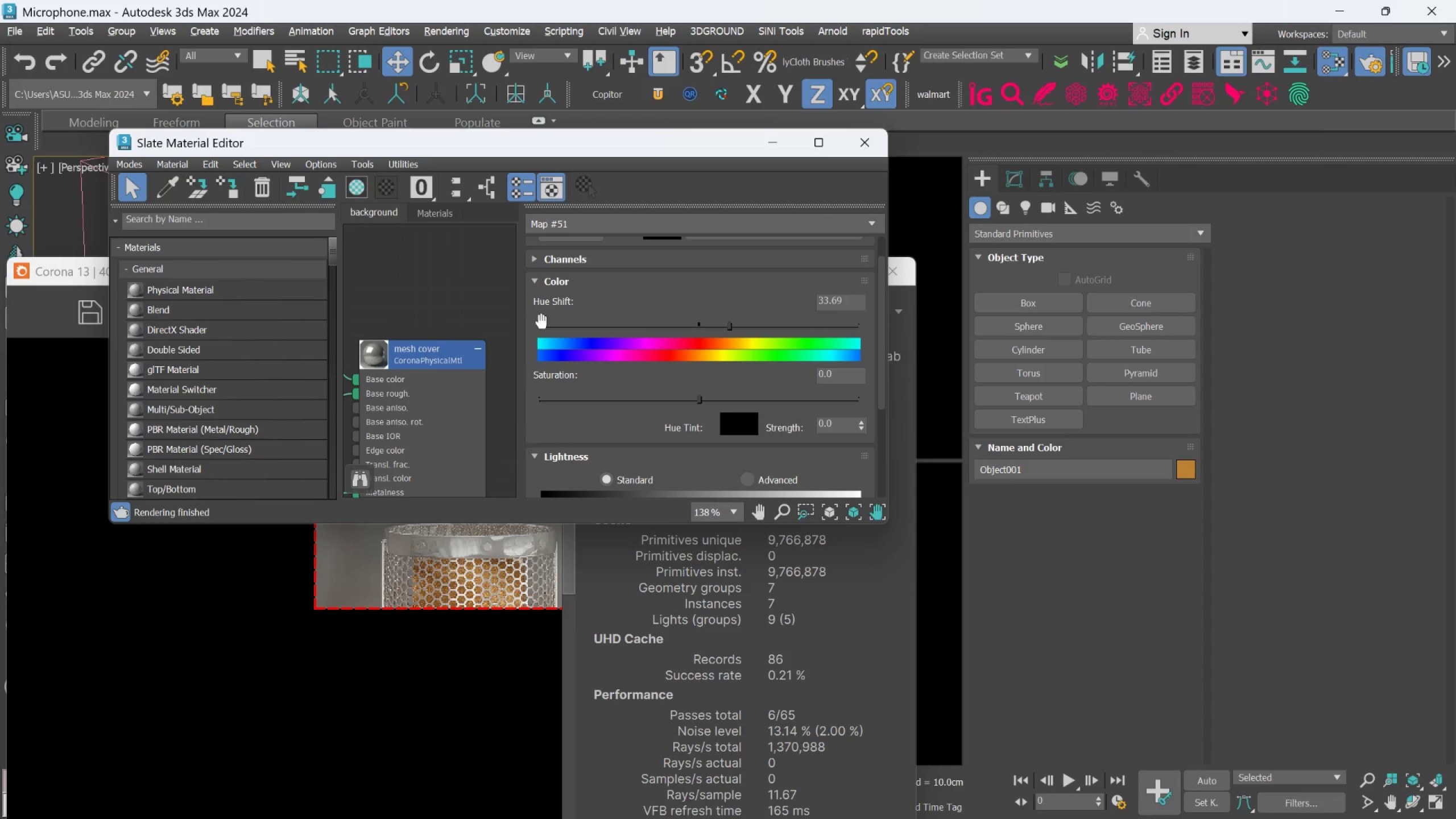 
left_click_drag(start_coordinate=[613, 142], to_coordinate=[1221, 193])
 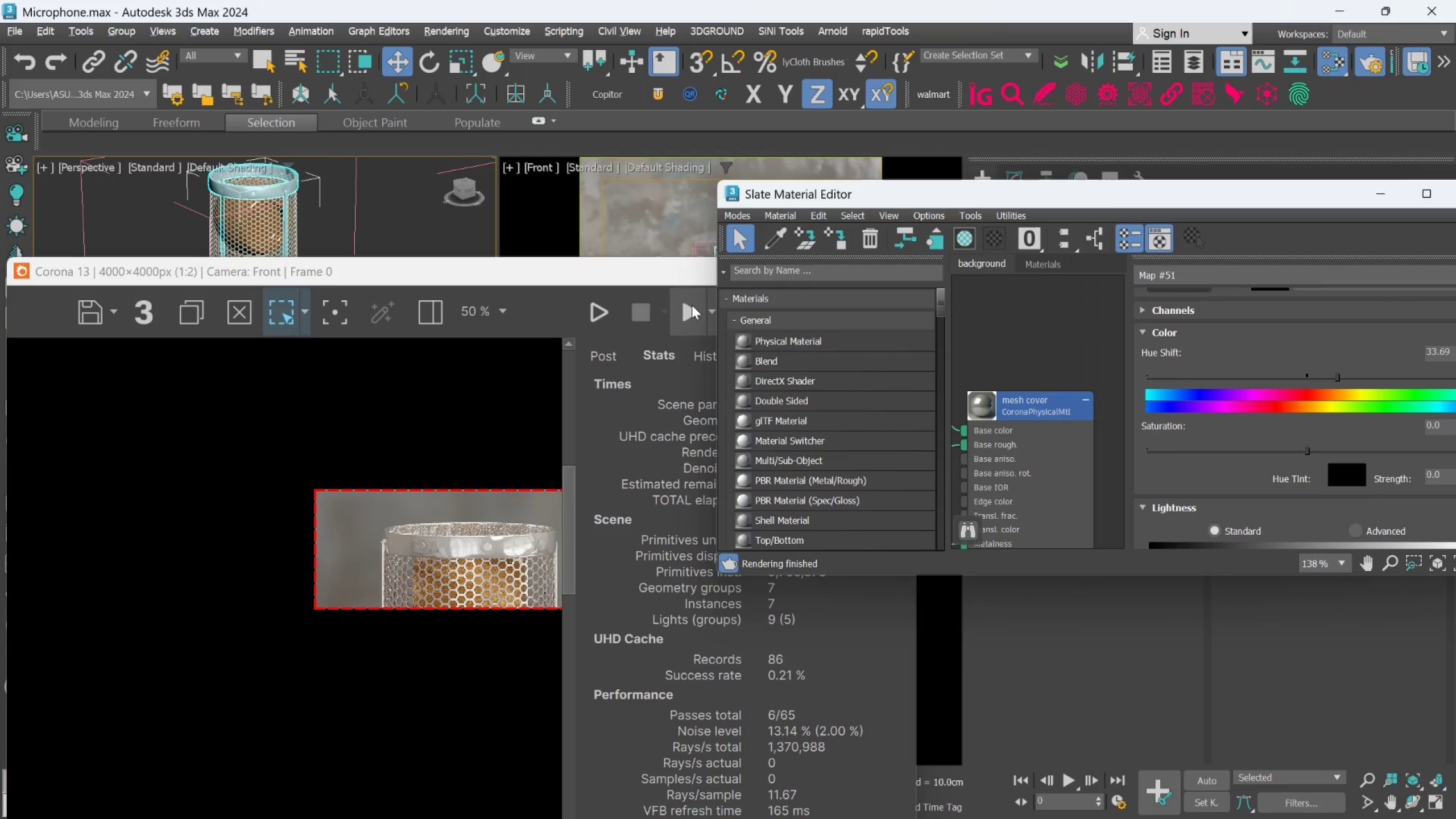 
left_click([692, 305])
 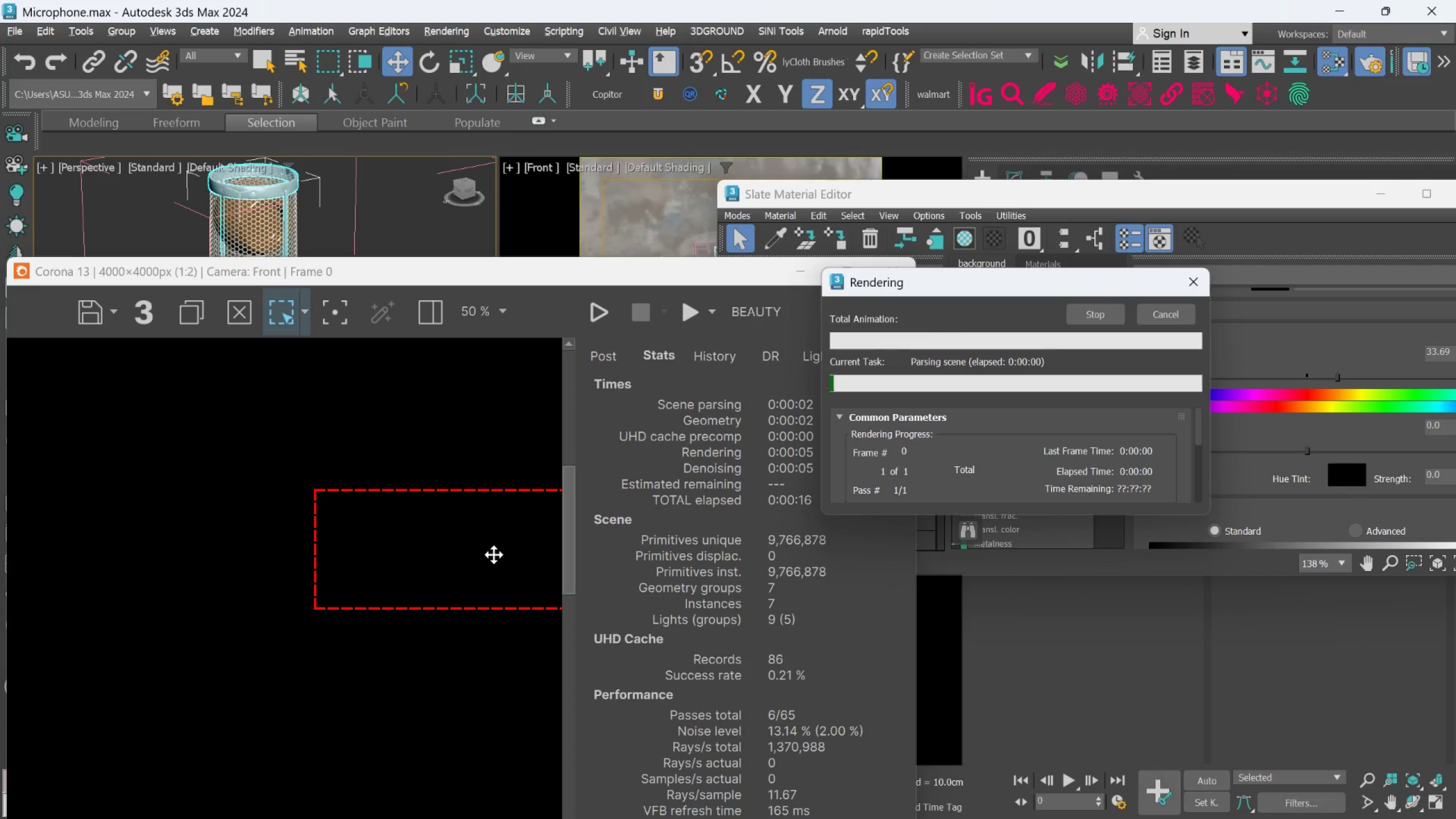 
scroll: coordinate [494, 555], scroll_direction: down, amount: 1.0
 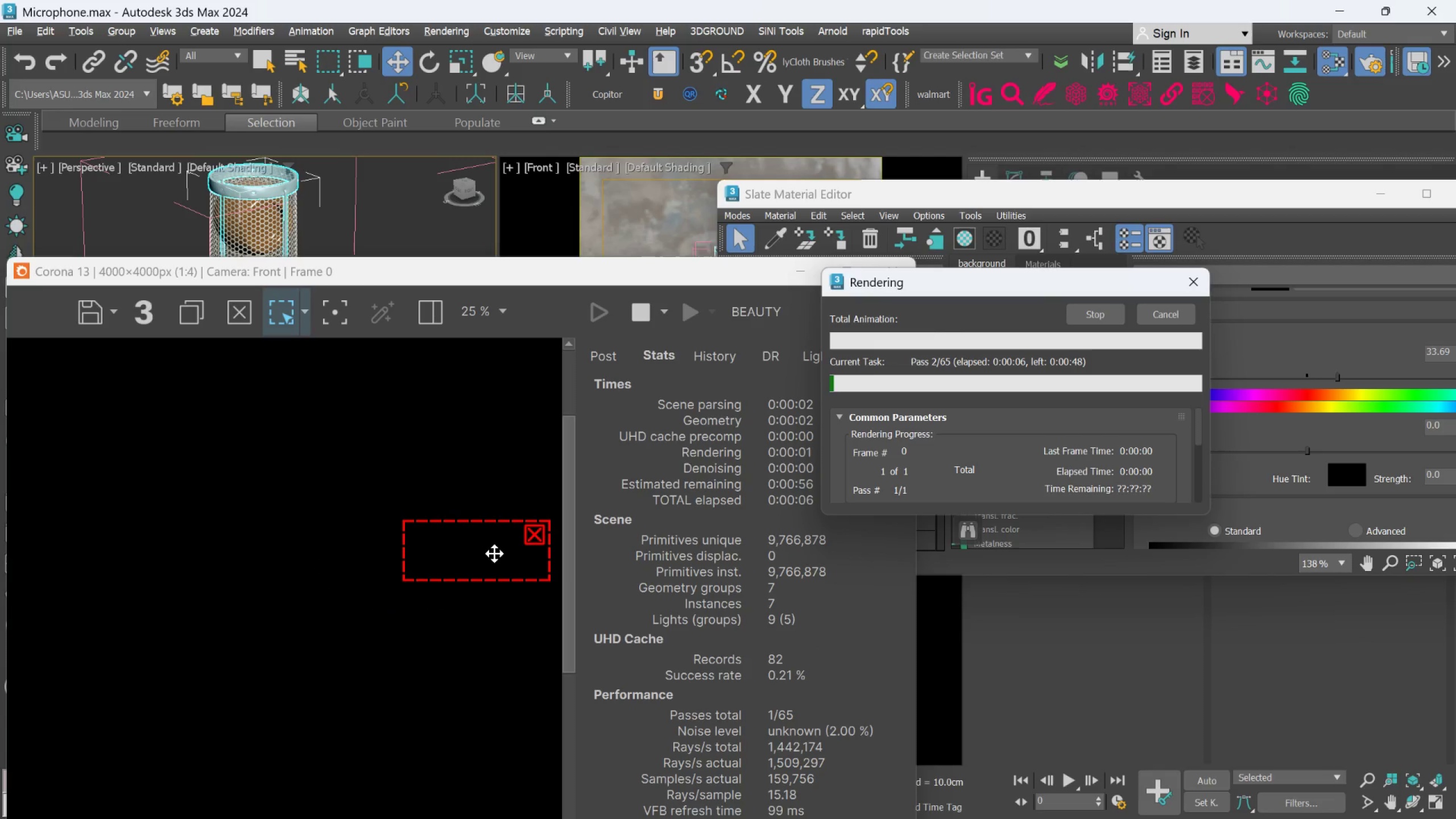 
wait(5.6)
 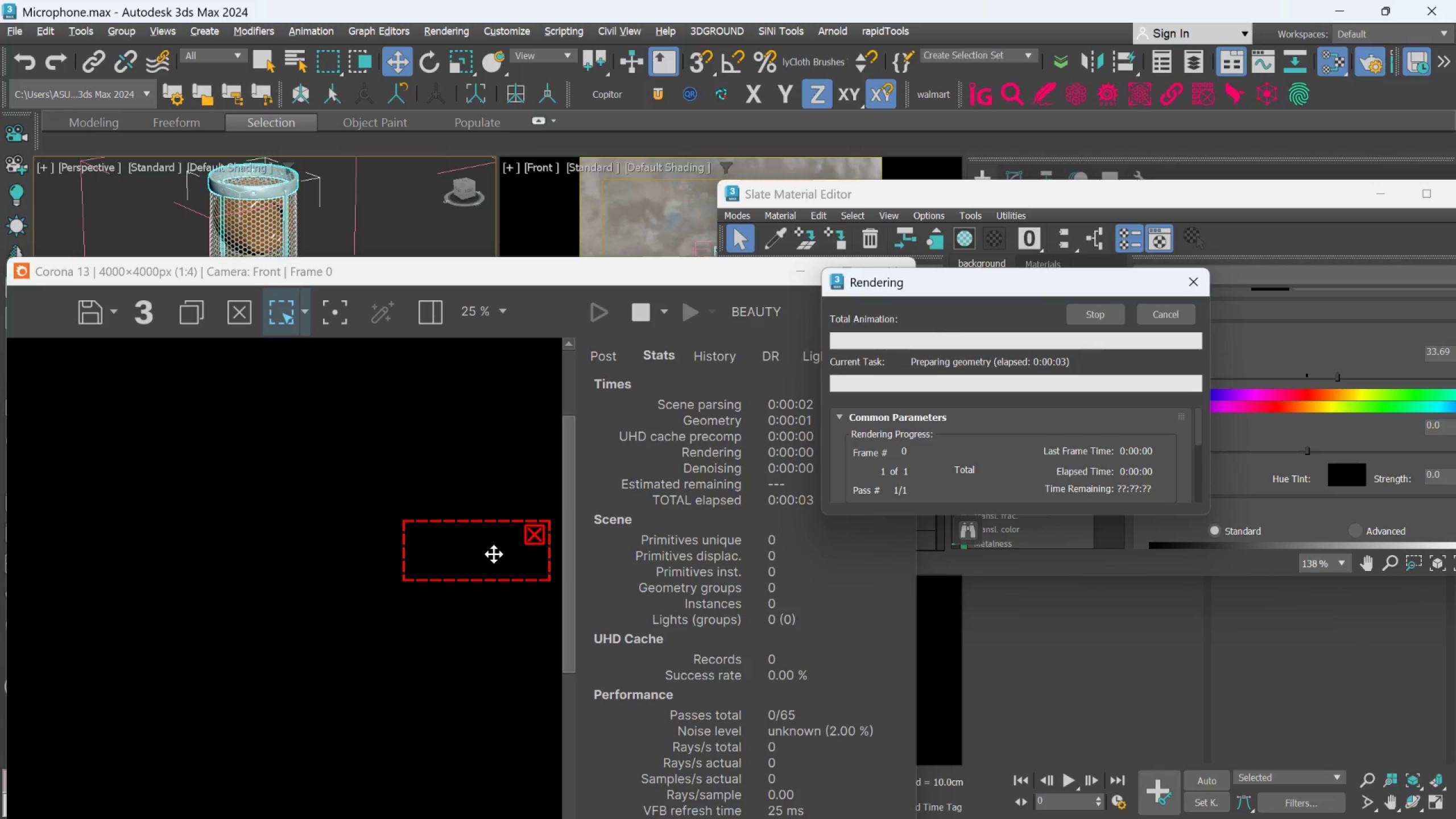 
scroll: coordinate [495, 551], scroll_direction: up, amount: 2.0
 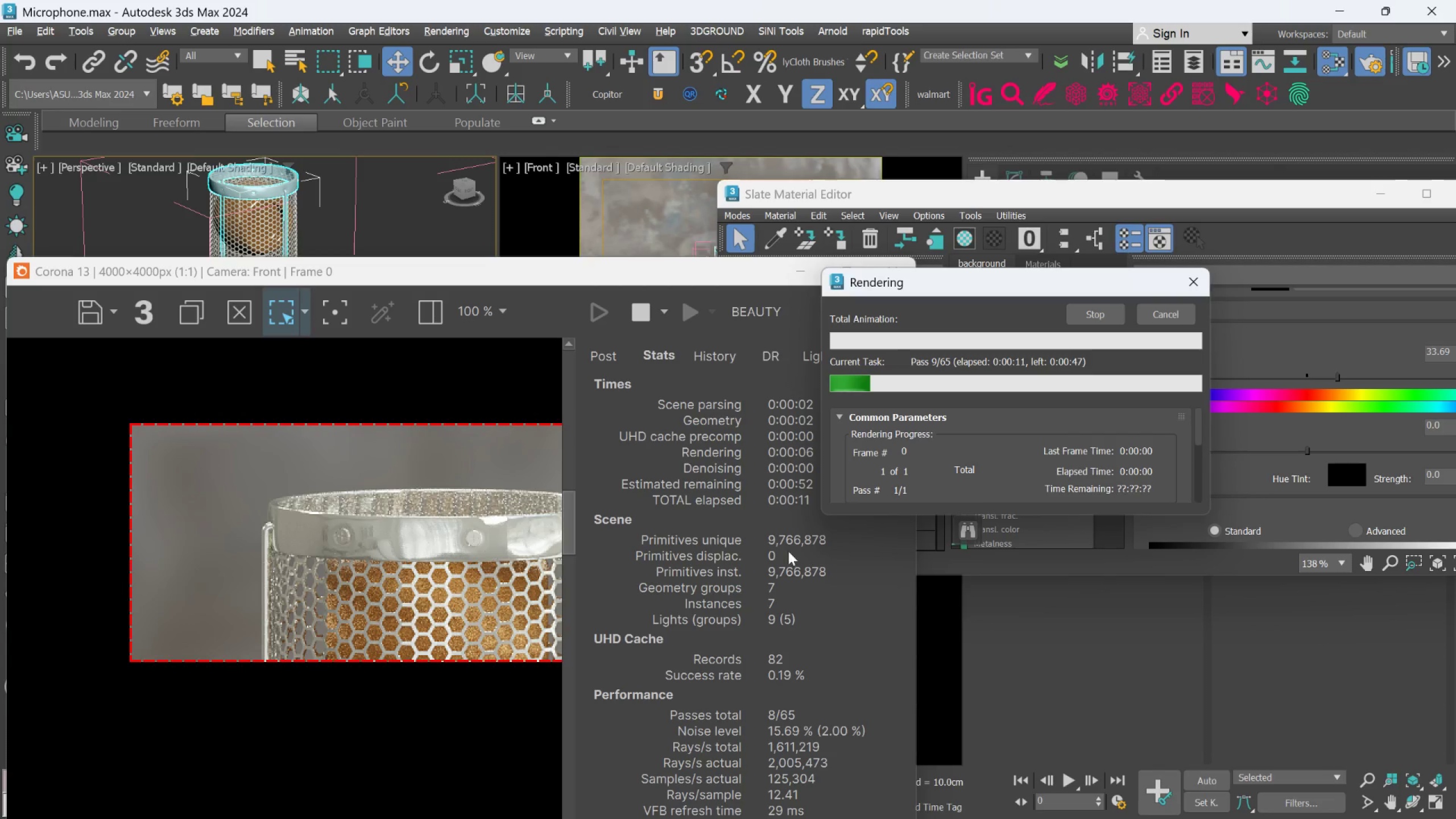 
left_click([1153, 325])
 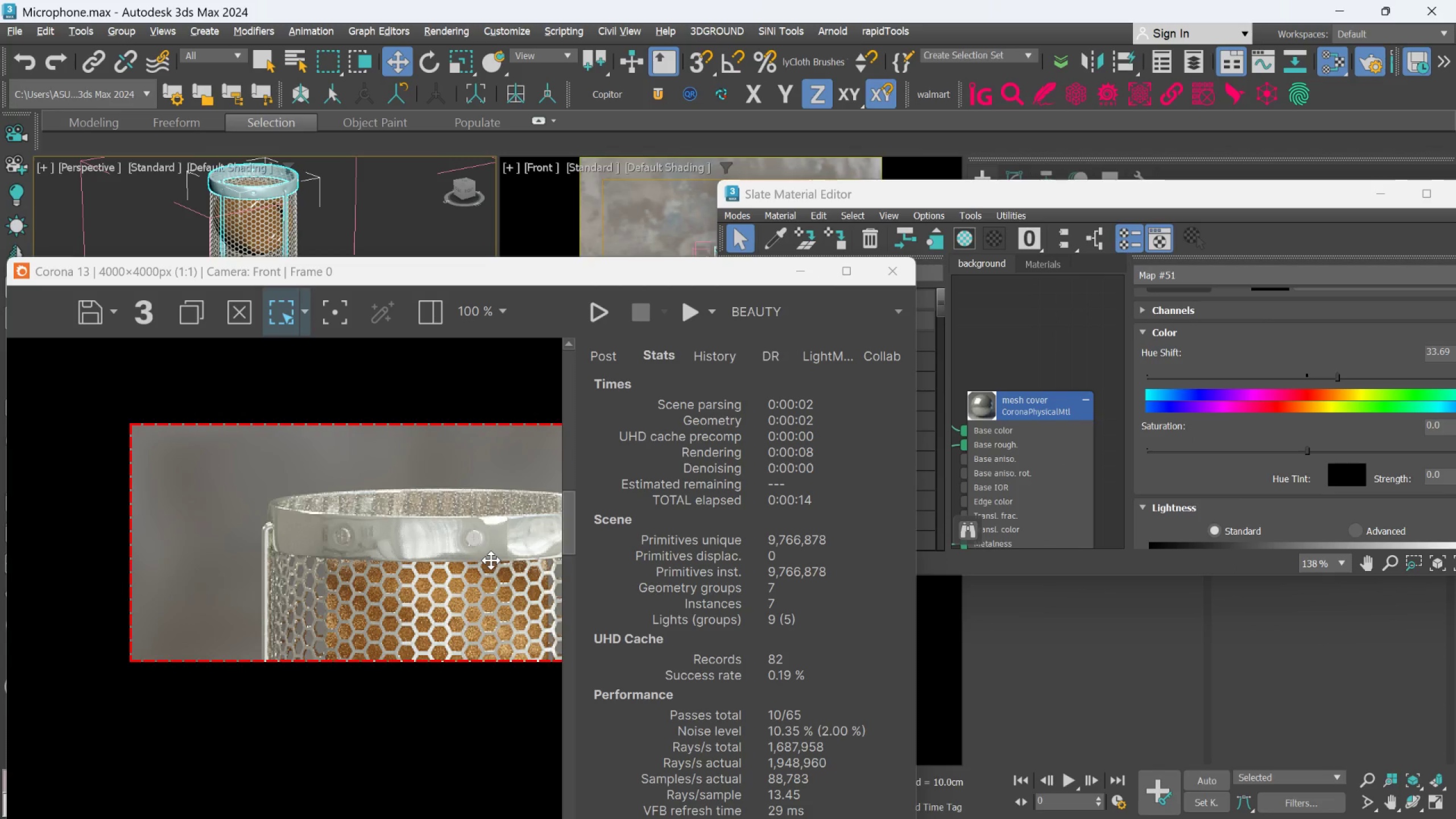 
key(Control+Z)
 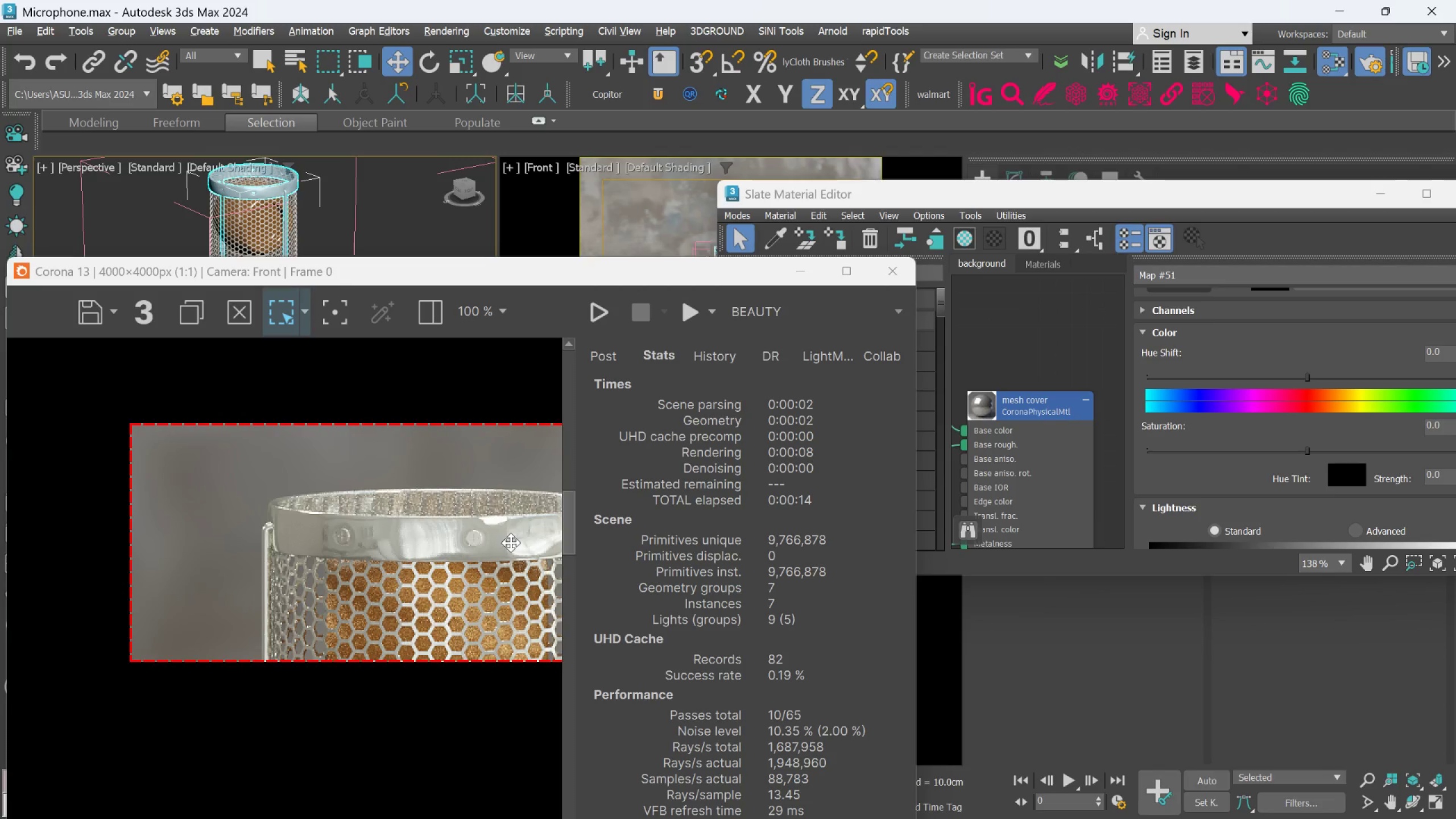 
left_click([603, 319])
 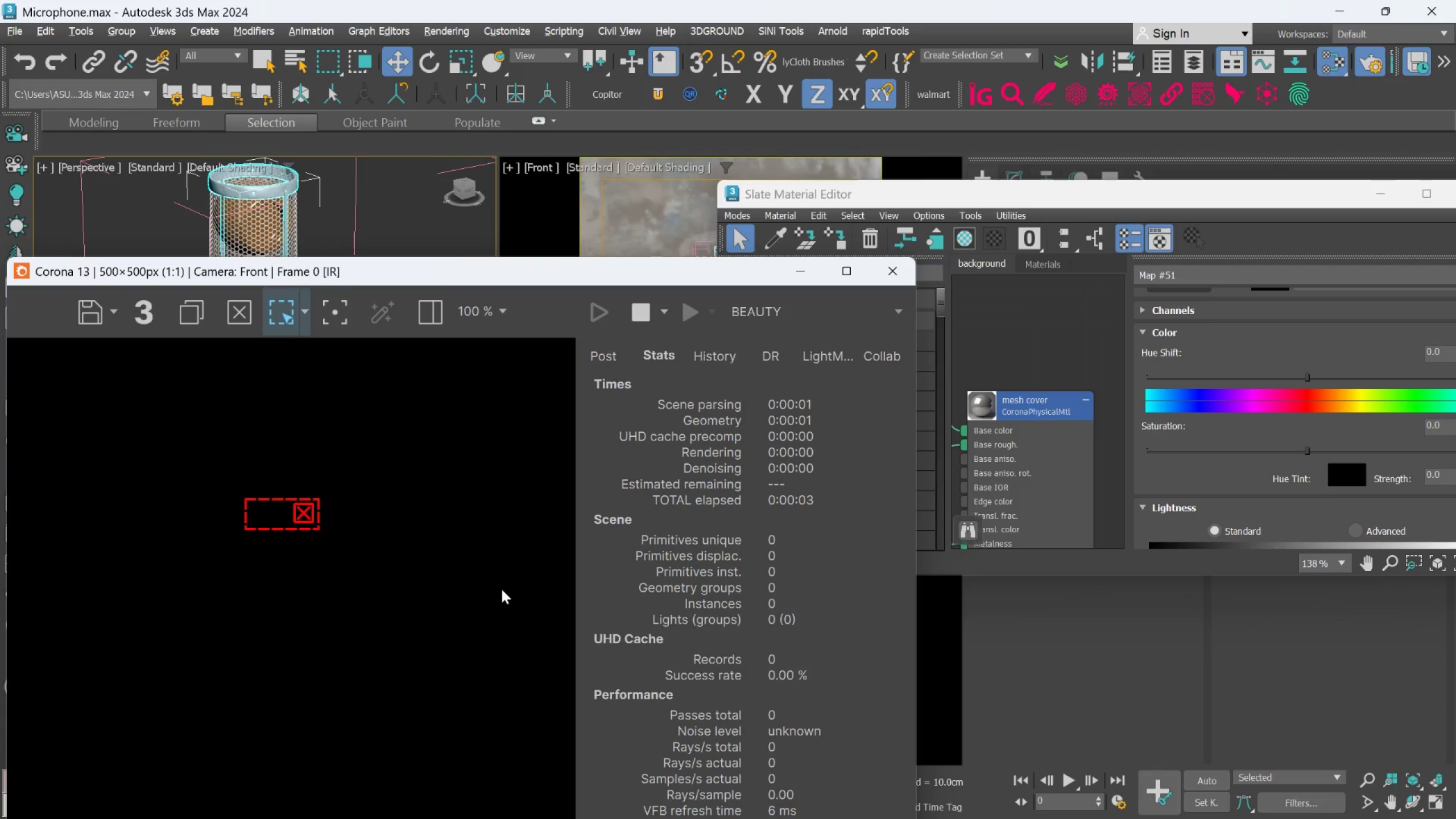 
wait(5.19)
 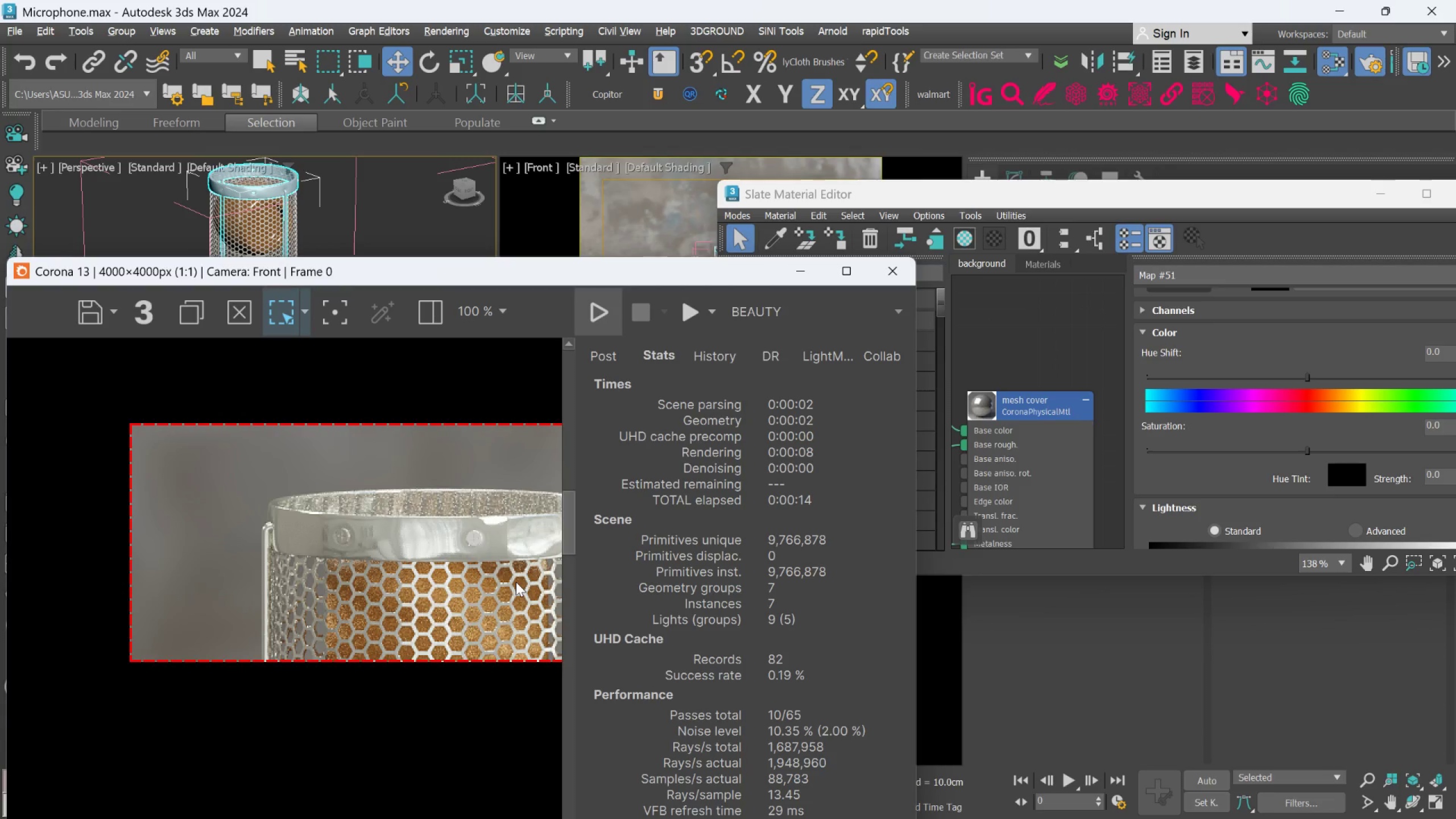 
scroll: coordinate [308, 504], scroll_direction: up, amount: 3.0
 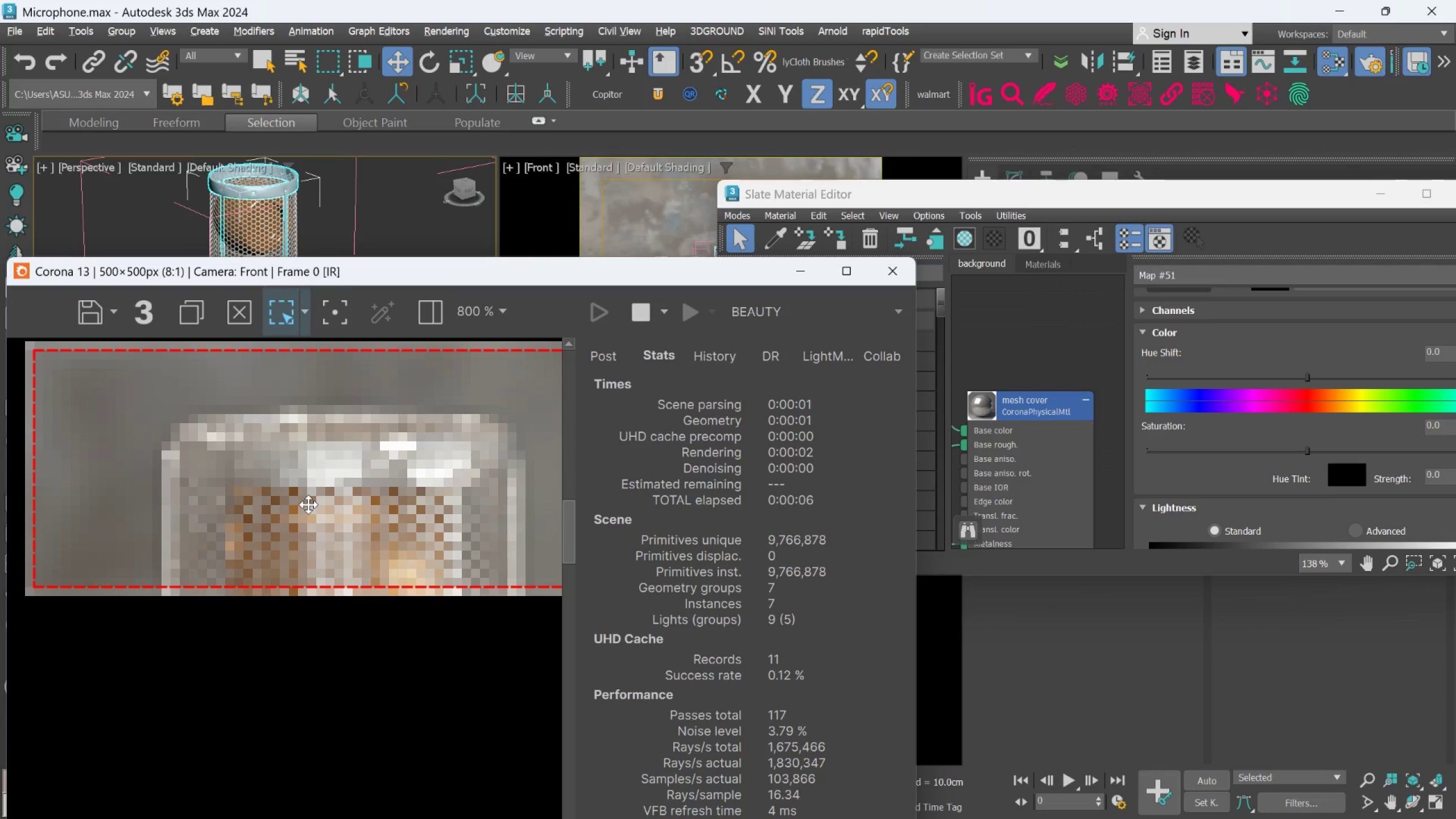 
scroll: coordinate [308, 504], scroll_direction: down, amount: 1.0
 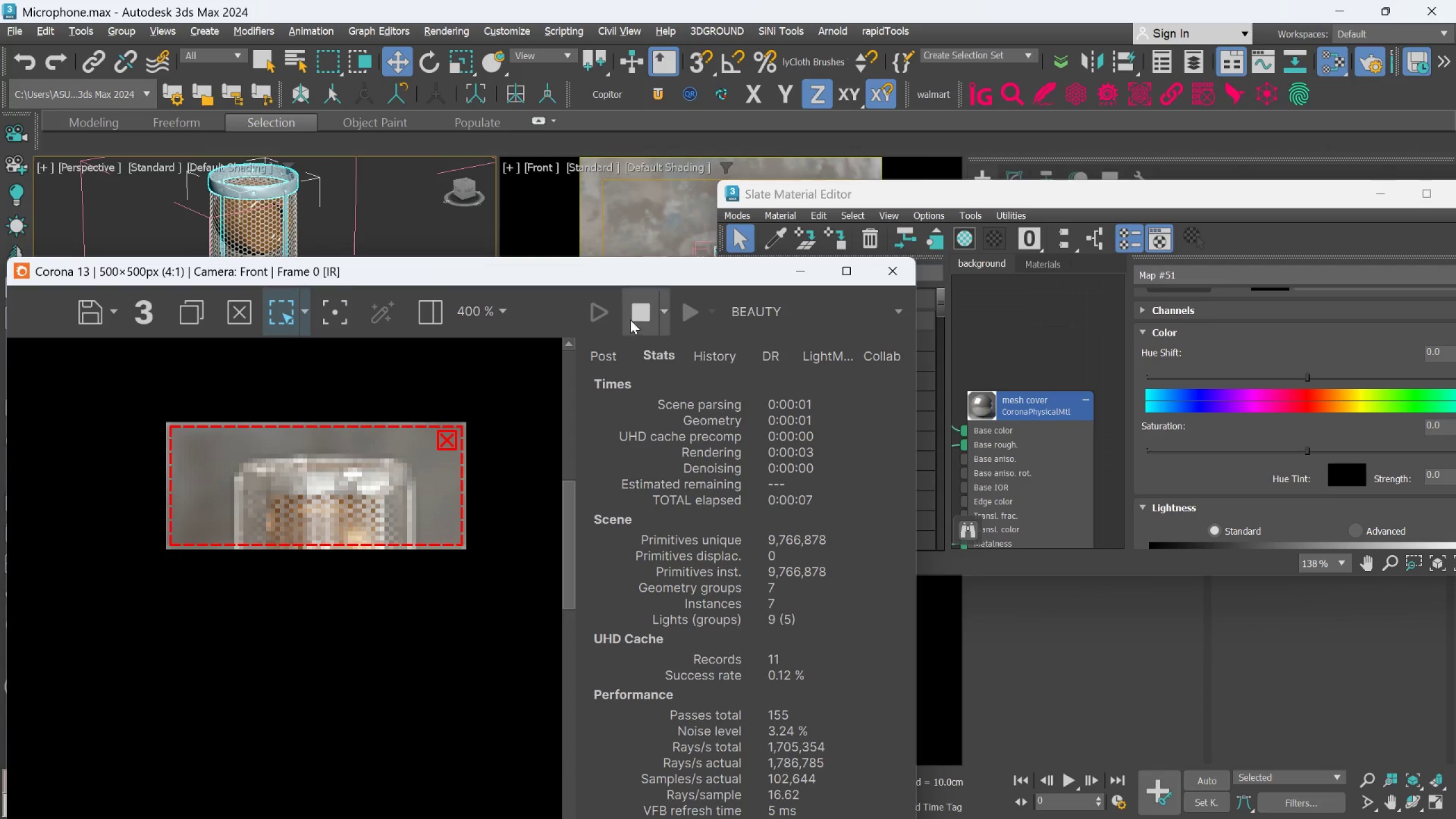 
left_click([635, 315])
 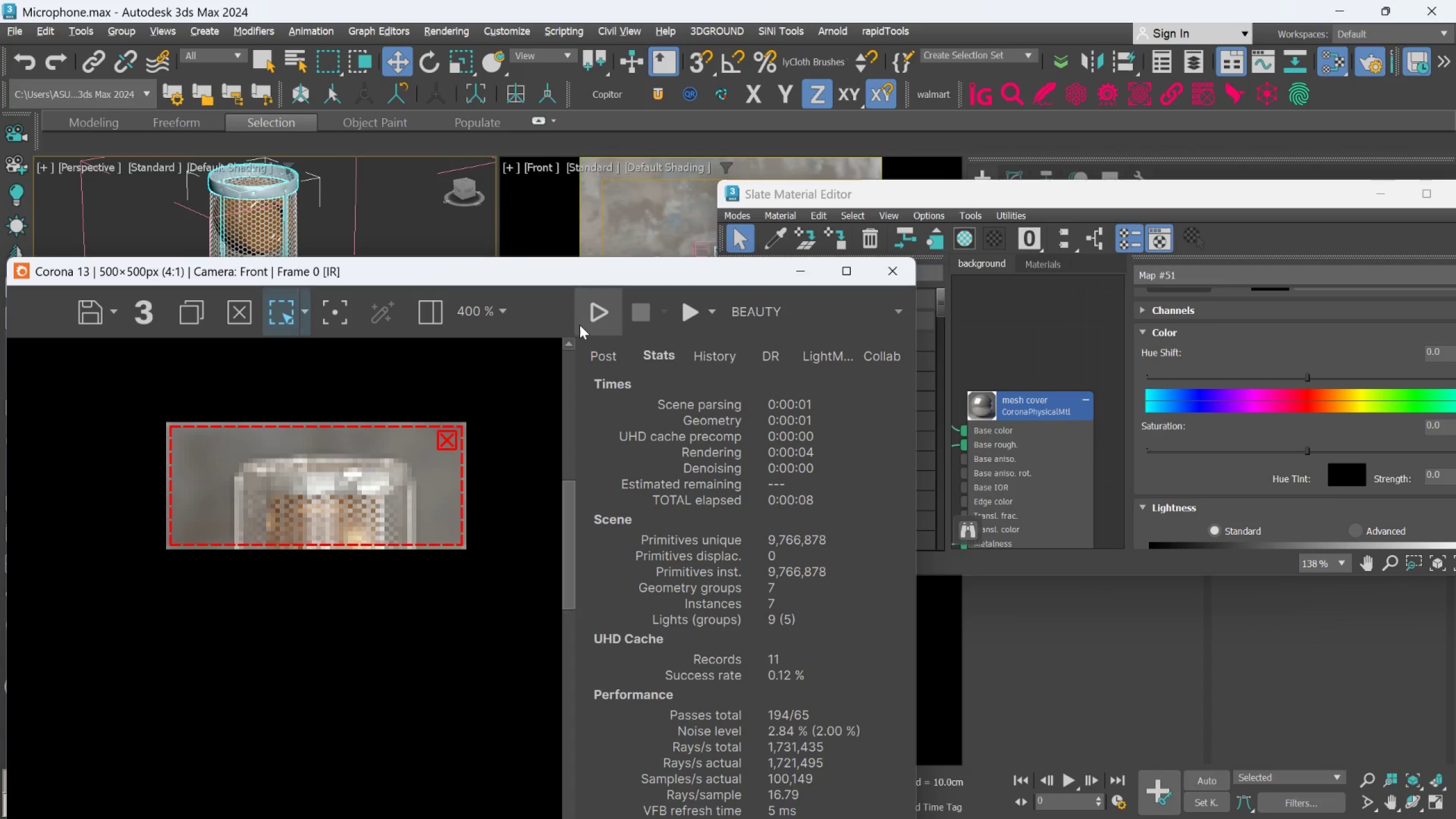 
left_click([582, 321])
 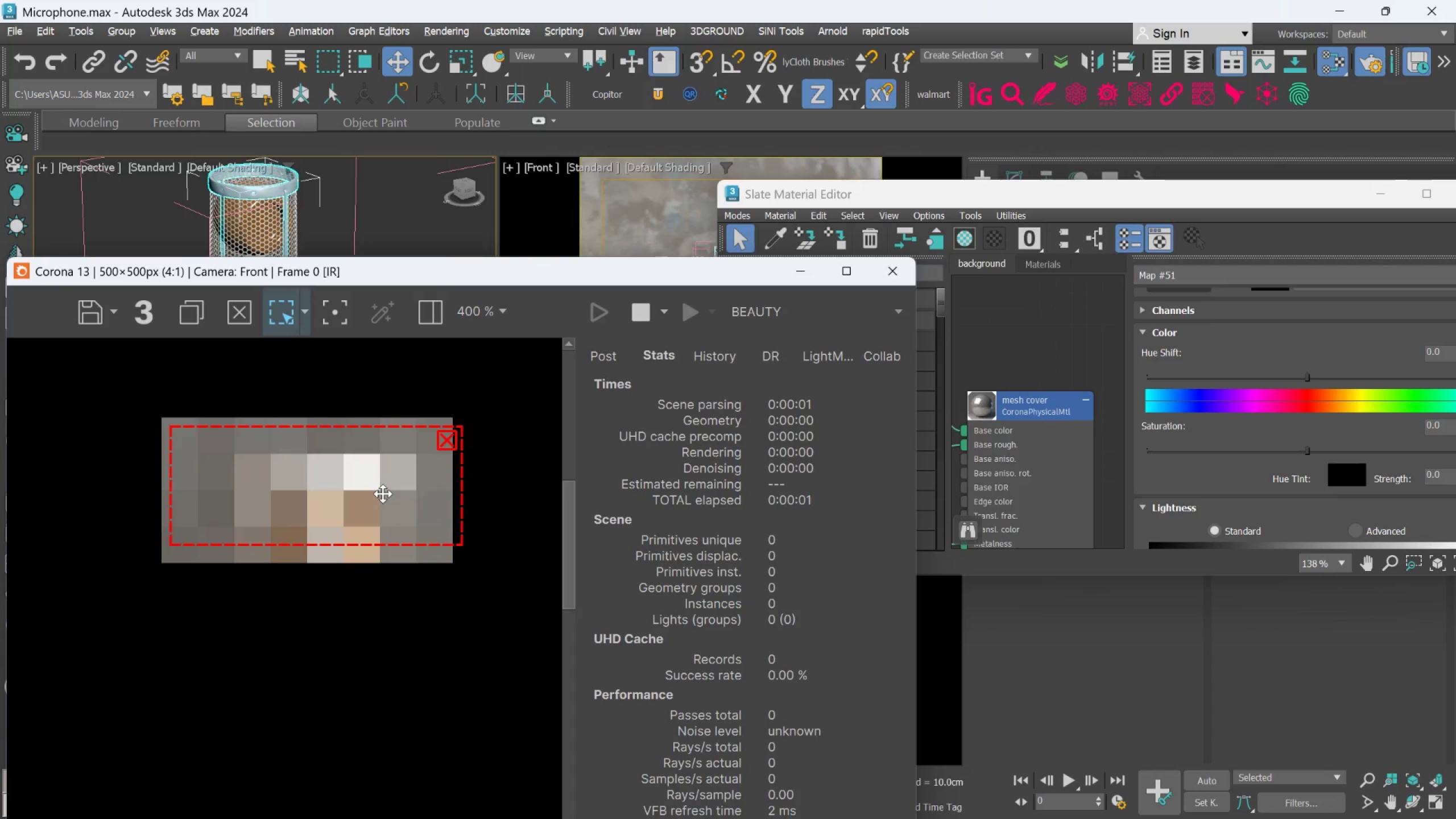 
scroll: coordinate [383, 493], scroll_direction: up, amount: 1.0
 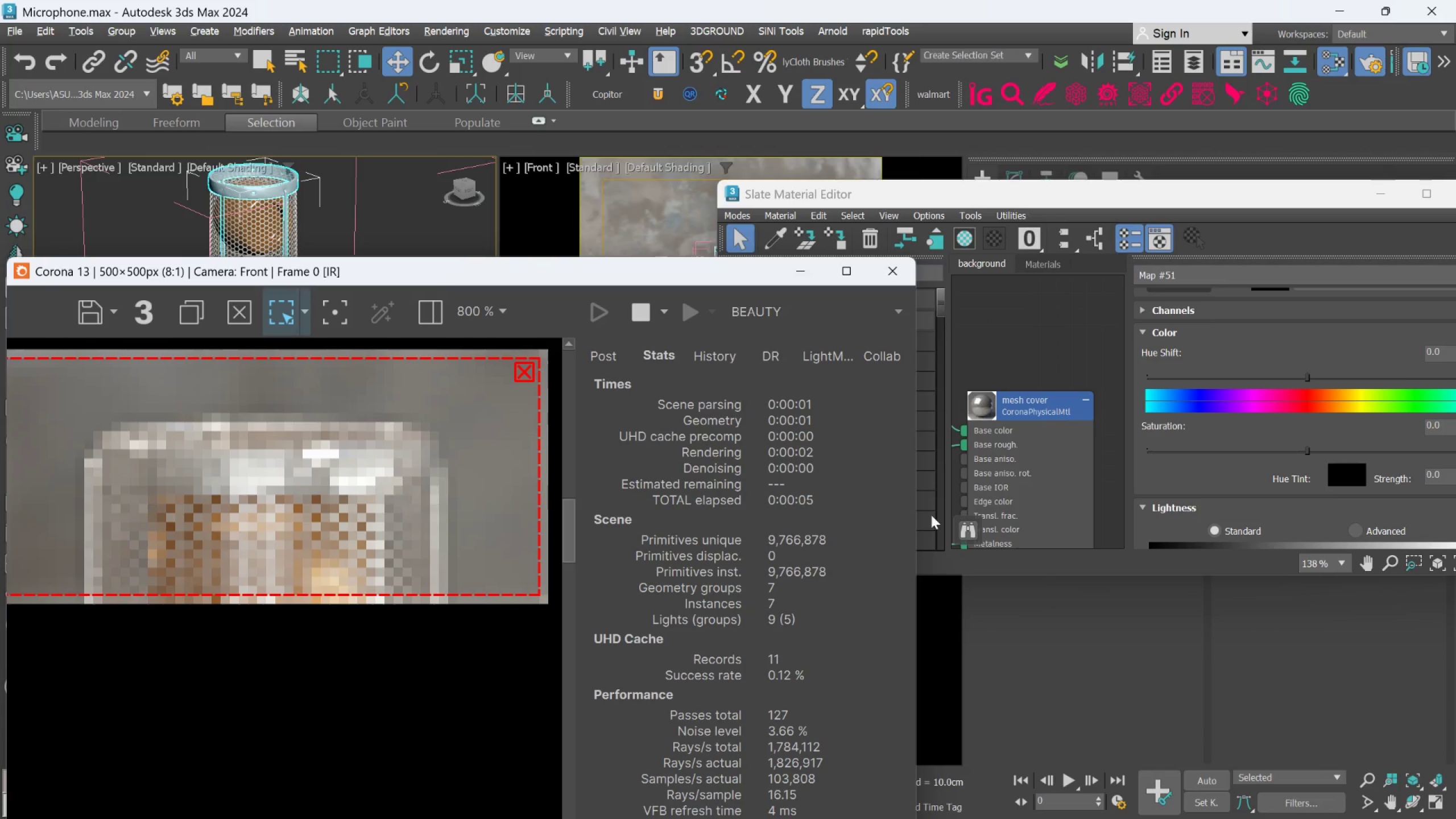 
scroll: coordinate [1145, 473], scroll_direction: down, amount: 2.0
 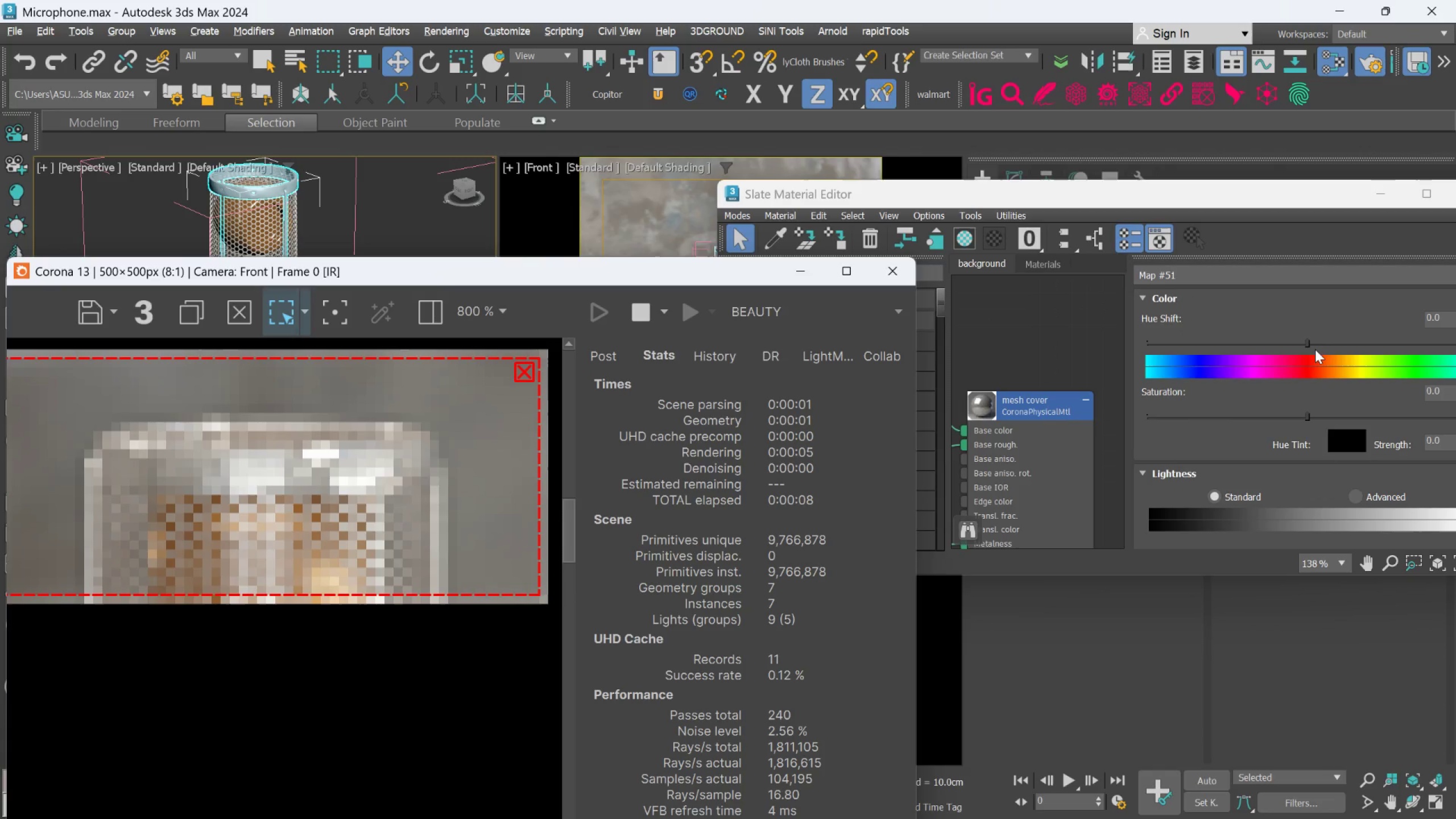 
left_click_drag(start_coordinate=[1310, 341], to_coordinate=[1304, 348])
 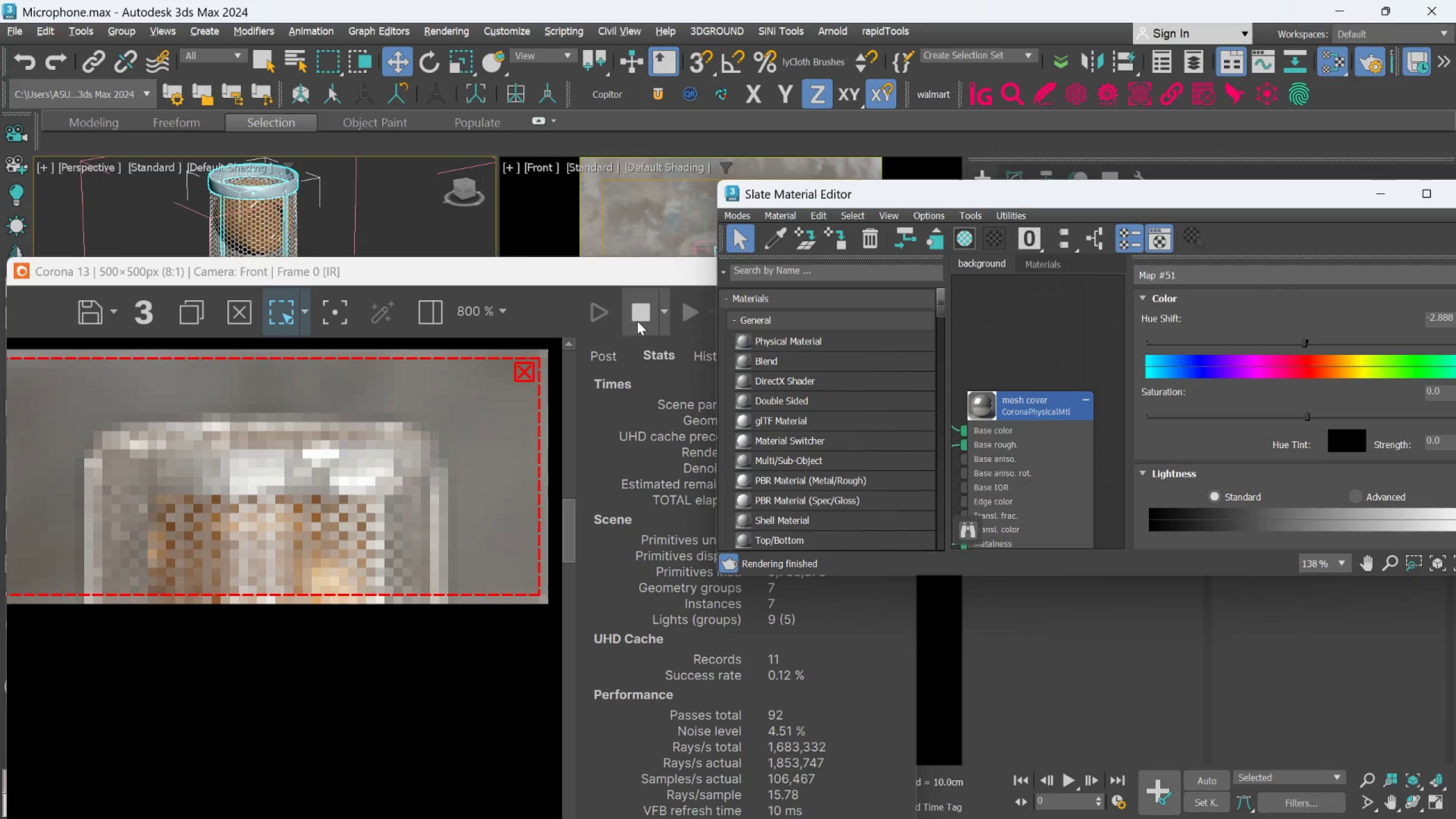 
left_click([638, 320])
 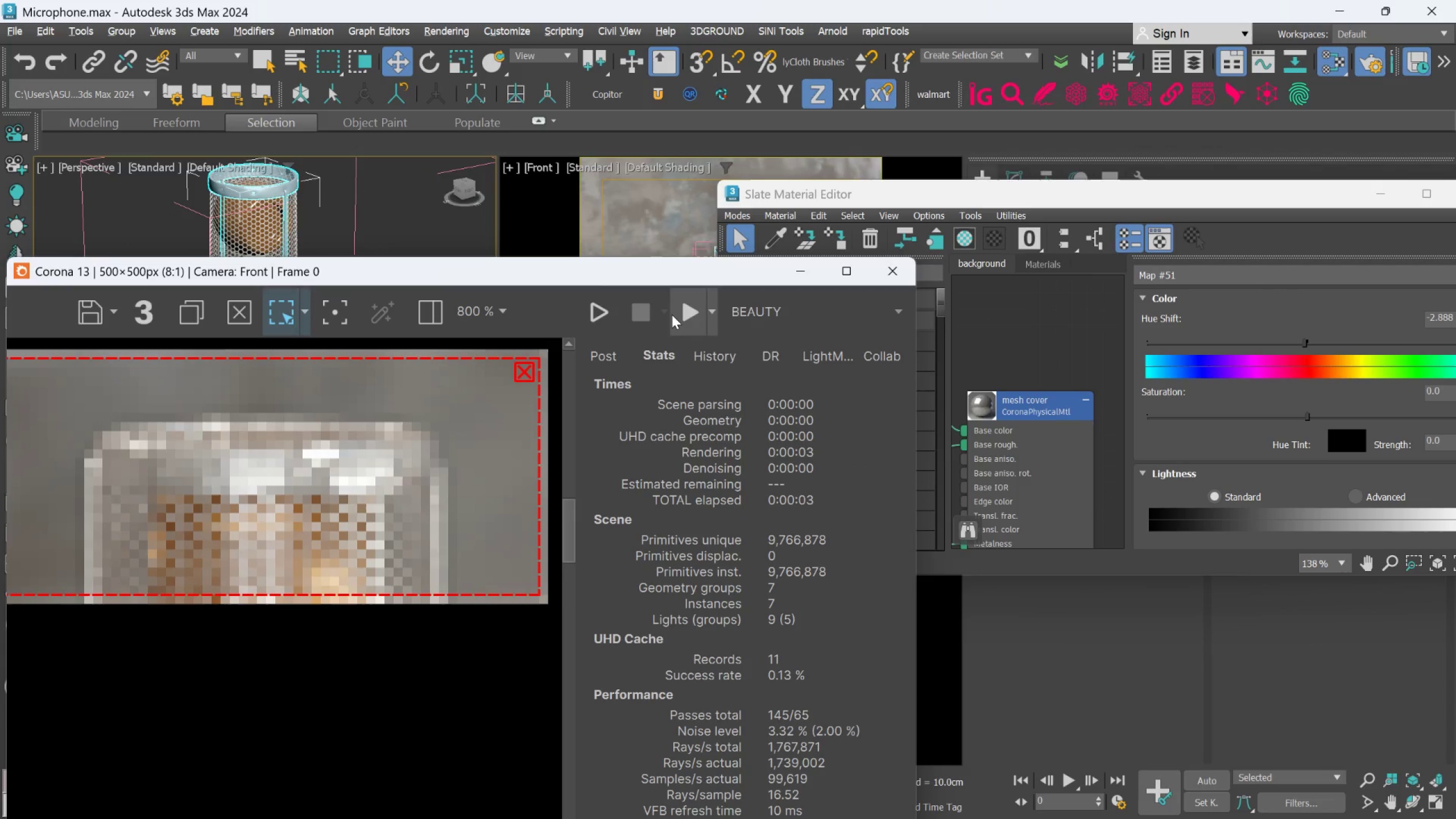 
left_click([672, 315])
 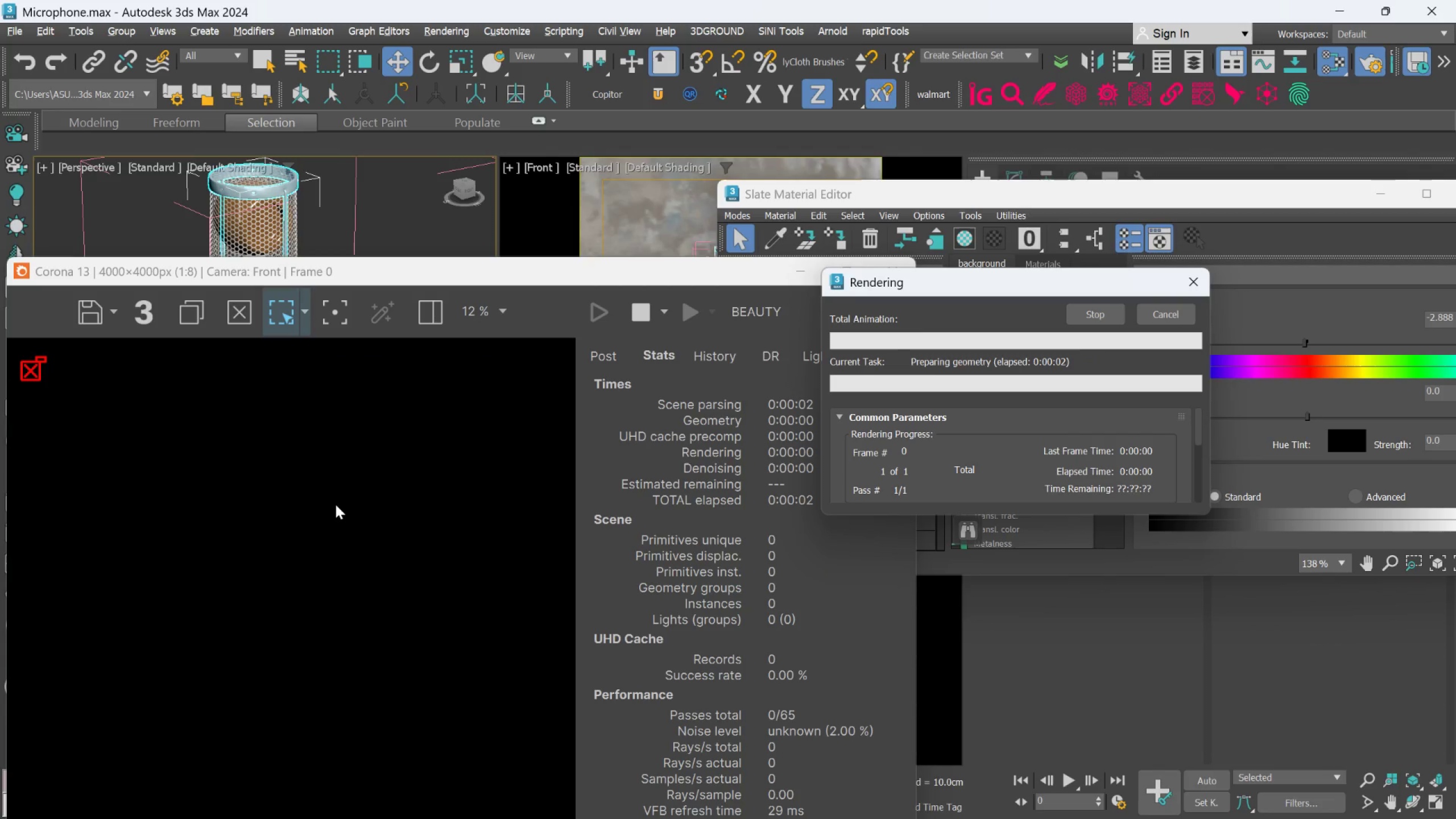 
wait(5.31)
 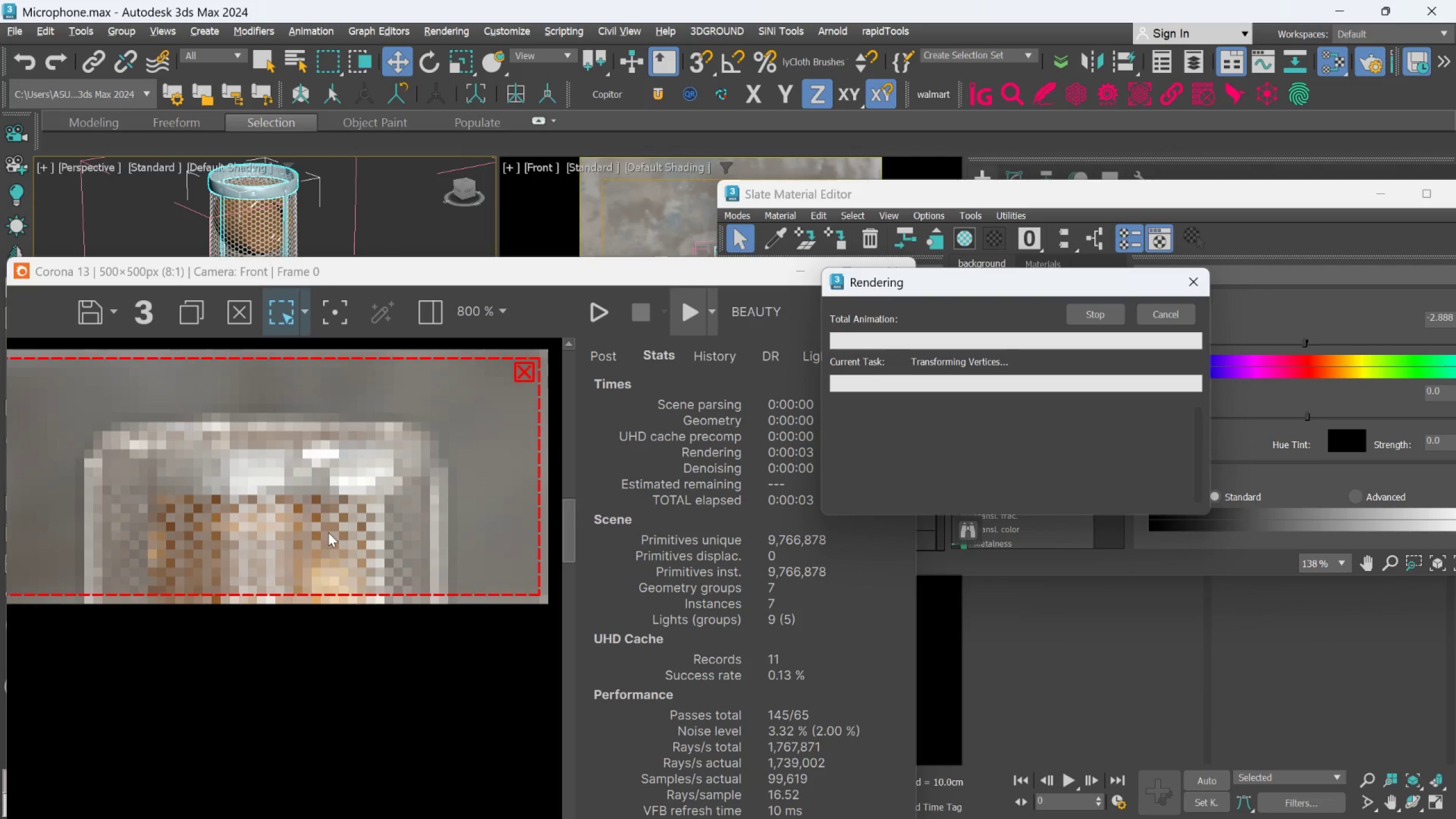 
mouse_move([294, 546])
 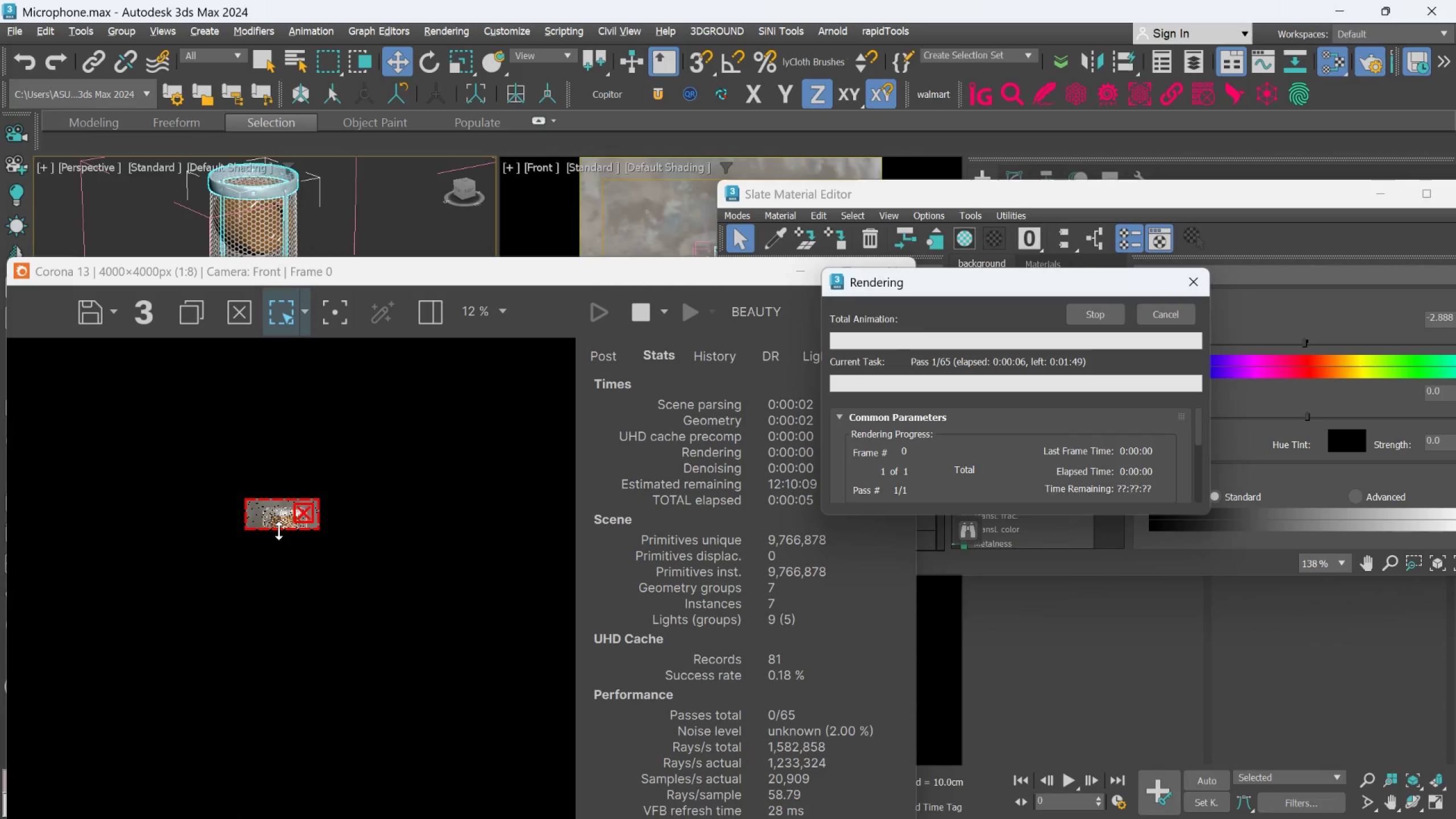 
scroll: coordinate [340, 459], scroll_direction: up, amount: 3.0
 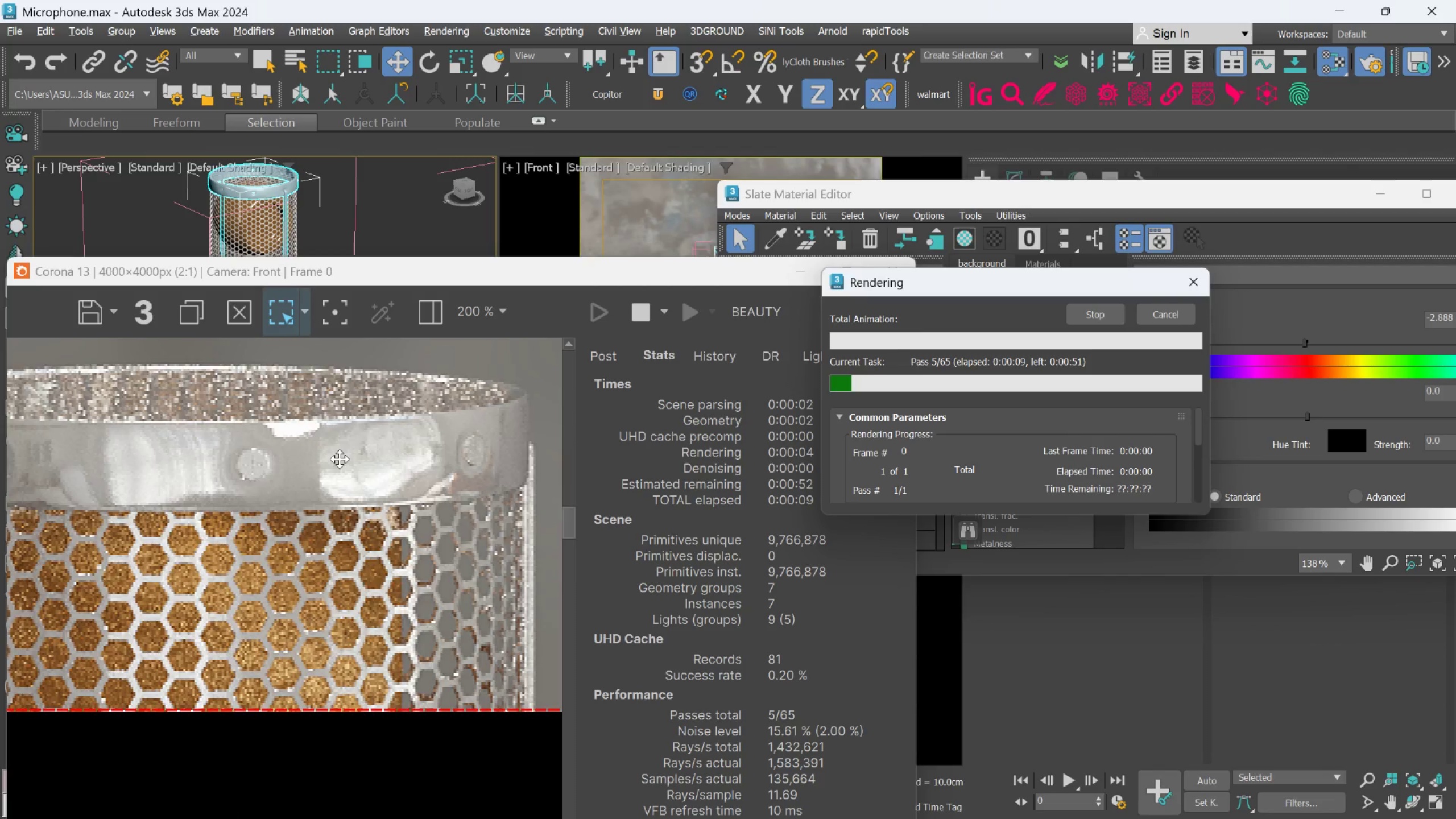 
scroll: coordinate [341, 458], scroll_direction: down, amount: 2.0
 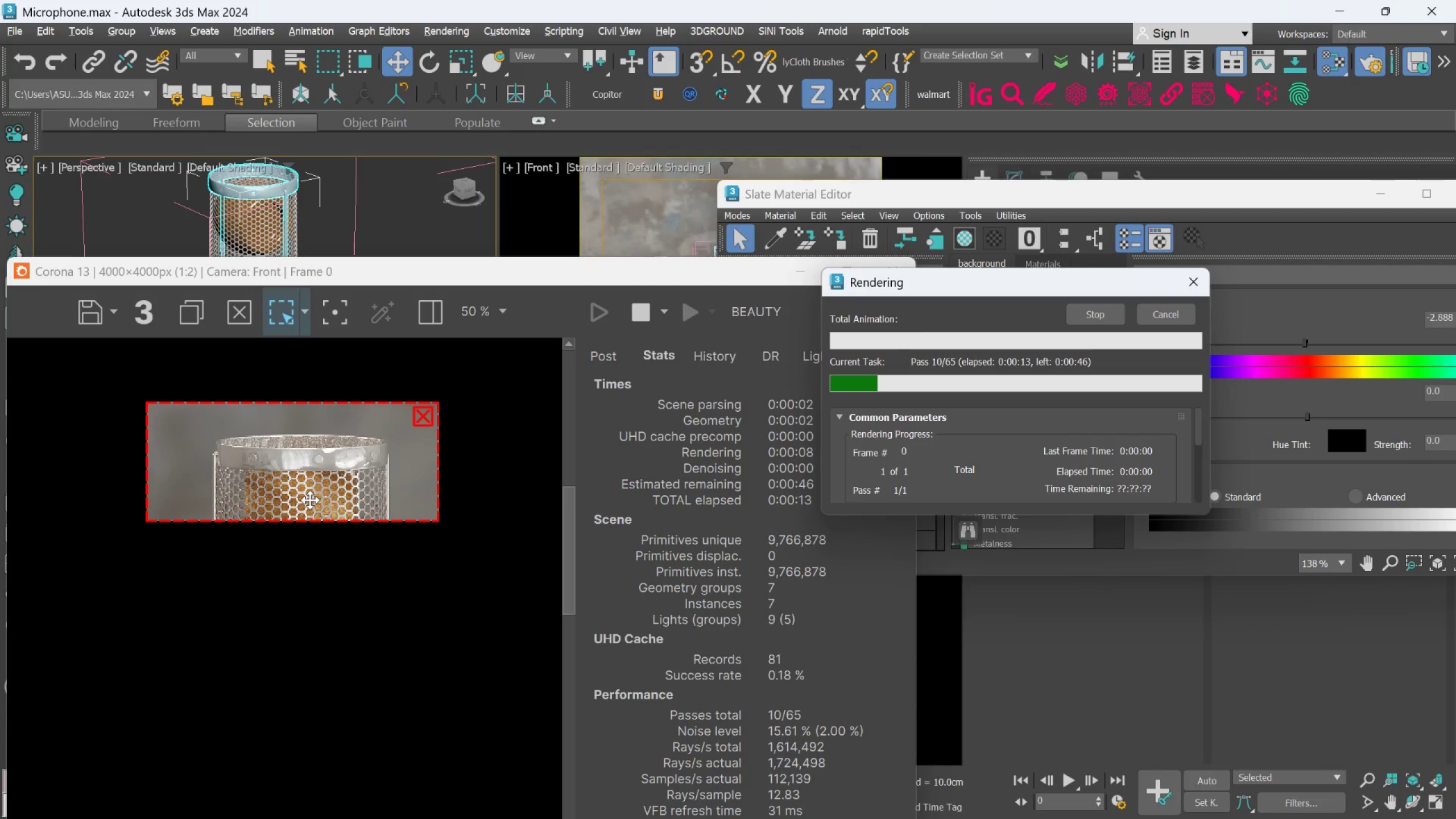 
scroll: coordinate [310, 500], scroll_direction: up, amount: 1.0
 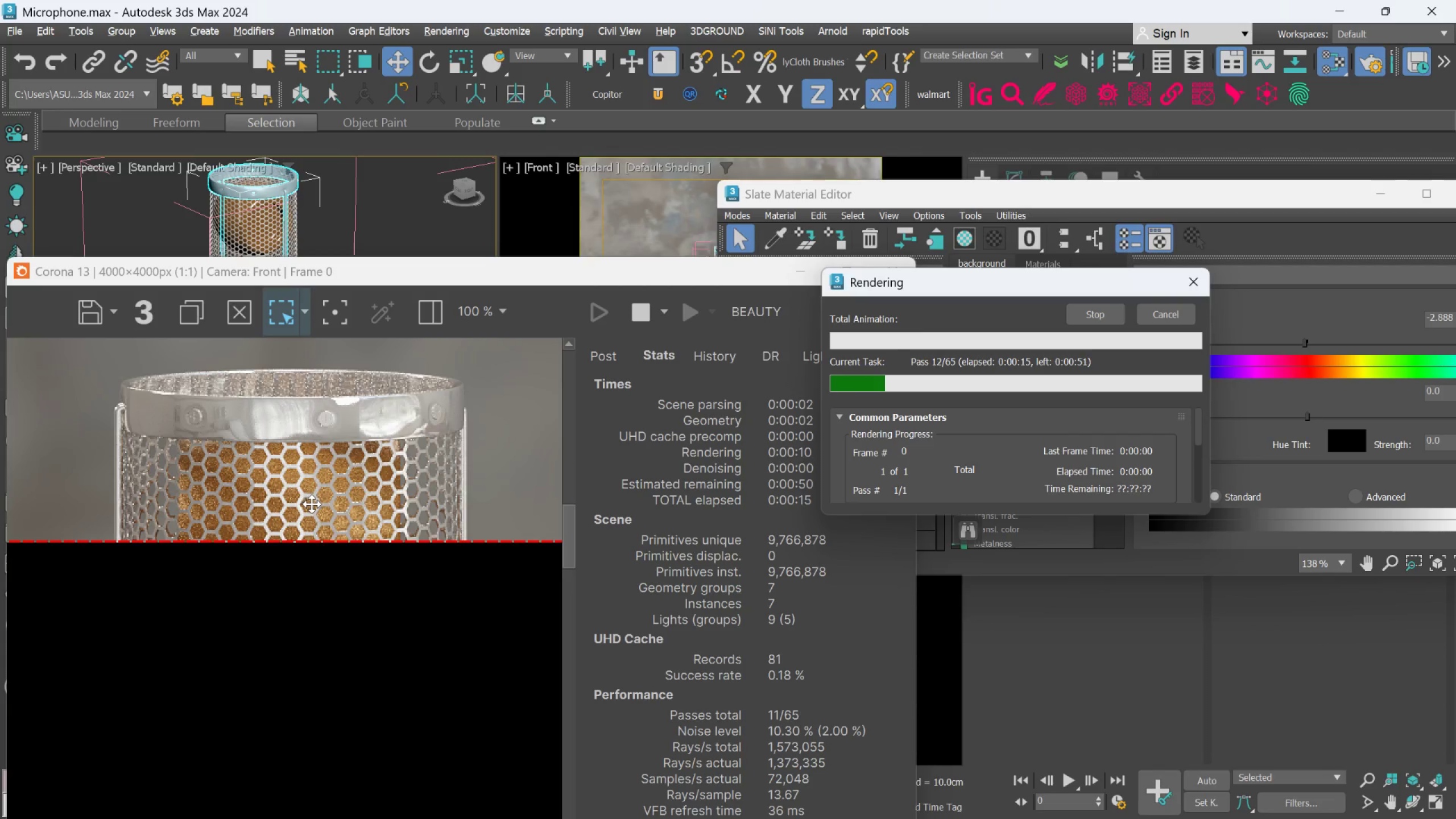 
scroll: coordinate [322, 497], scroll_direction: down, amount: 1.0
 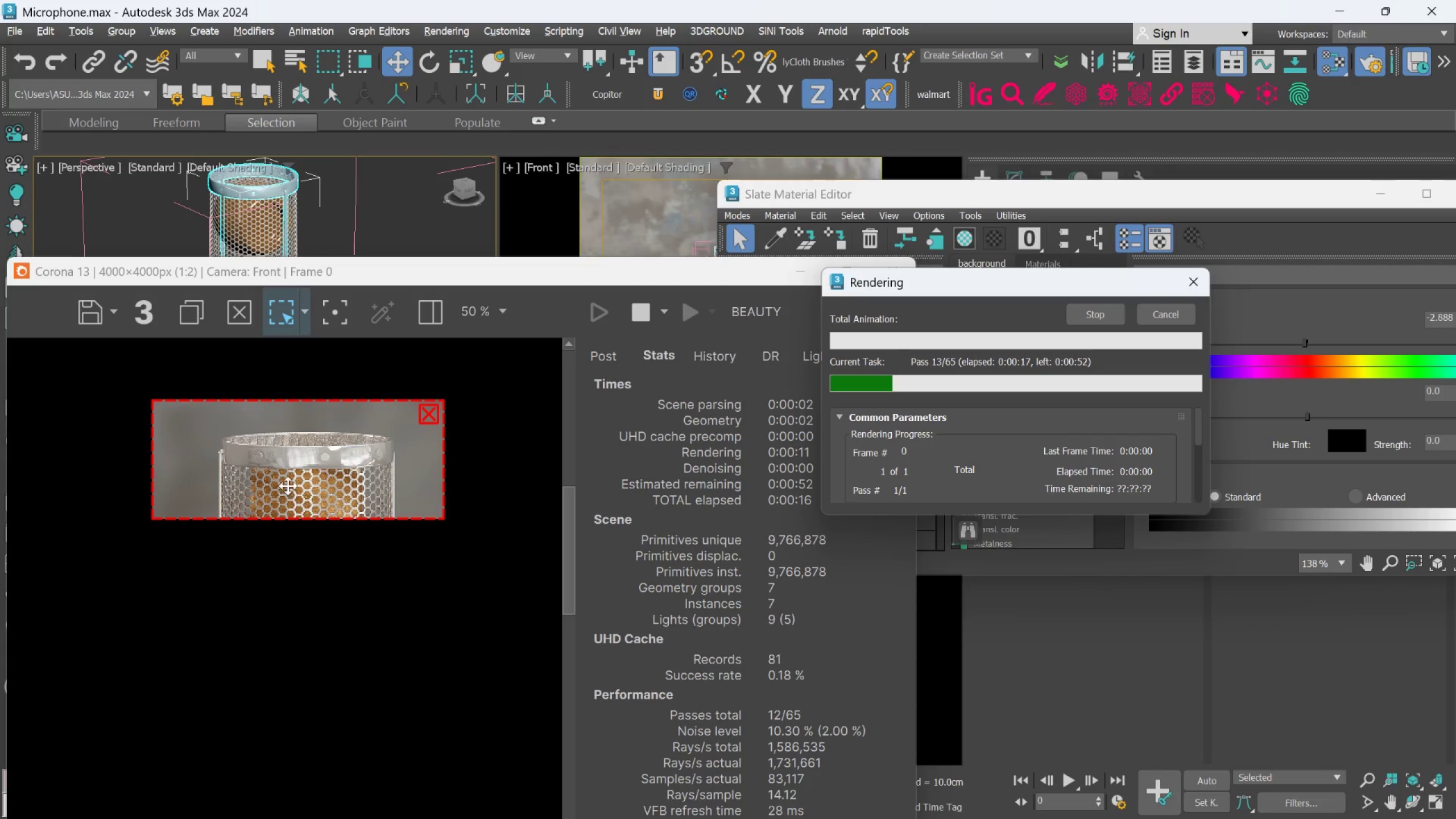 
scroll: coordinate [306, 444], scroll_direction: up, amount: 2.0
 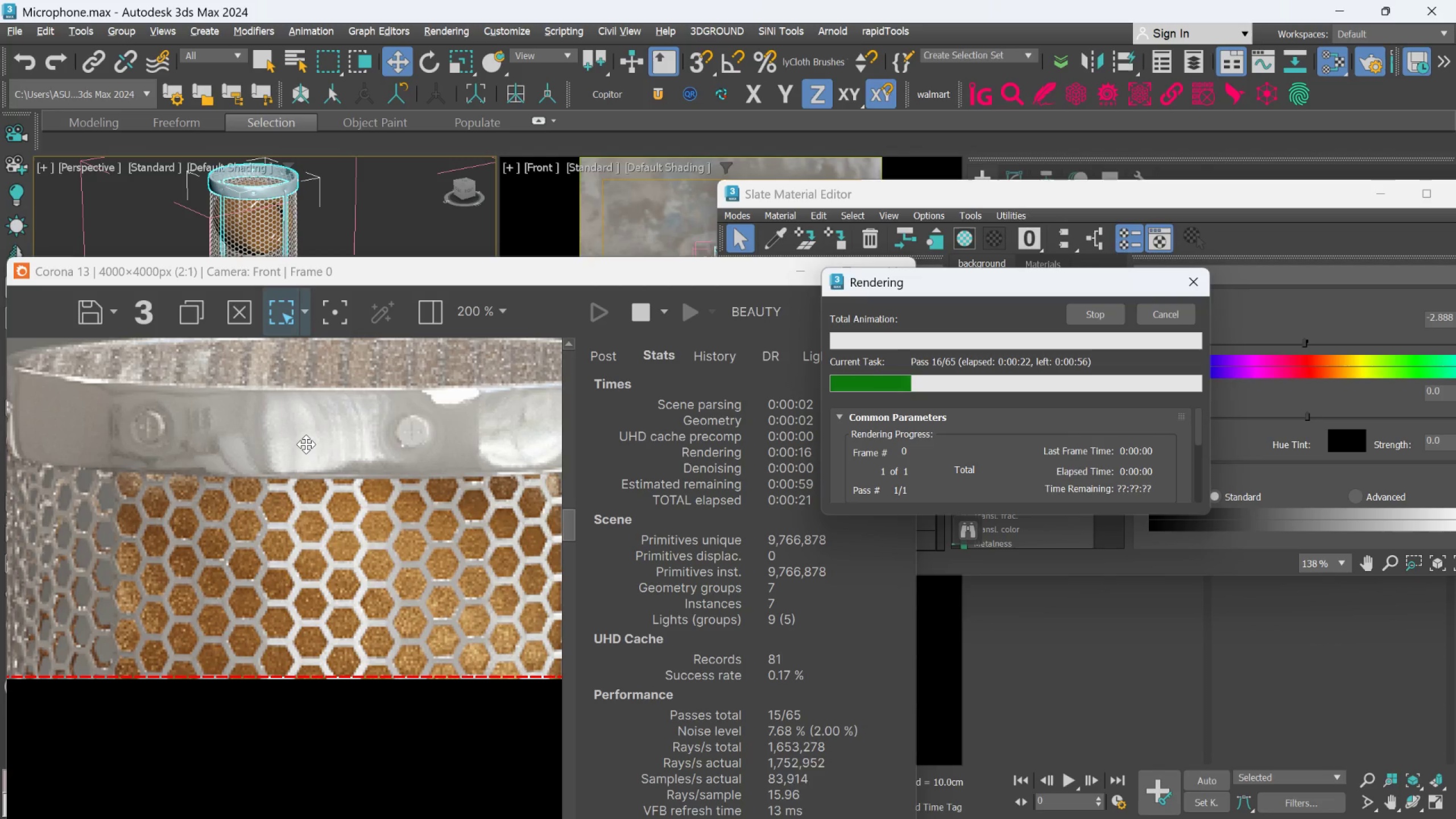 
scroll: coordinate [299, 500], scroll_direction: down, amount: 2.0
 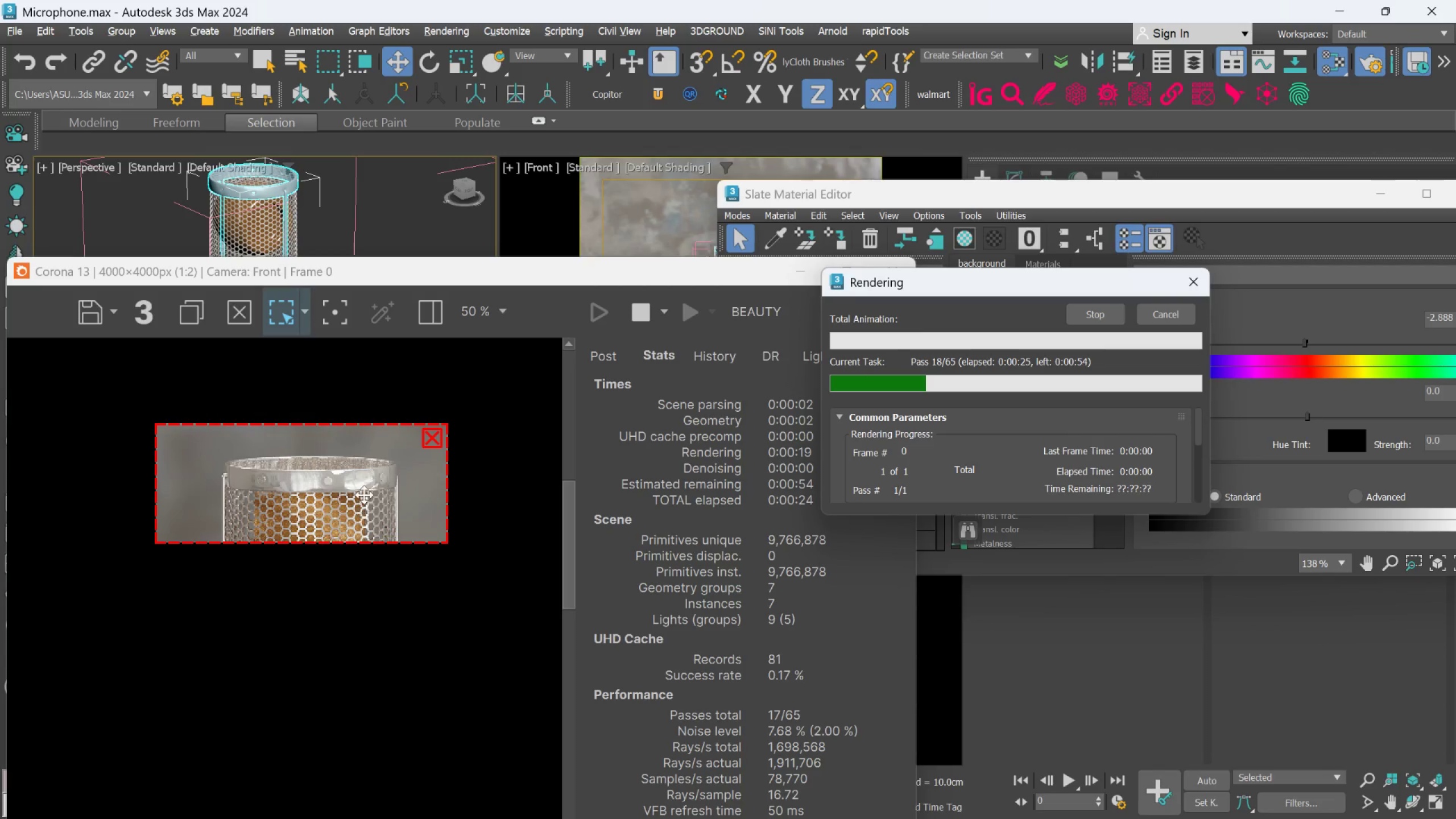 
scroll: coordinate [367, 479], scroll_direction: up, amount: 3.0
 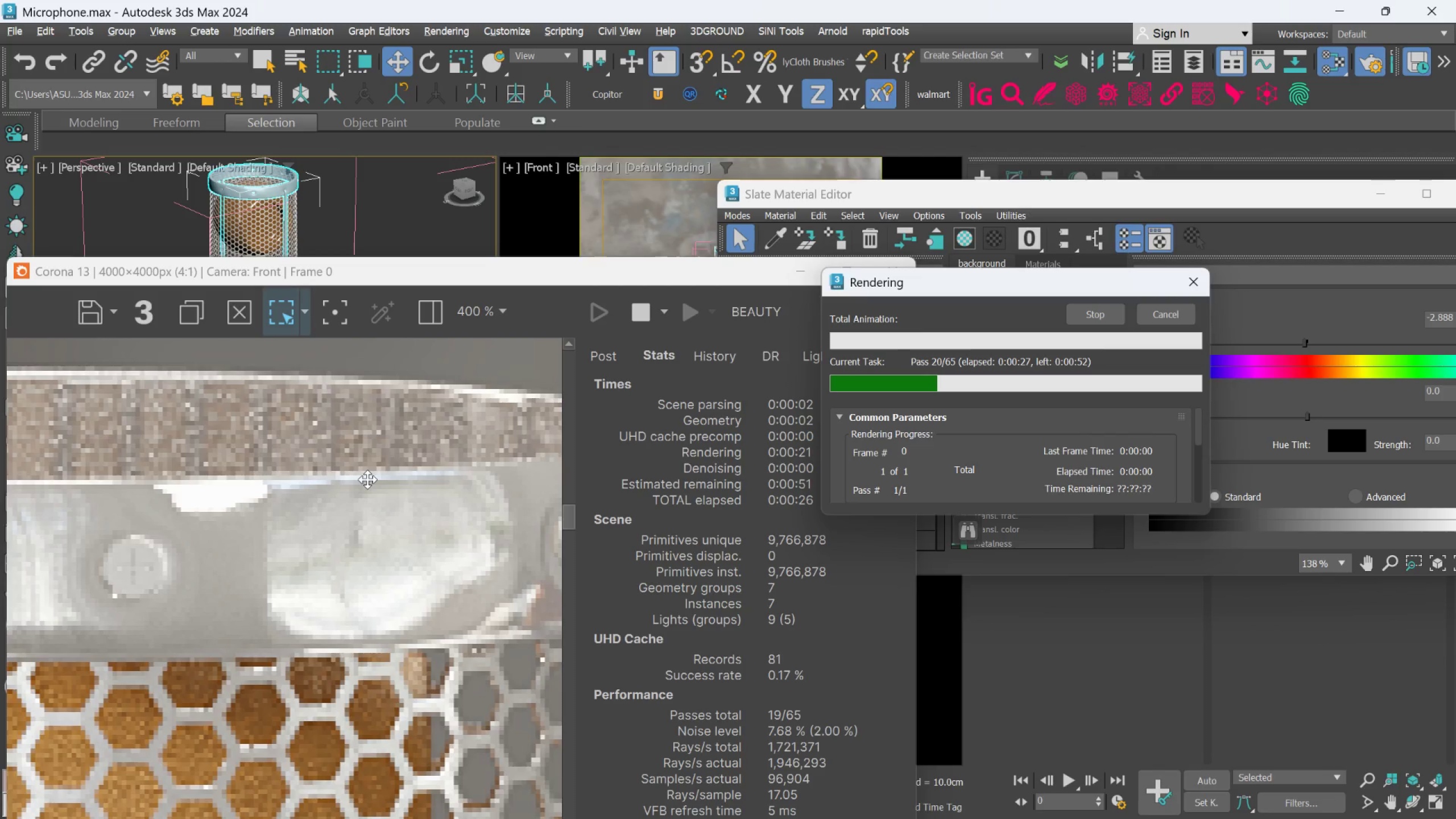 
scroll: coordinate [379, 489], scroll_direction: down, amount: 3.0
 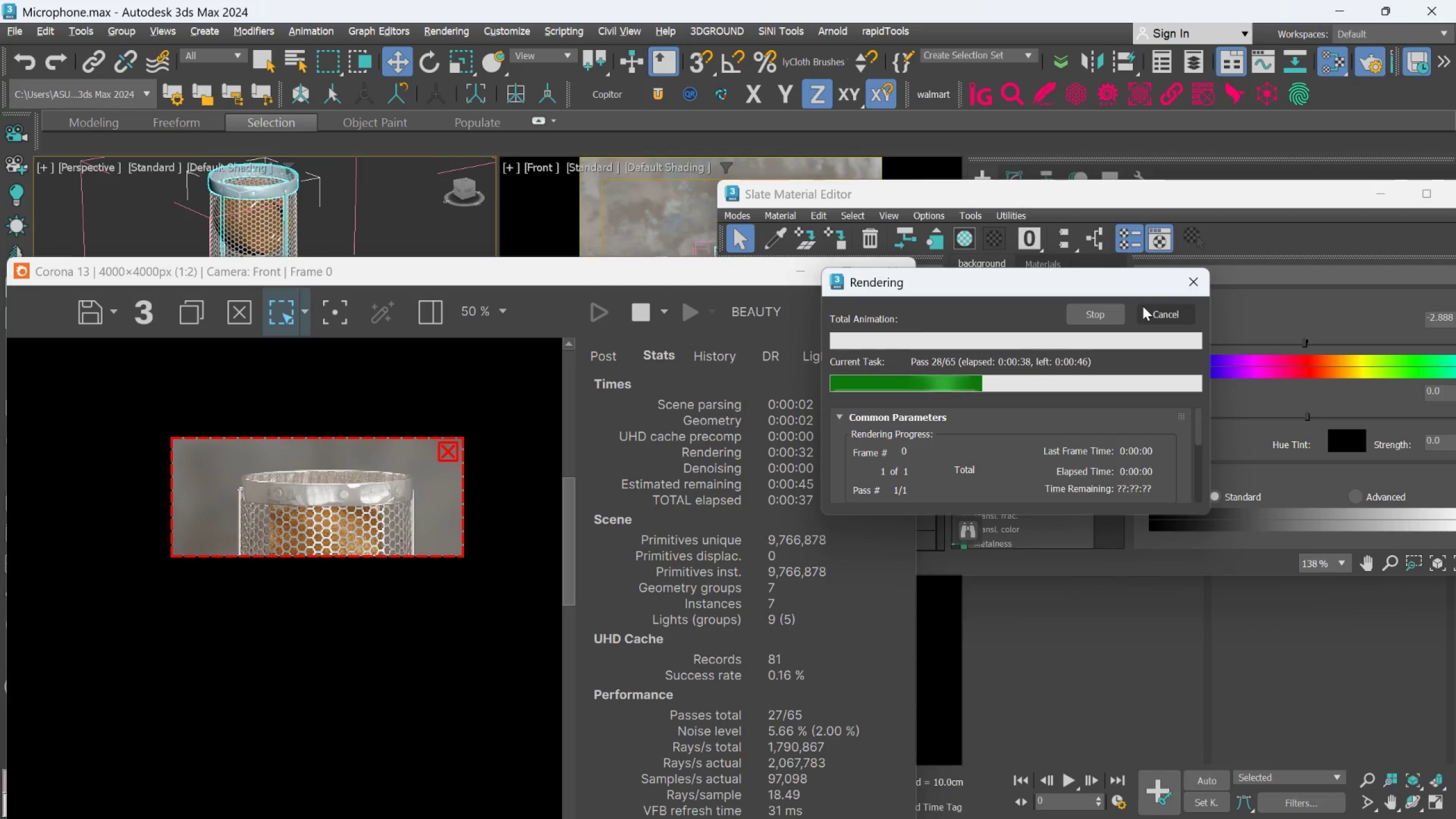 
wait(13.53)
 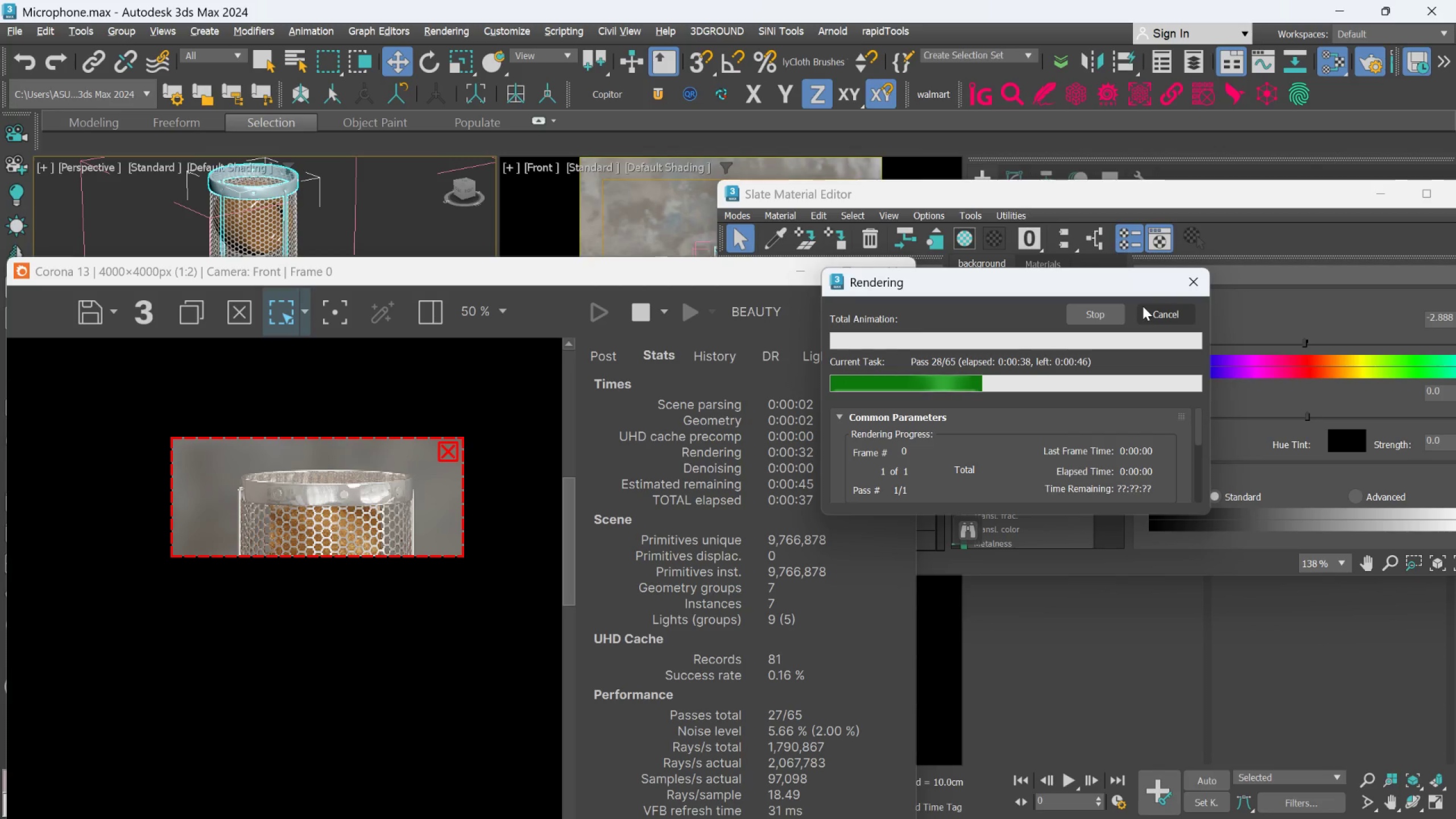 
scroll: coordinate [313, 553], scroll_direction: down, amount: 2.0
 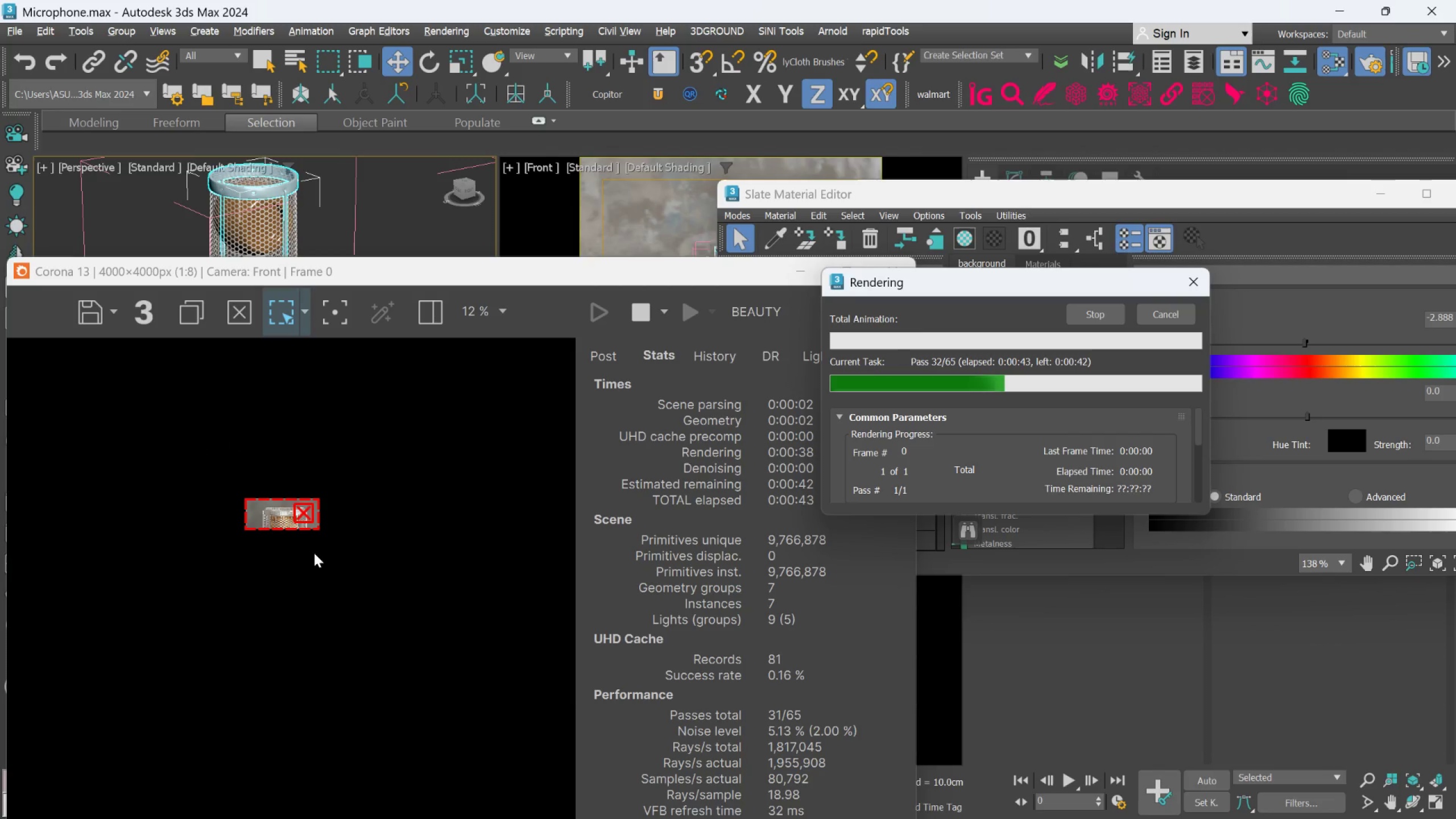 
scroll: coordinate [251, 439], scroll_direction: up, amount: 5.0
 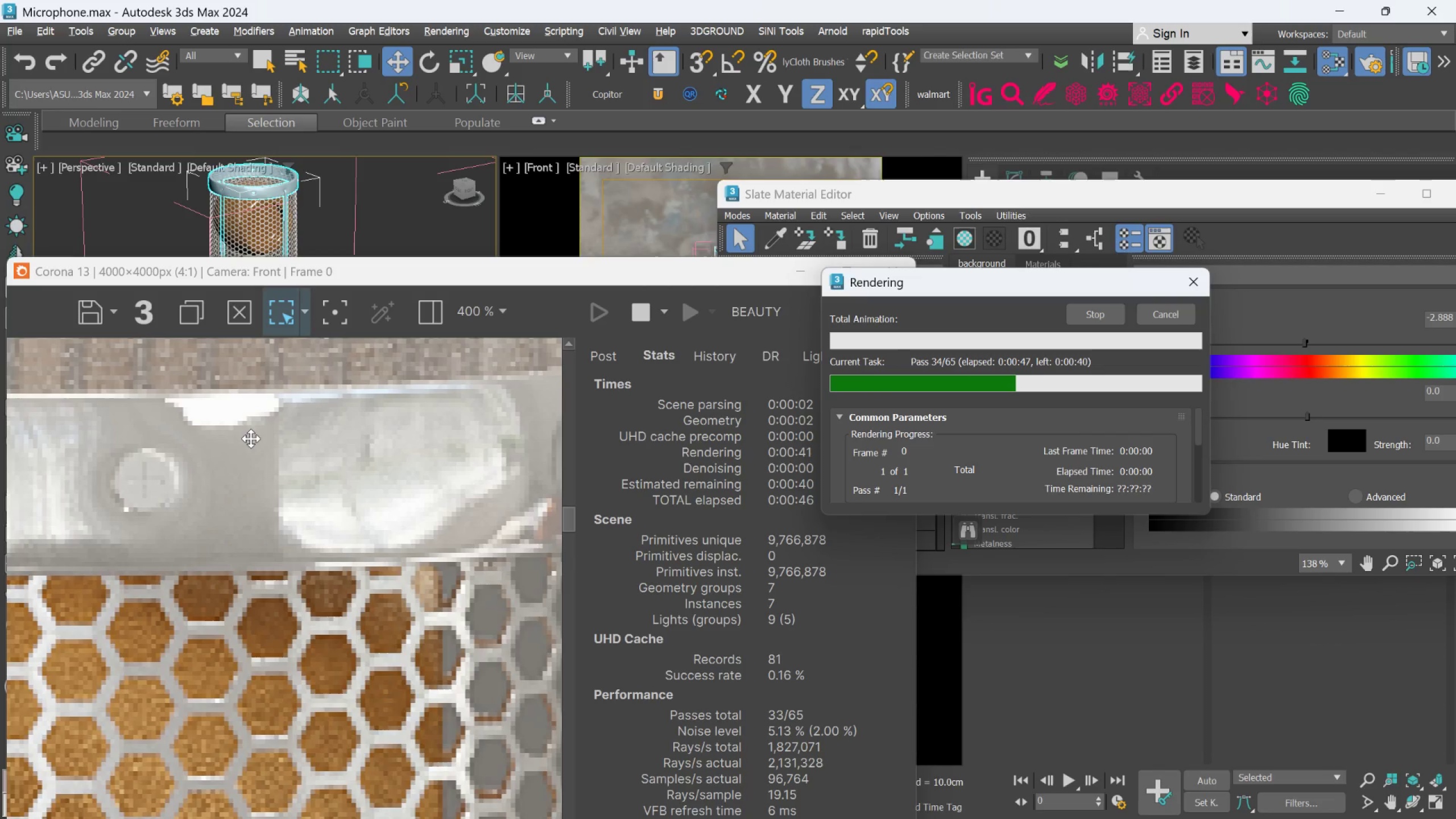 
scroll: coordinate [250, 441], scroll_direction: down, amount: 2.0
 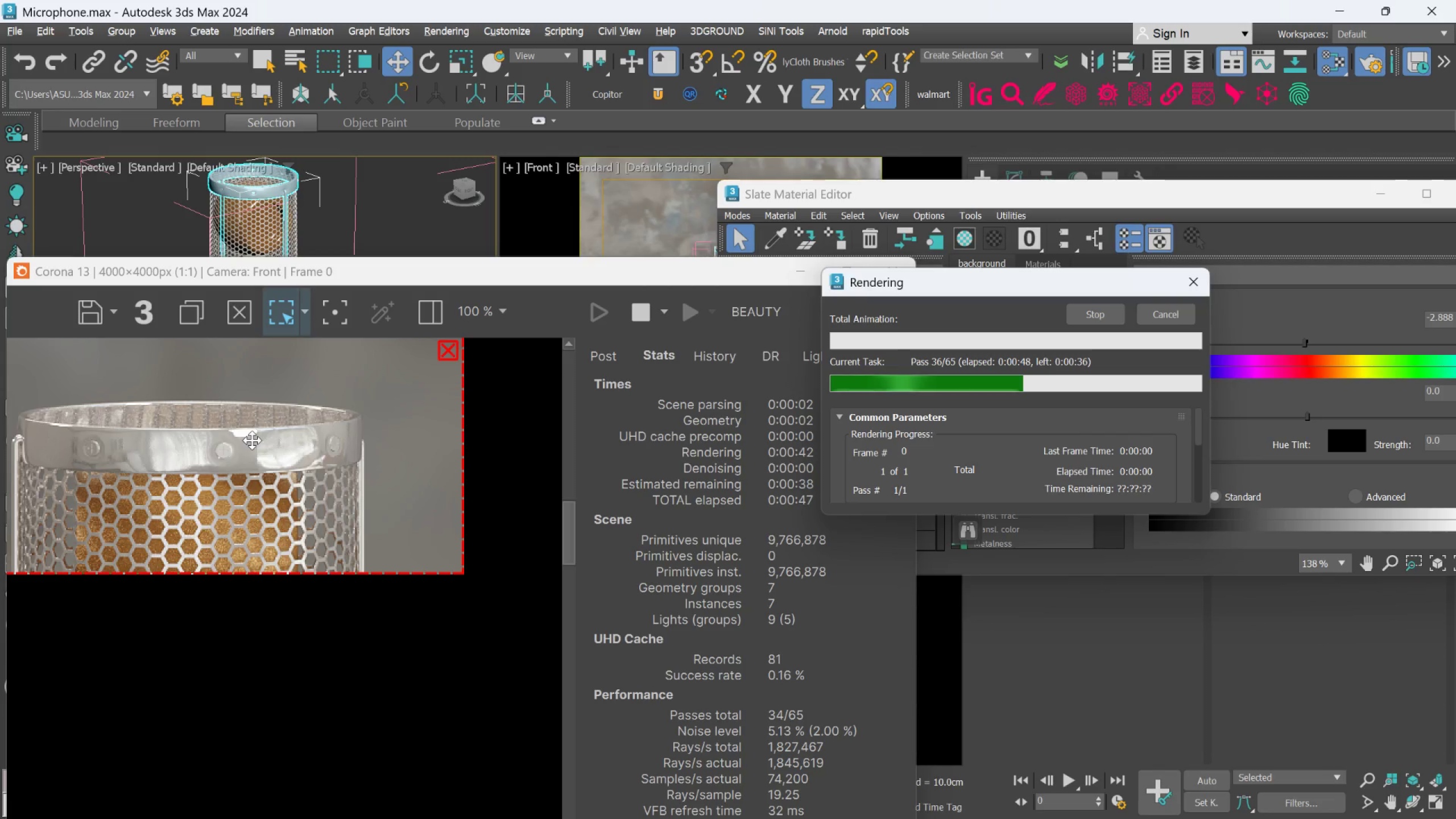 
scroll: coordinate [256, 439], scroll_direction: none, amount: 0.0
 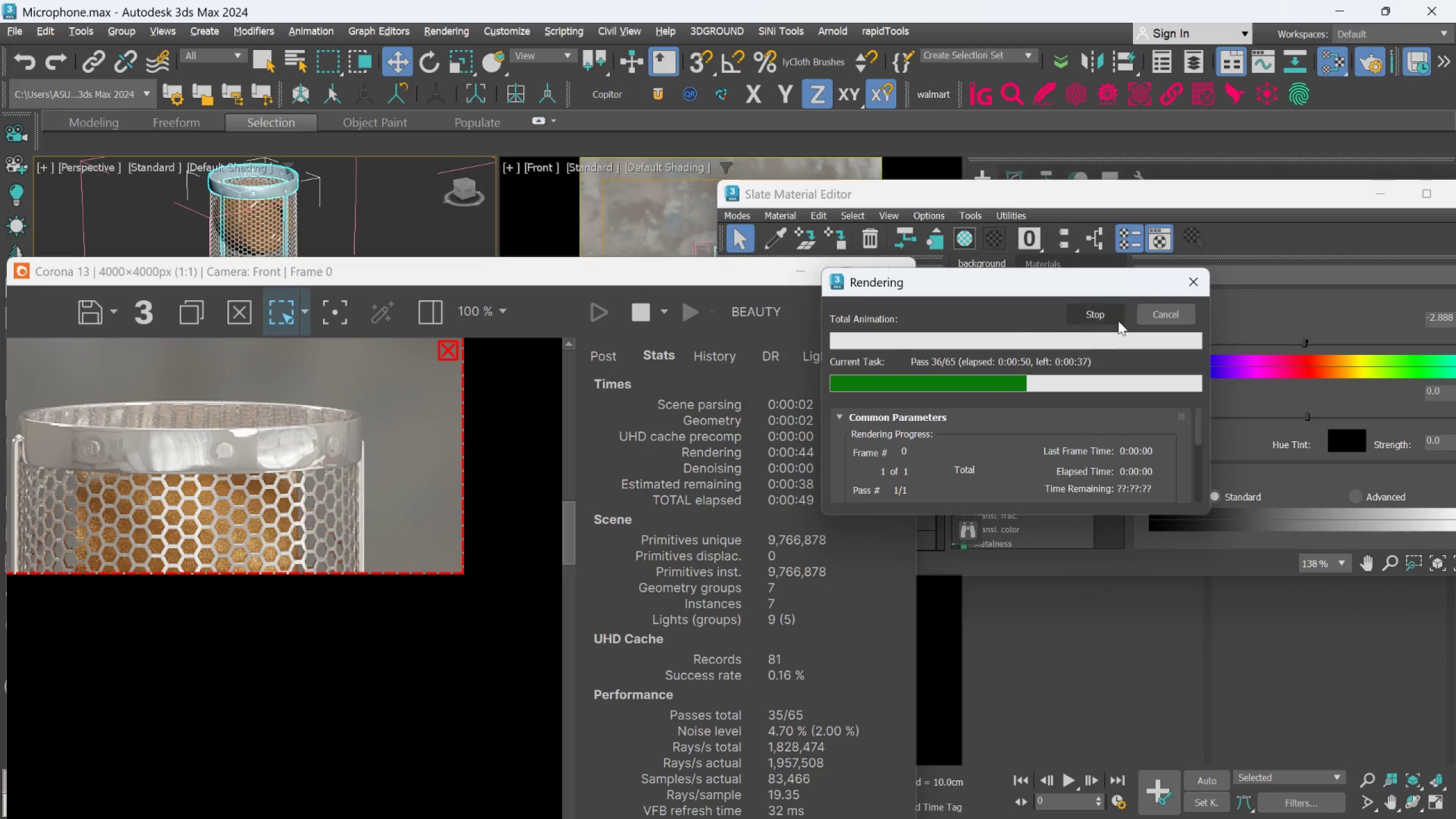 
left_click([1156, 314])
 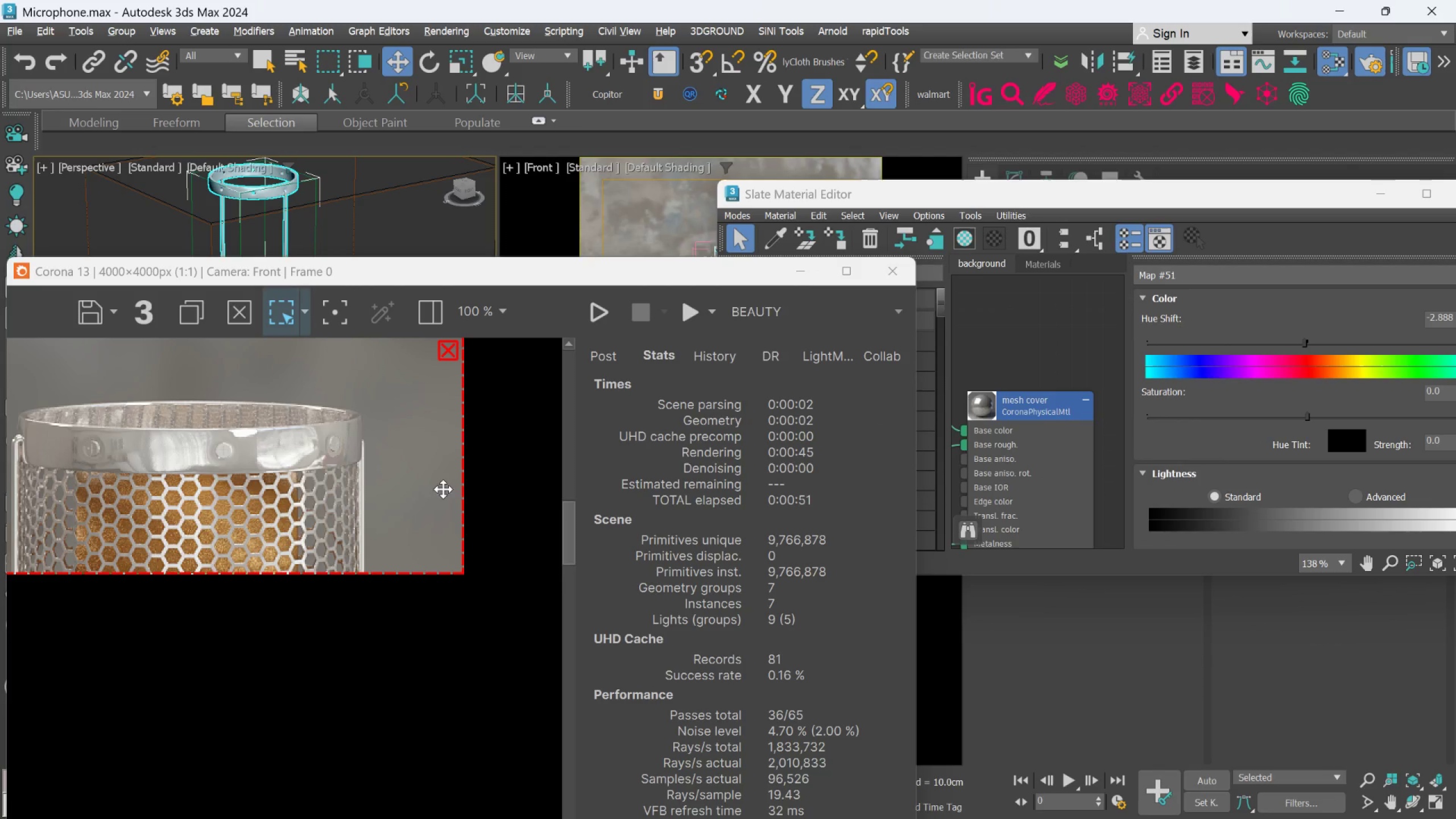 
scroll: coordinate [278, 487], scroll_direction: none, amount: 0.0
 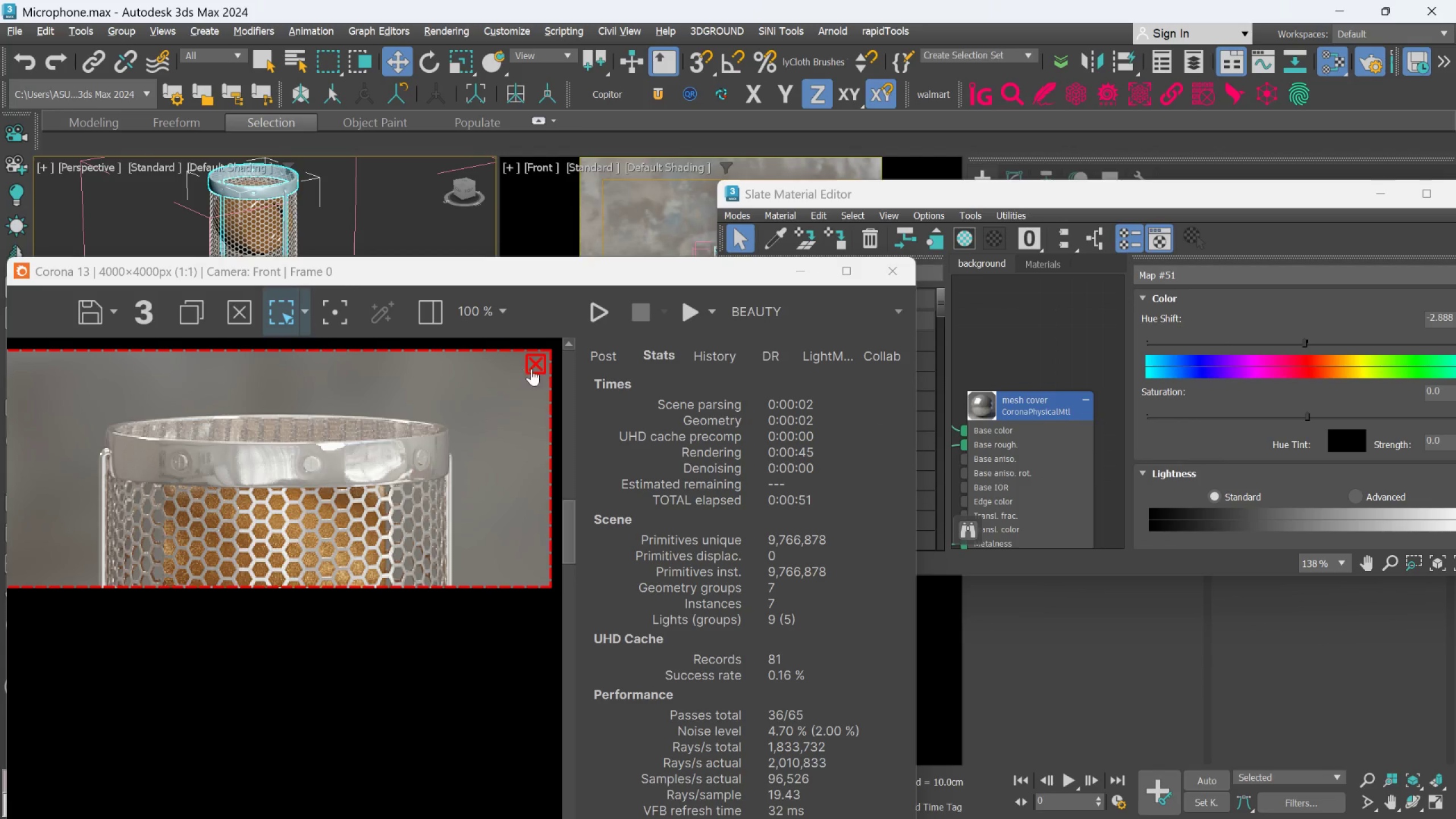 
left_click([537, 366])
 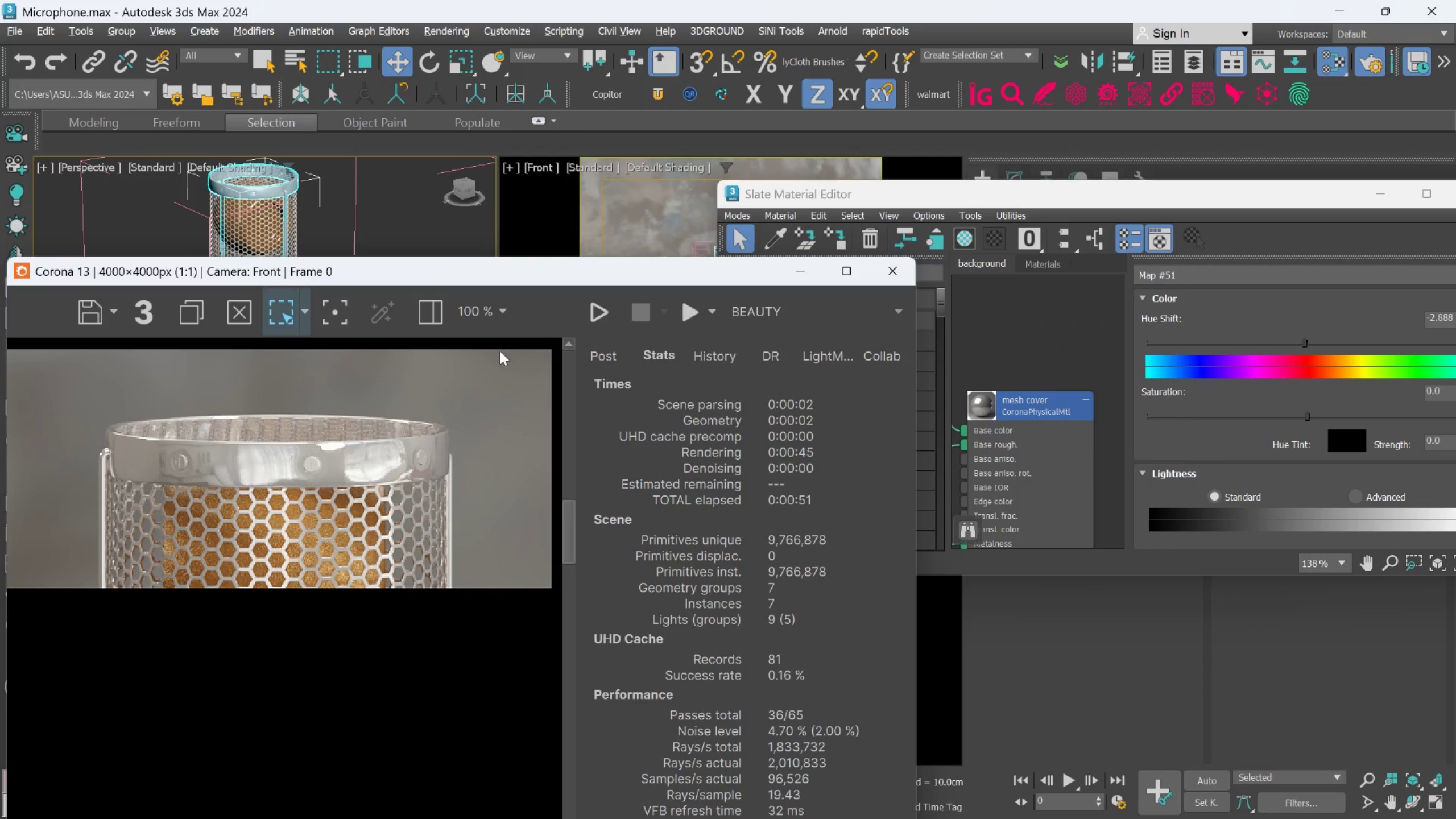 
left_click([586, 309])
 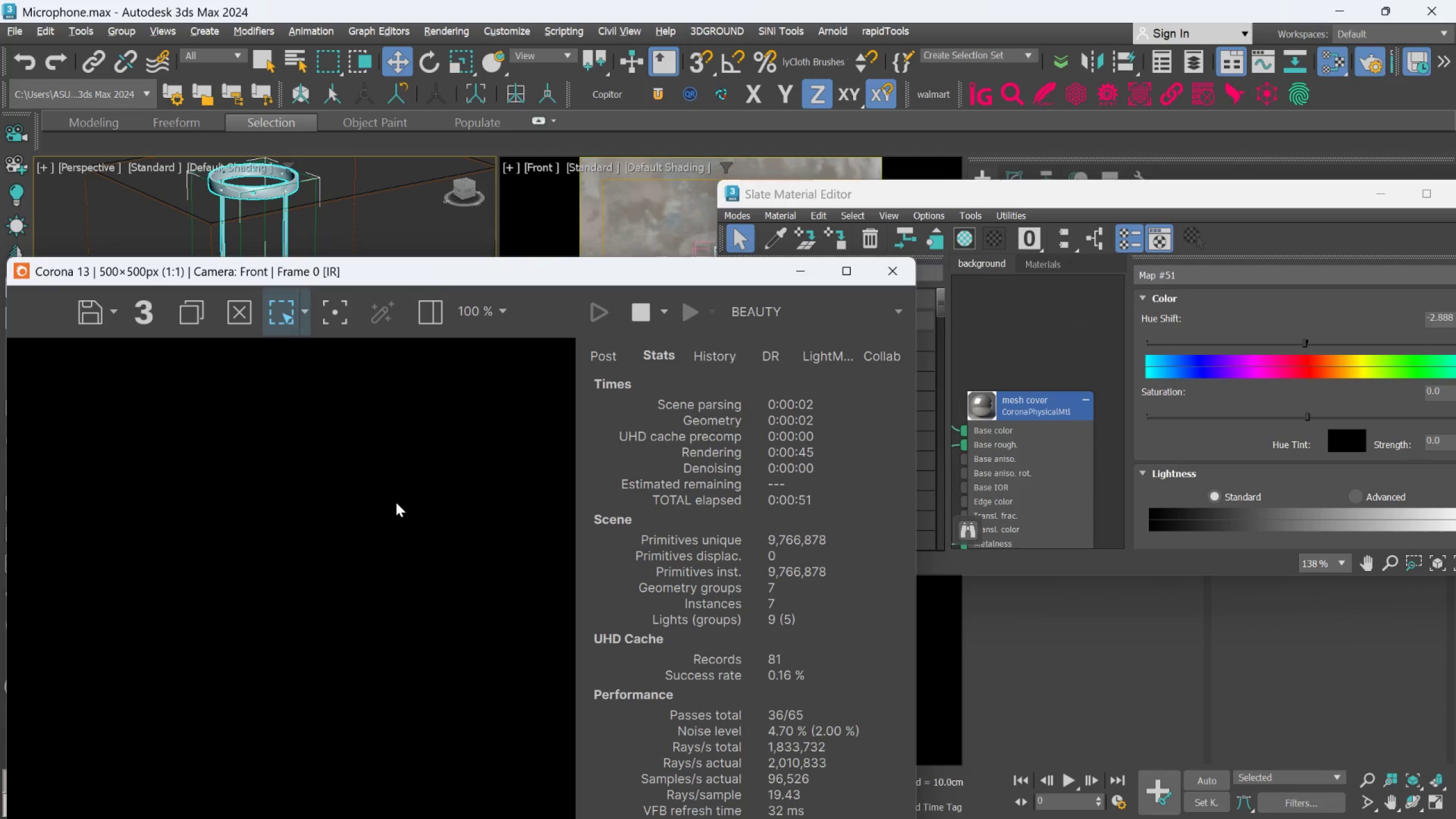 
scroll: coordinate [362, 516], scroll_direction: up, amount: 1.0
 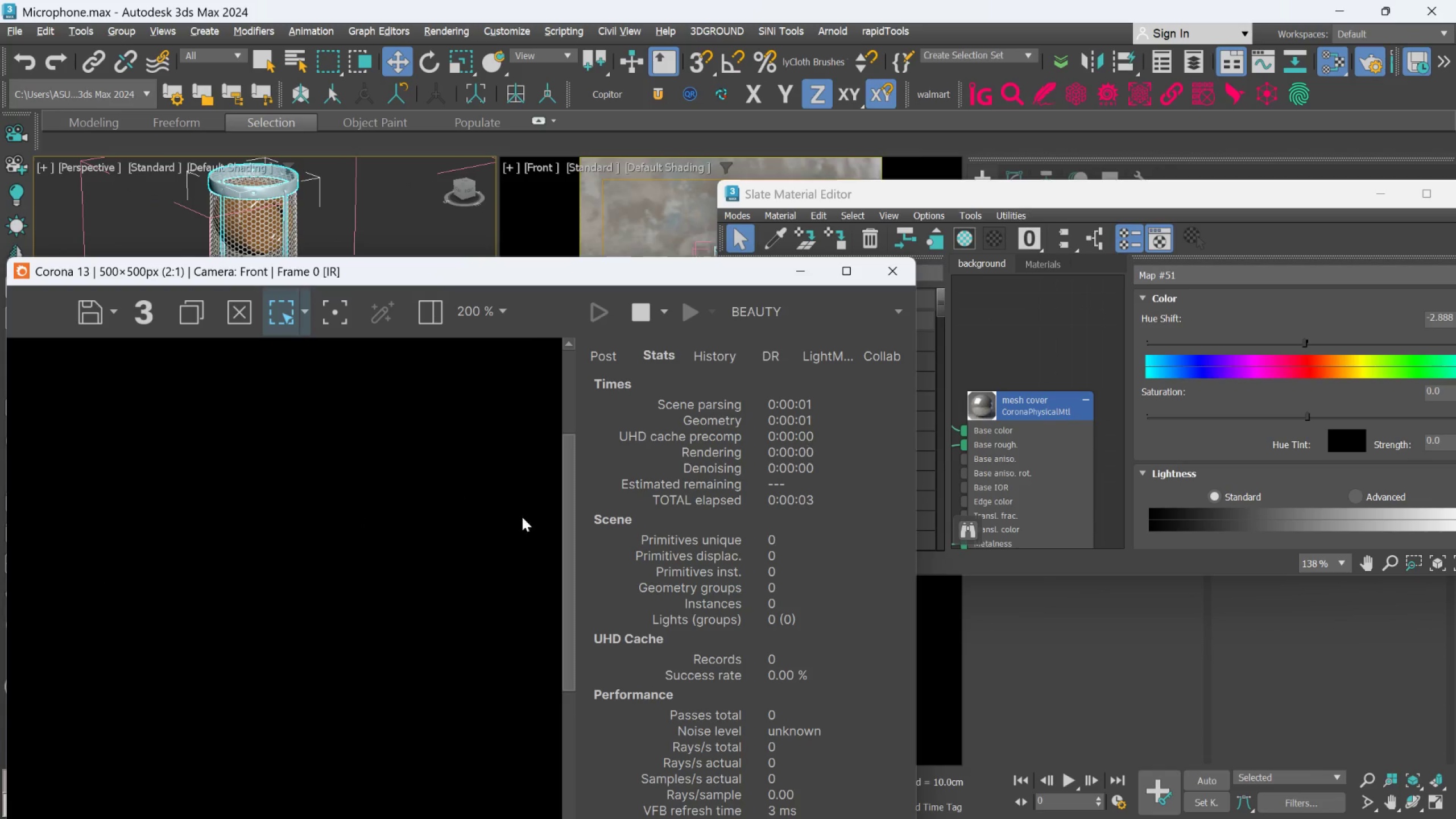 
scroll: coordinate [416, 519], scroll_direction: down, amount: 2.0
 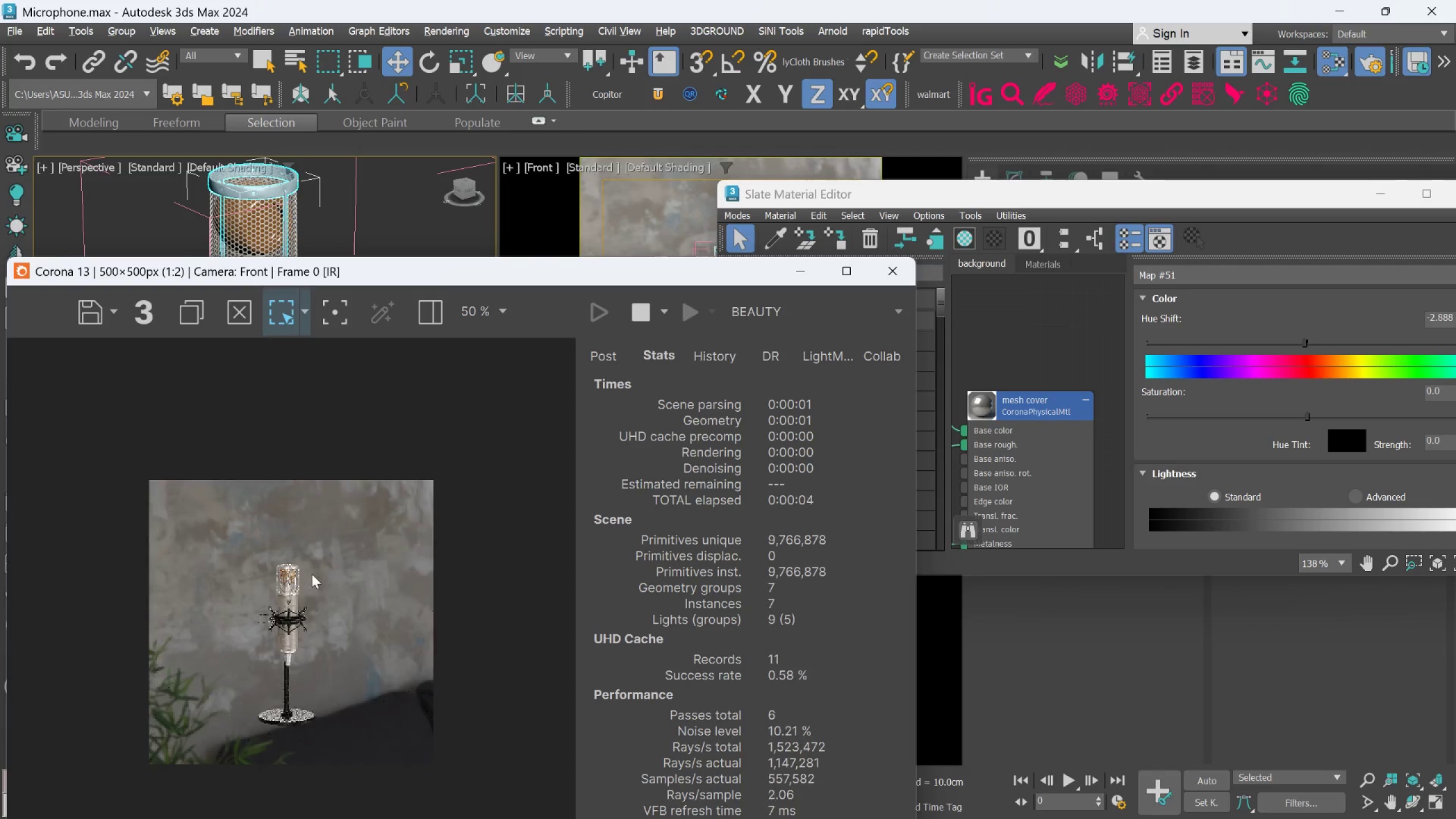 
scroll: coordinate [306, 580], scroll_direction: up, amount: 2.0
 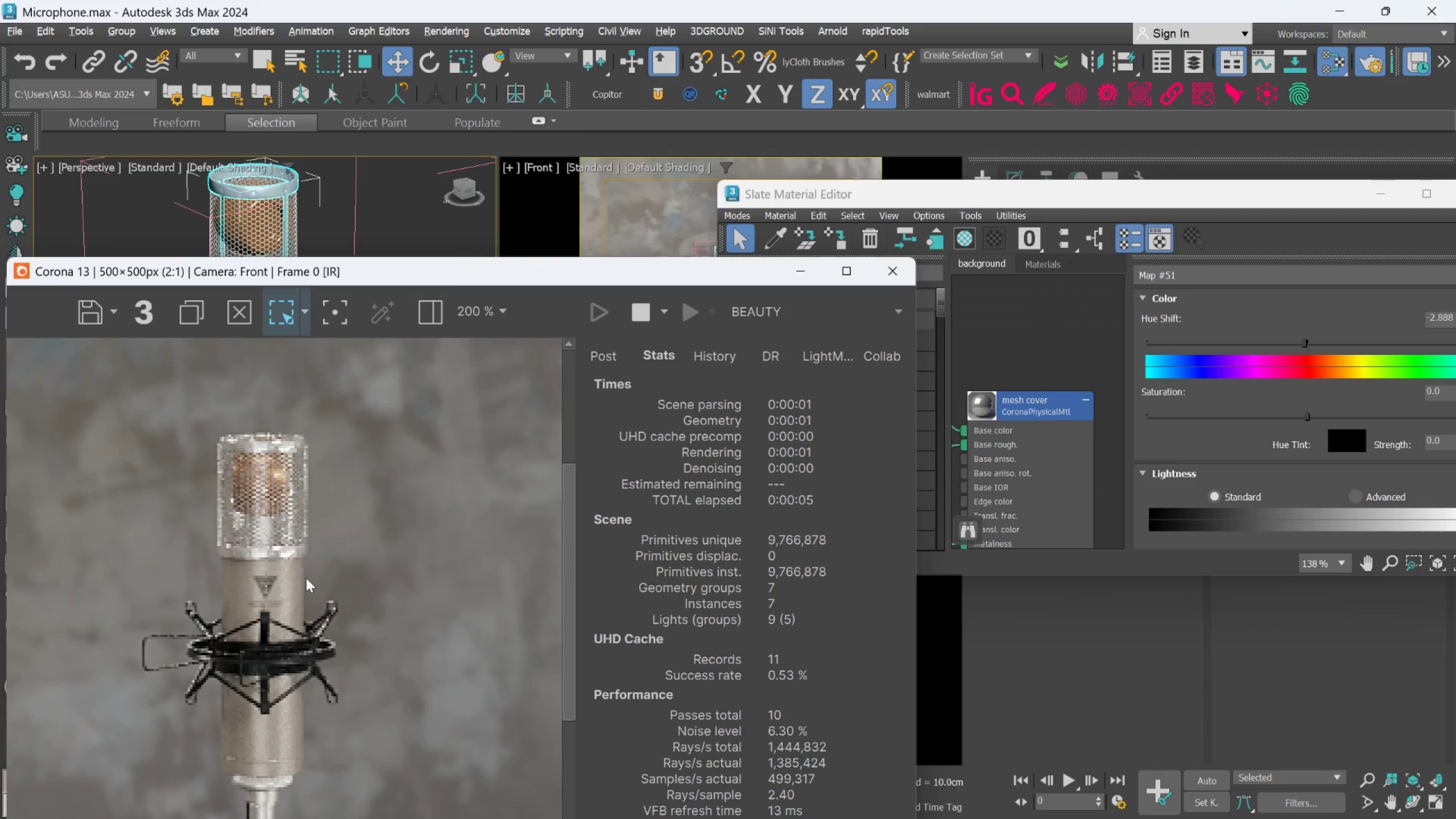 
scroll: coordinate [306, 578], scroll_direction: down, amount: 1.0
 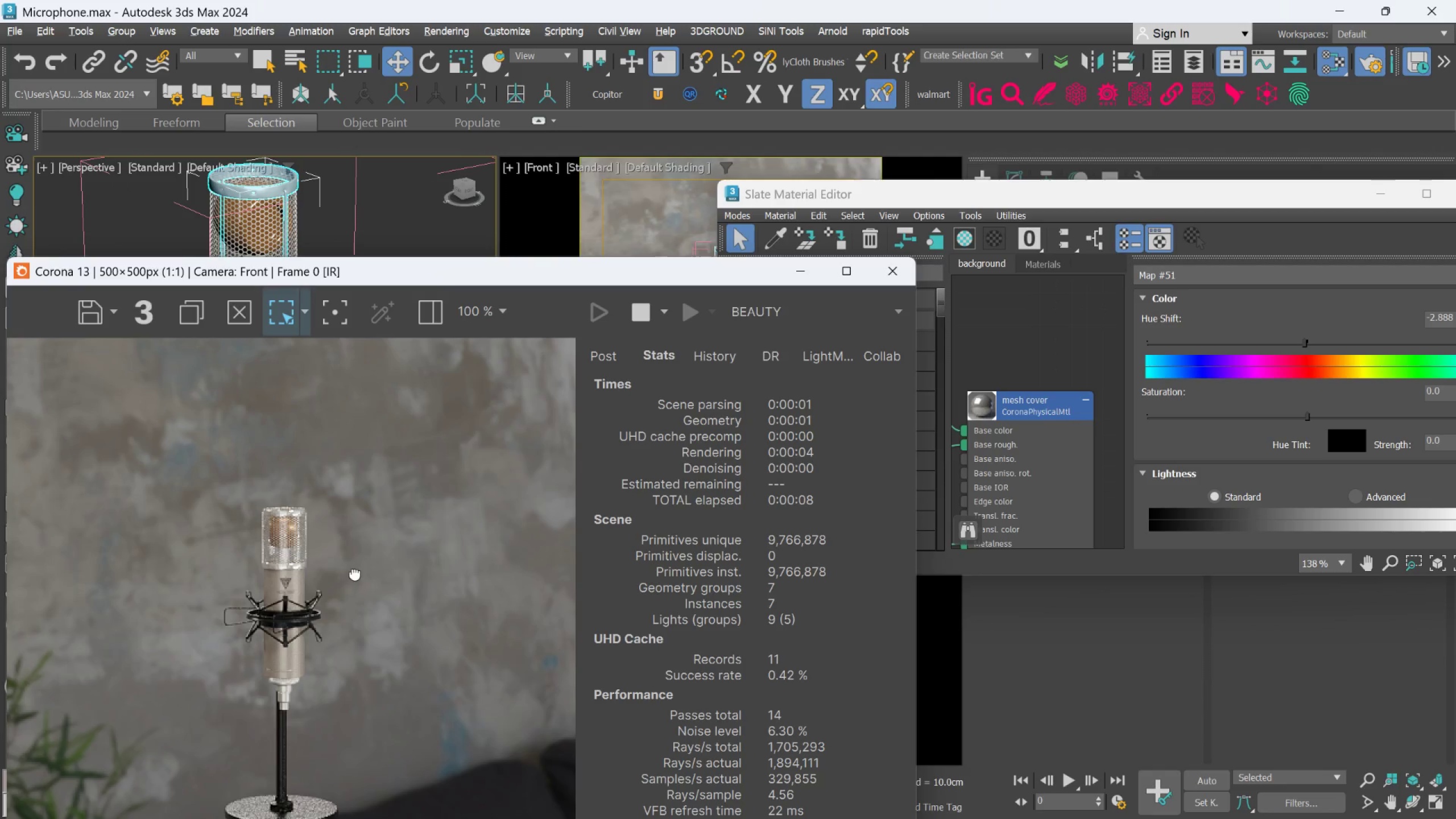 
scroll: coordinate [287, 545], scroll_direction: up, amount: 1.0
 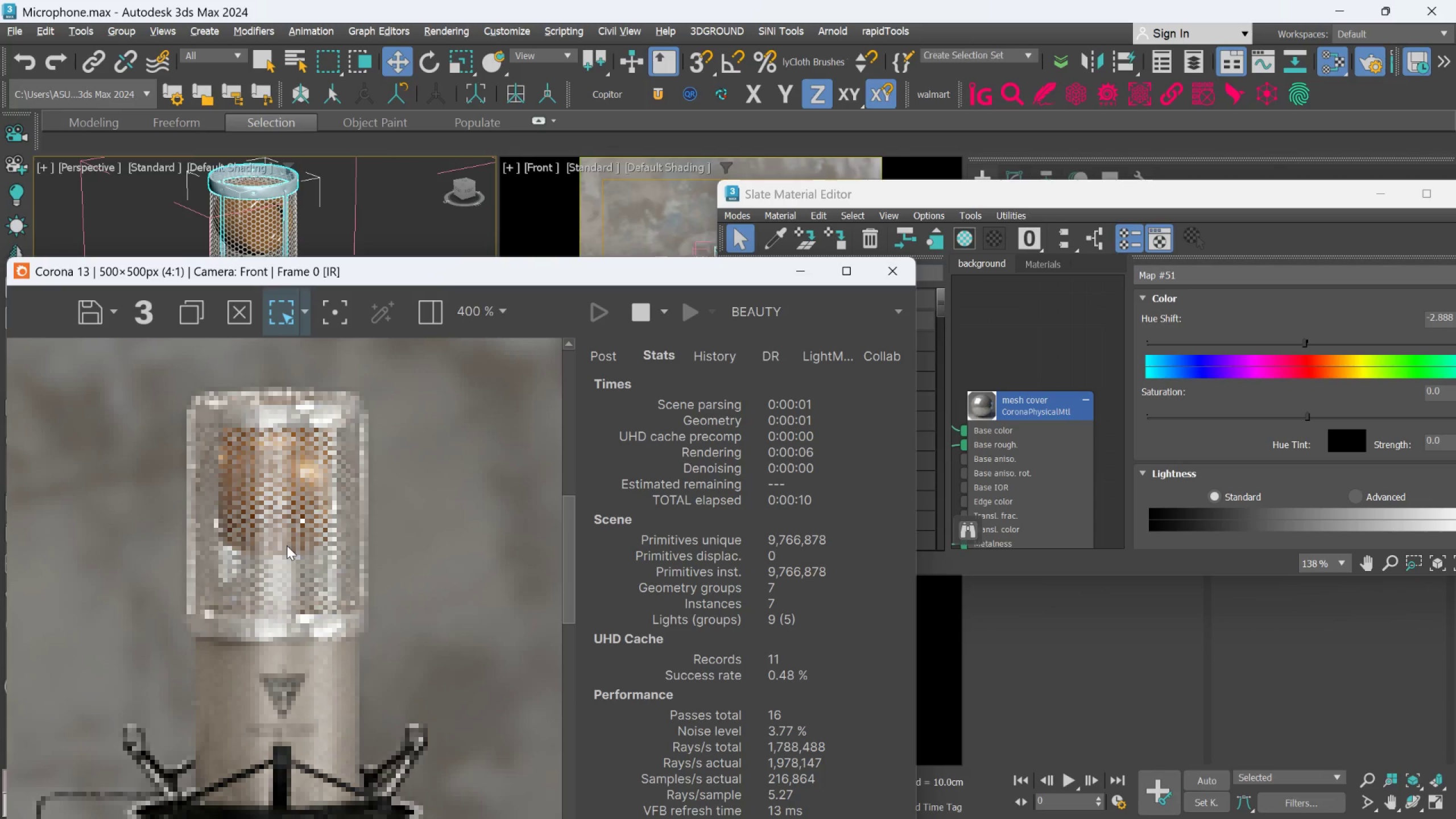 
scroll: coordinate [287, 545], scroll_direction: down, amount: 1.0
 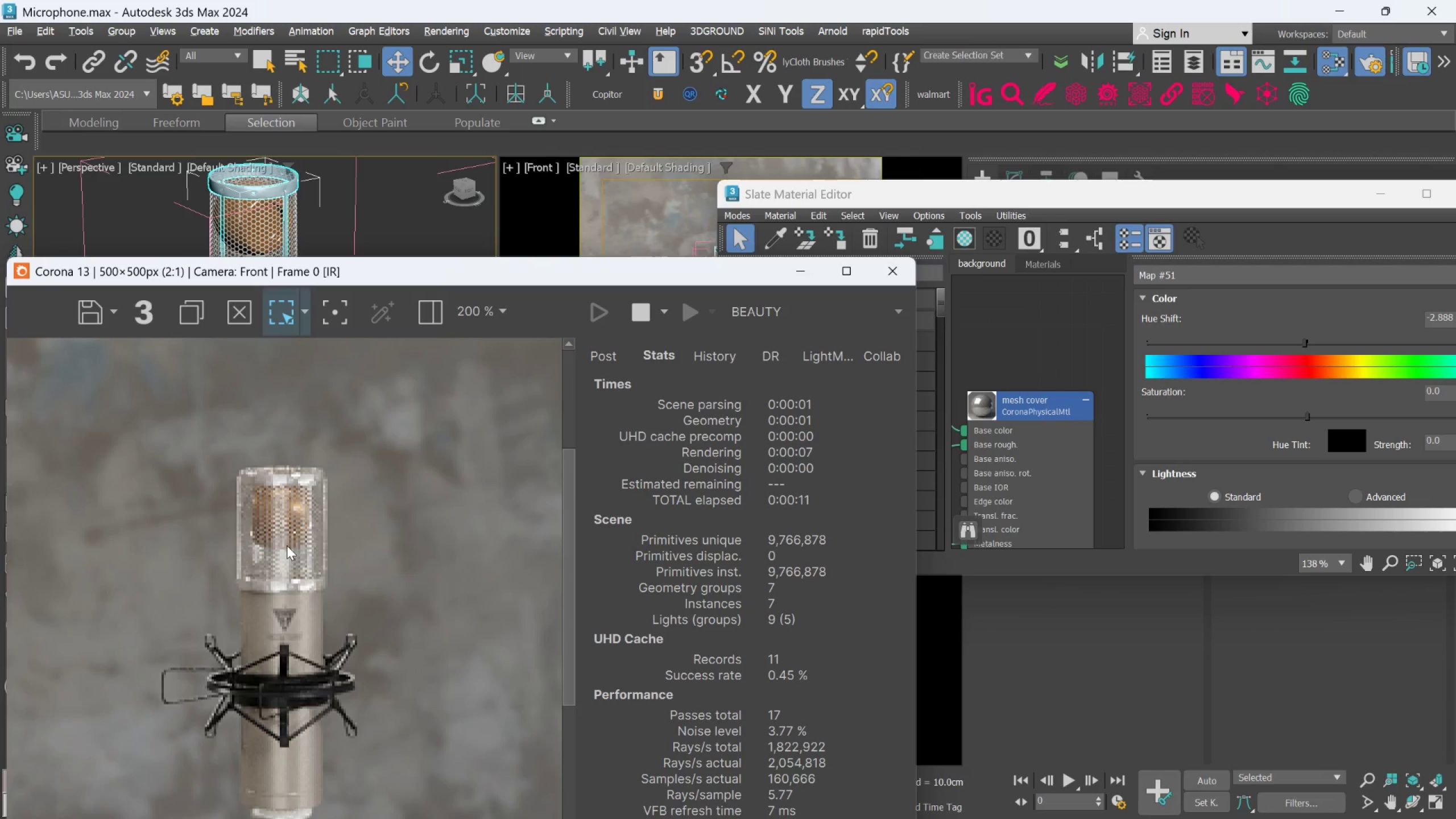 
scroll: coordinate [286, 546], scroll_direction: up, amount: 2.0
 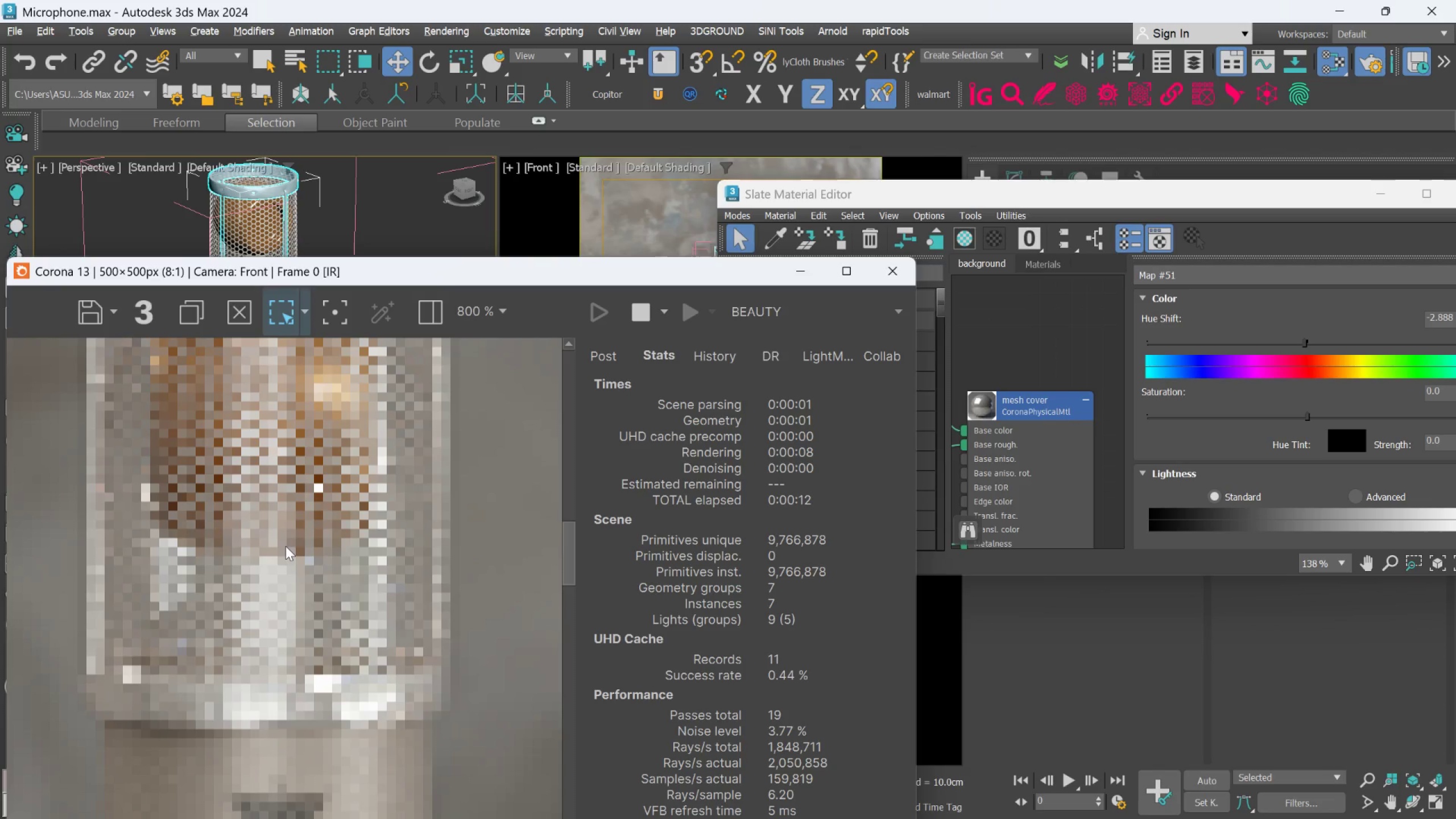 
scroll: coordinate [411, 549], scroll_direction: down, amount: 3.0
 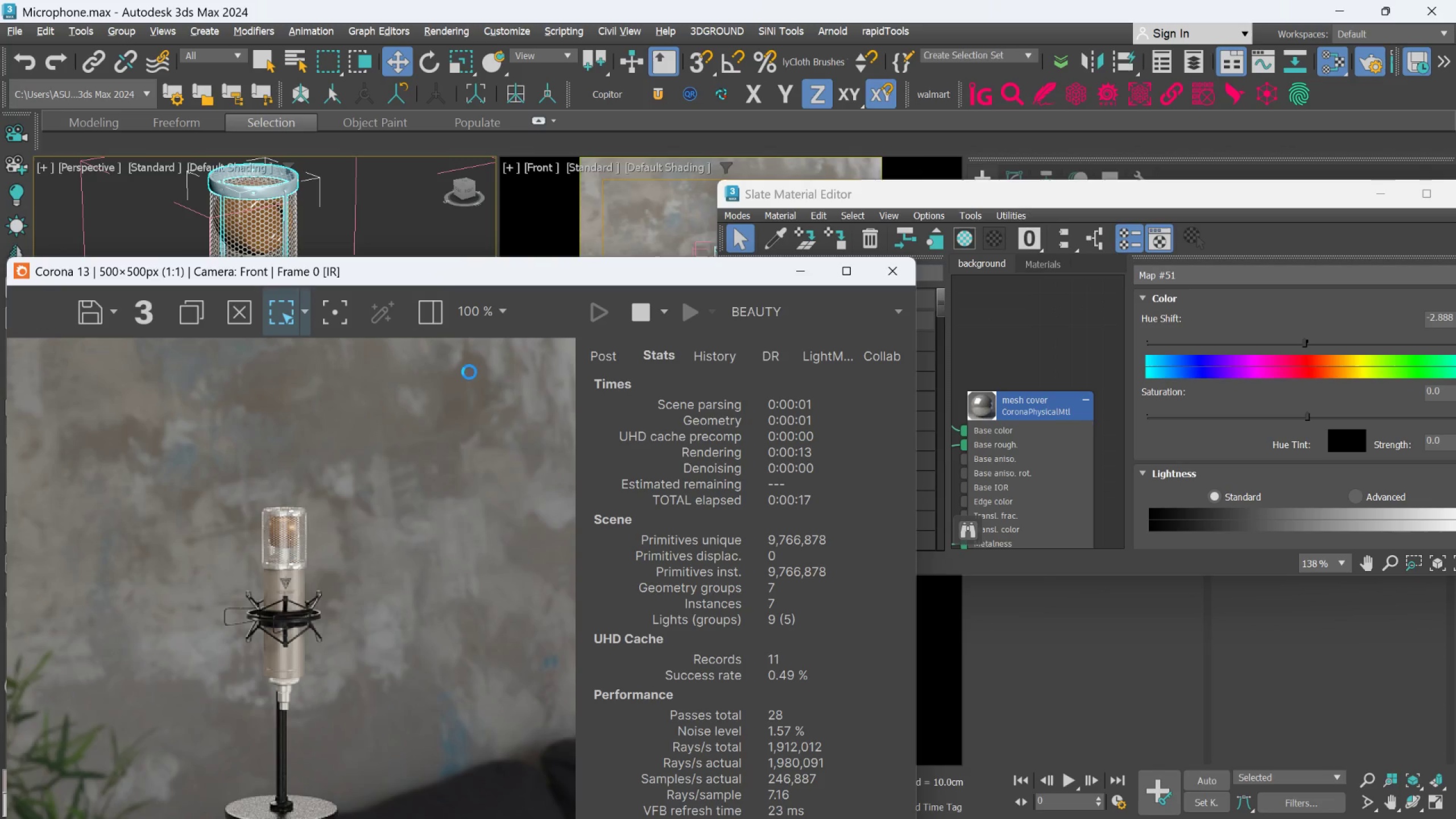 
wait(6.55)
 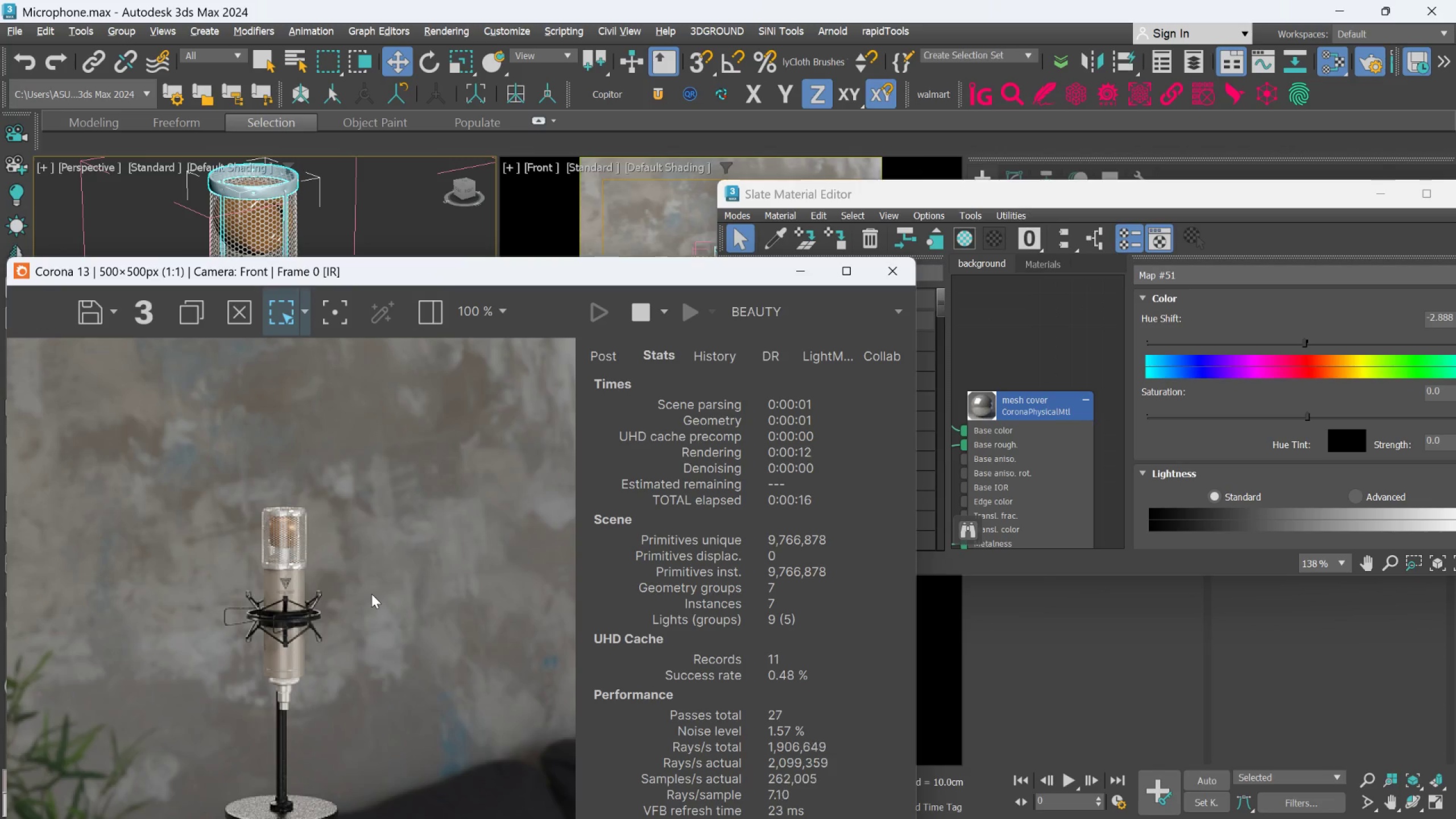 
scroll: coordinate [354, 589], scroll_direction: down, amount: 2.0
 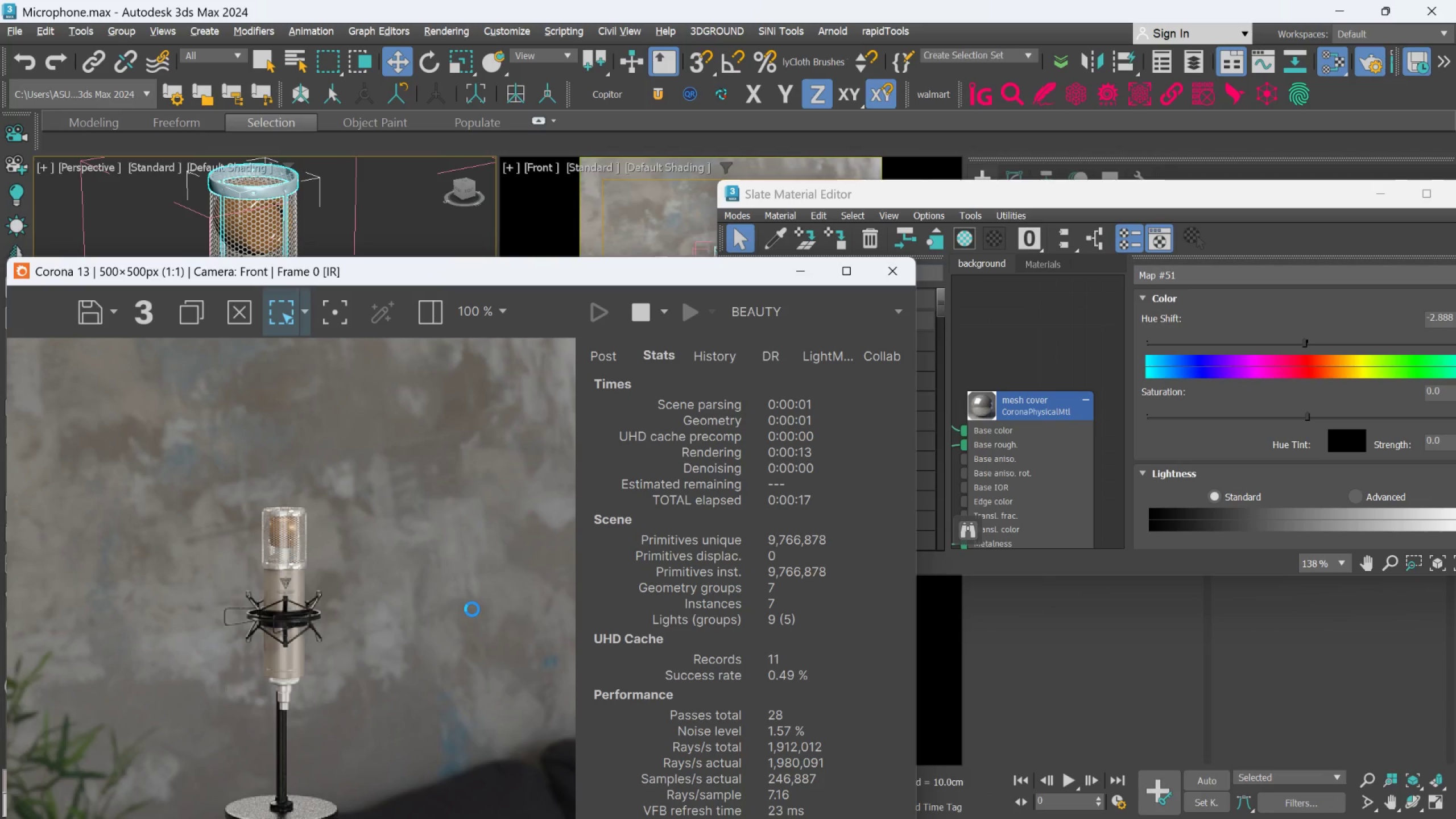 
wait(14.98)
 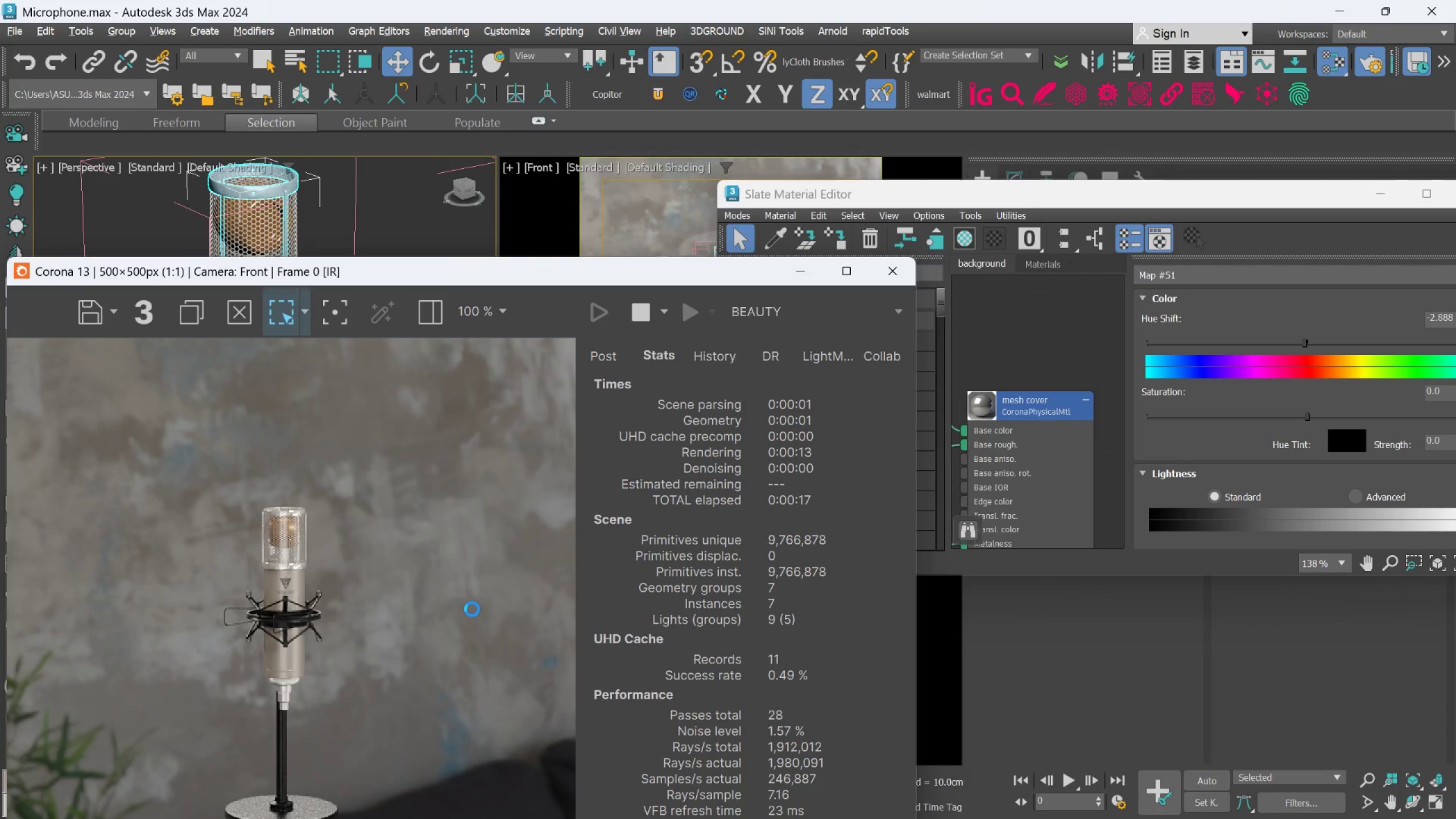 
scroll: coordinate [300, 642], scroll_direction: up, amount: 2.0
 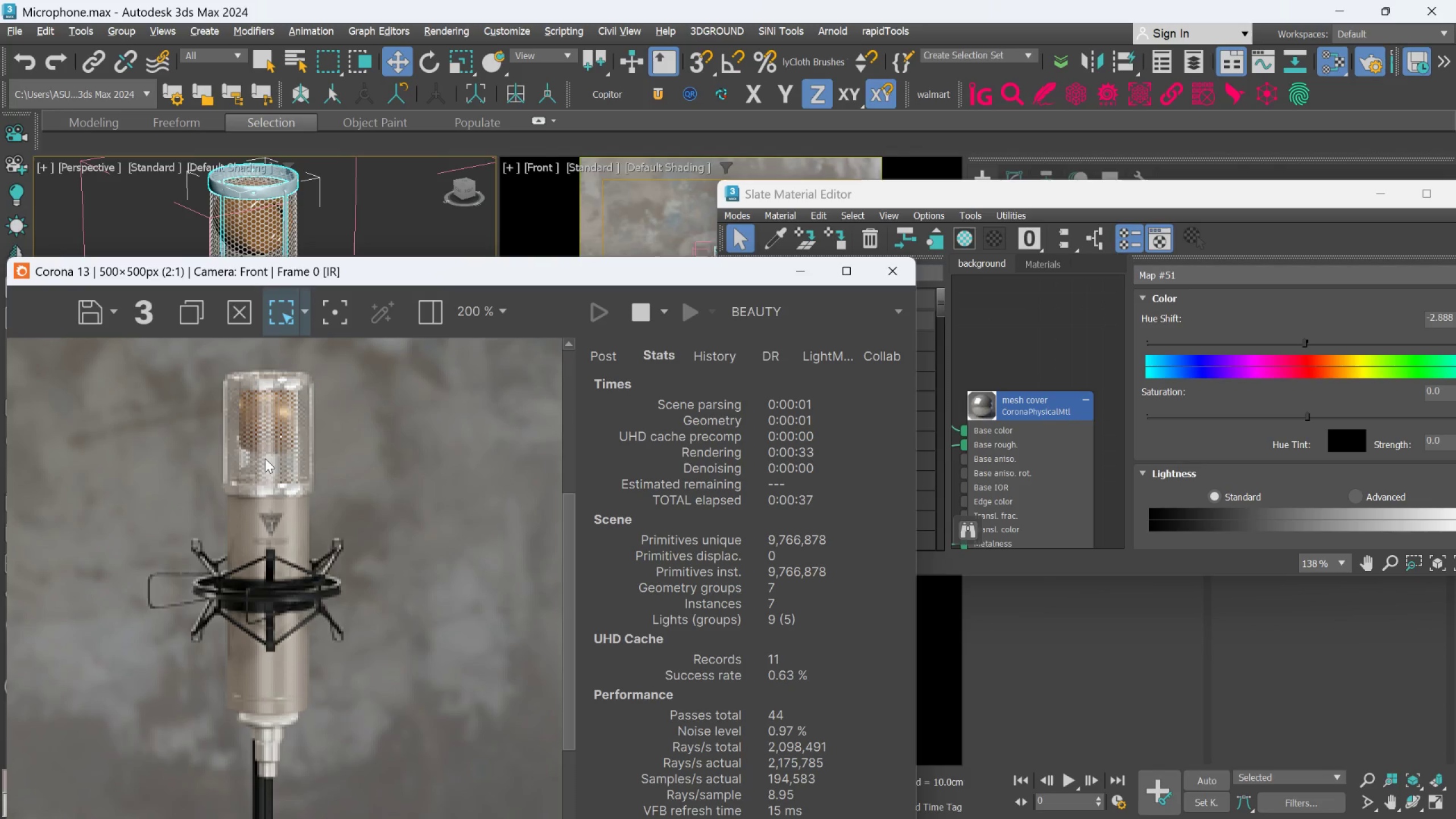 
scroll: coordinate [243, 402], scroll_direction: none, amount: 0.0
 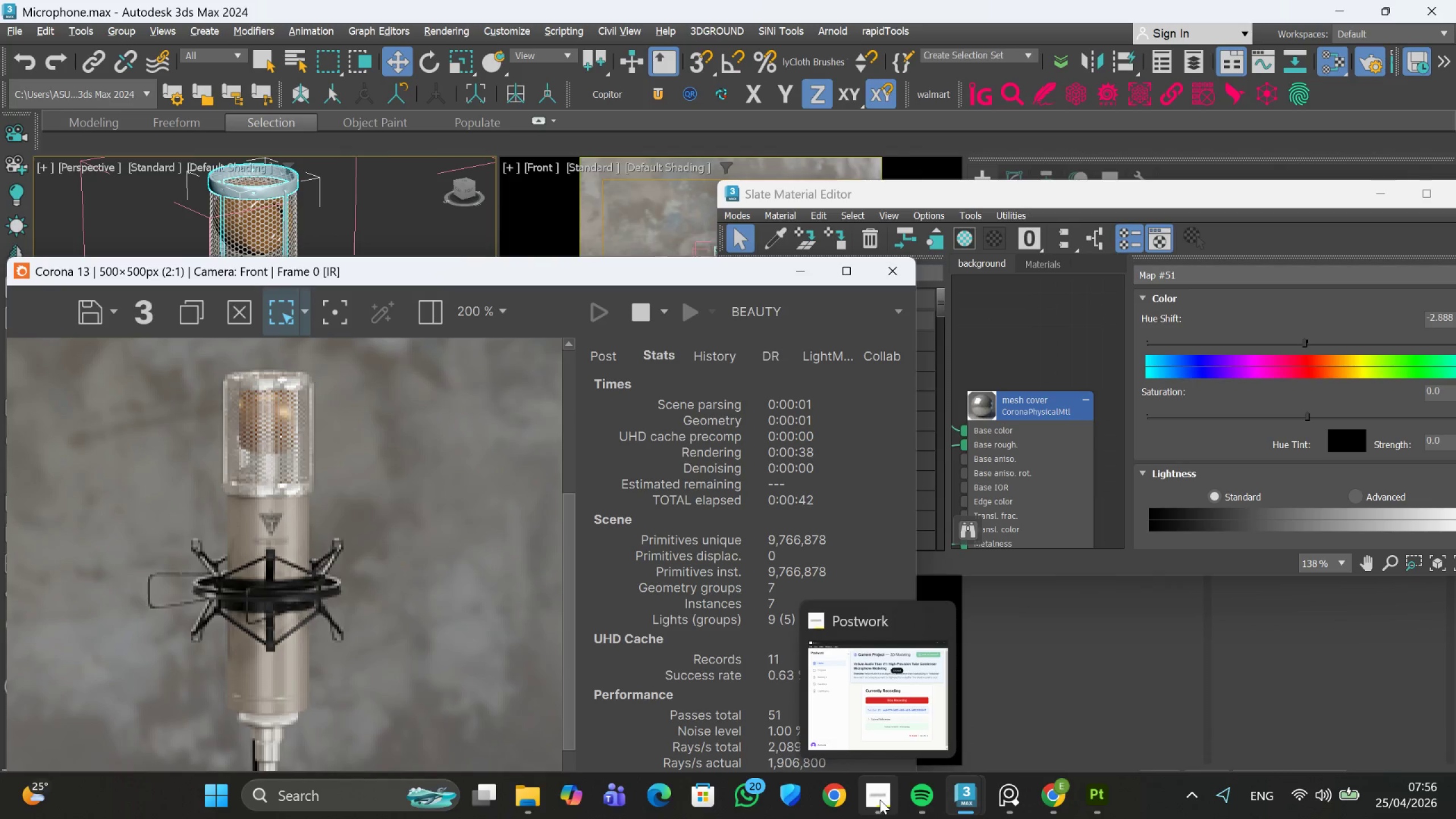 
left_click([843, 746])
 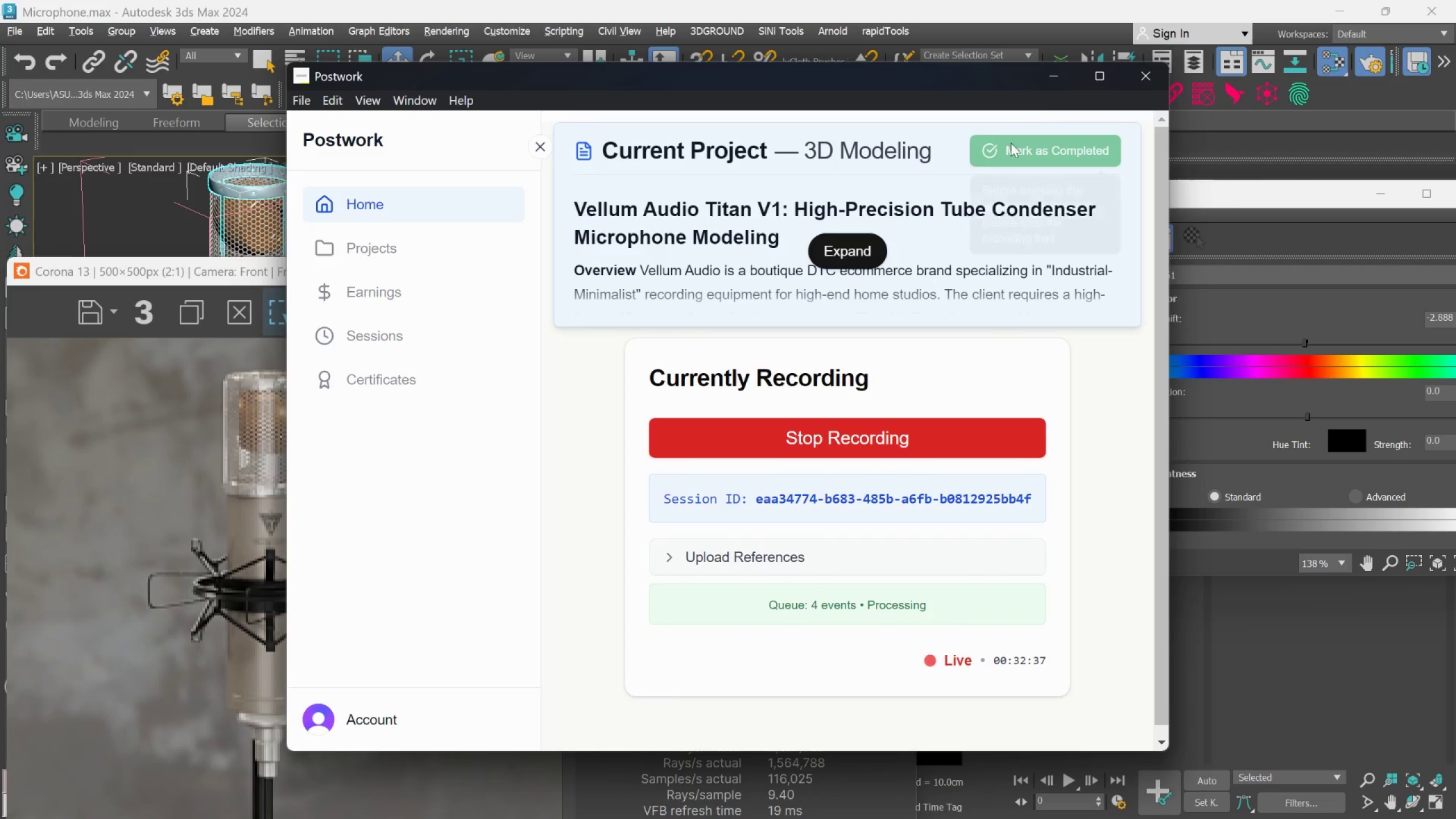 
left_click([1050, 81])
 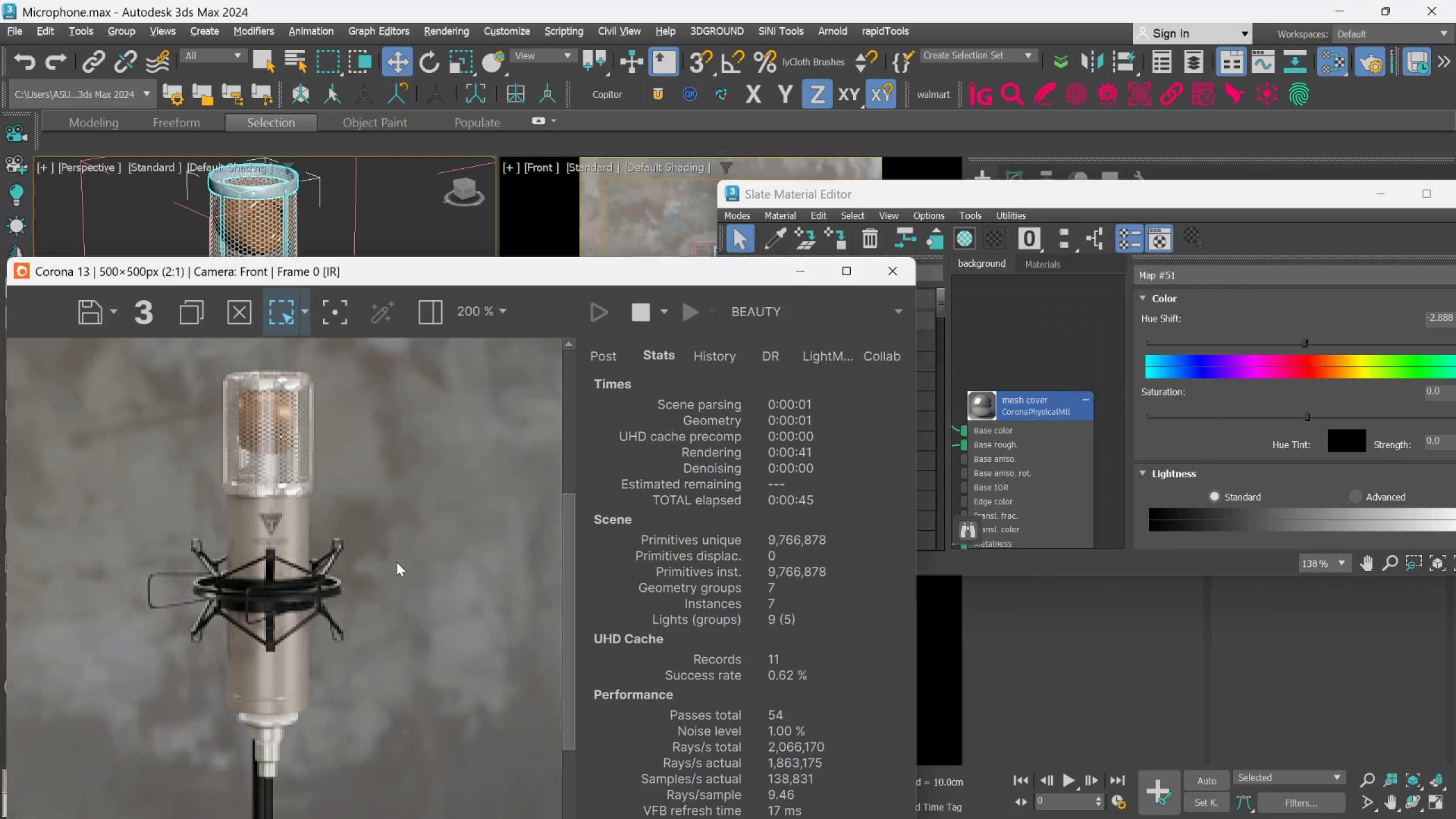 
scroll: coordinate [396, 562], scroll_direction: down, amount: 2.0
 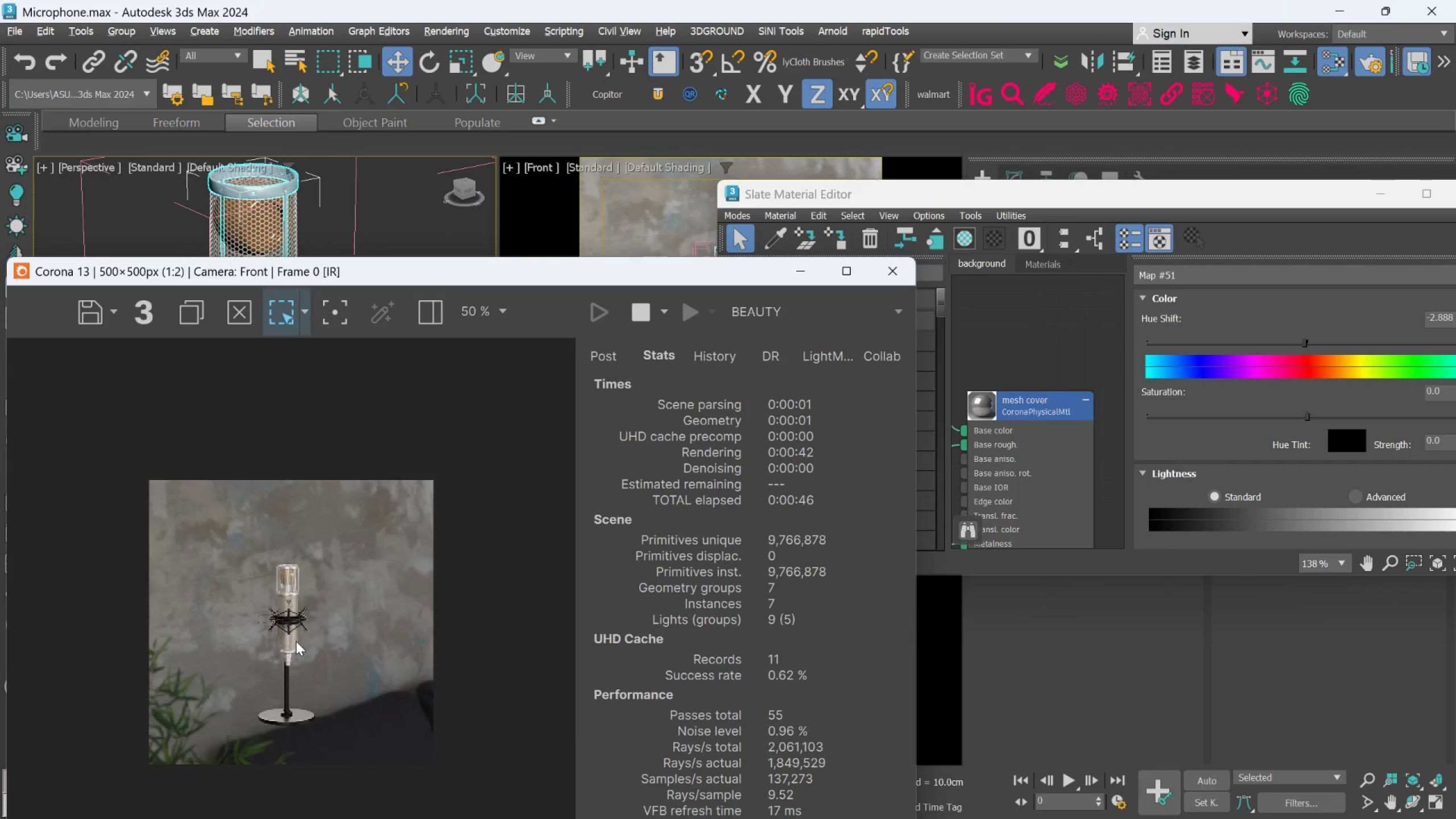 
scroll: coordinate [296, 642], scroll_direction: up, amount: 1.0
 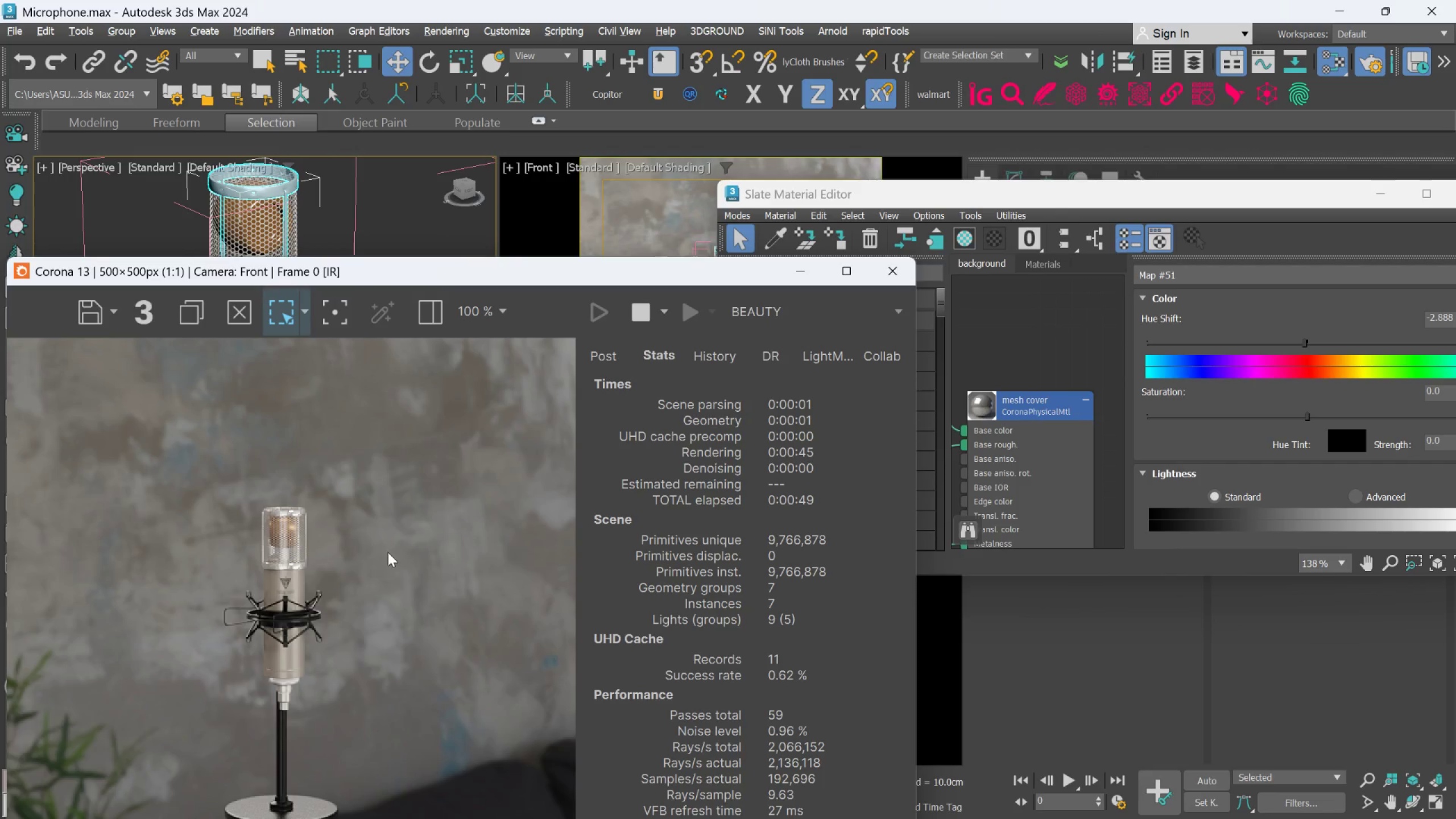 
left_click_drag(start_coordinate=[538, 275], to_coordinate=[919, 292])
 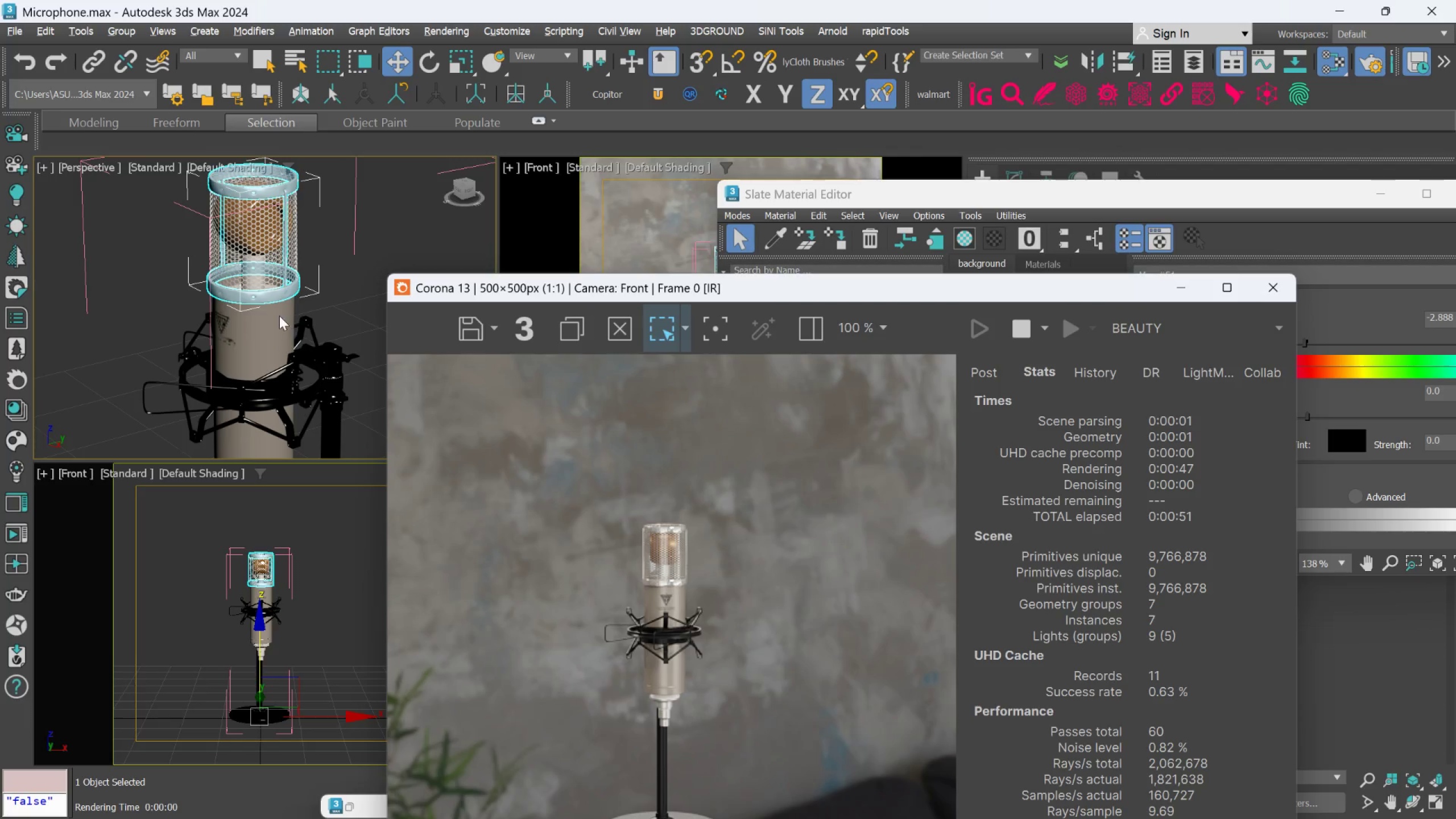 
scroll: coordinate [279, 320], scroll_direction: down, amount: 4.0
 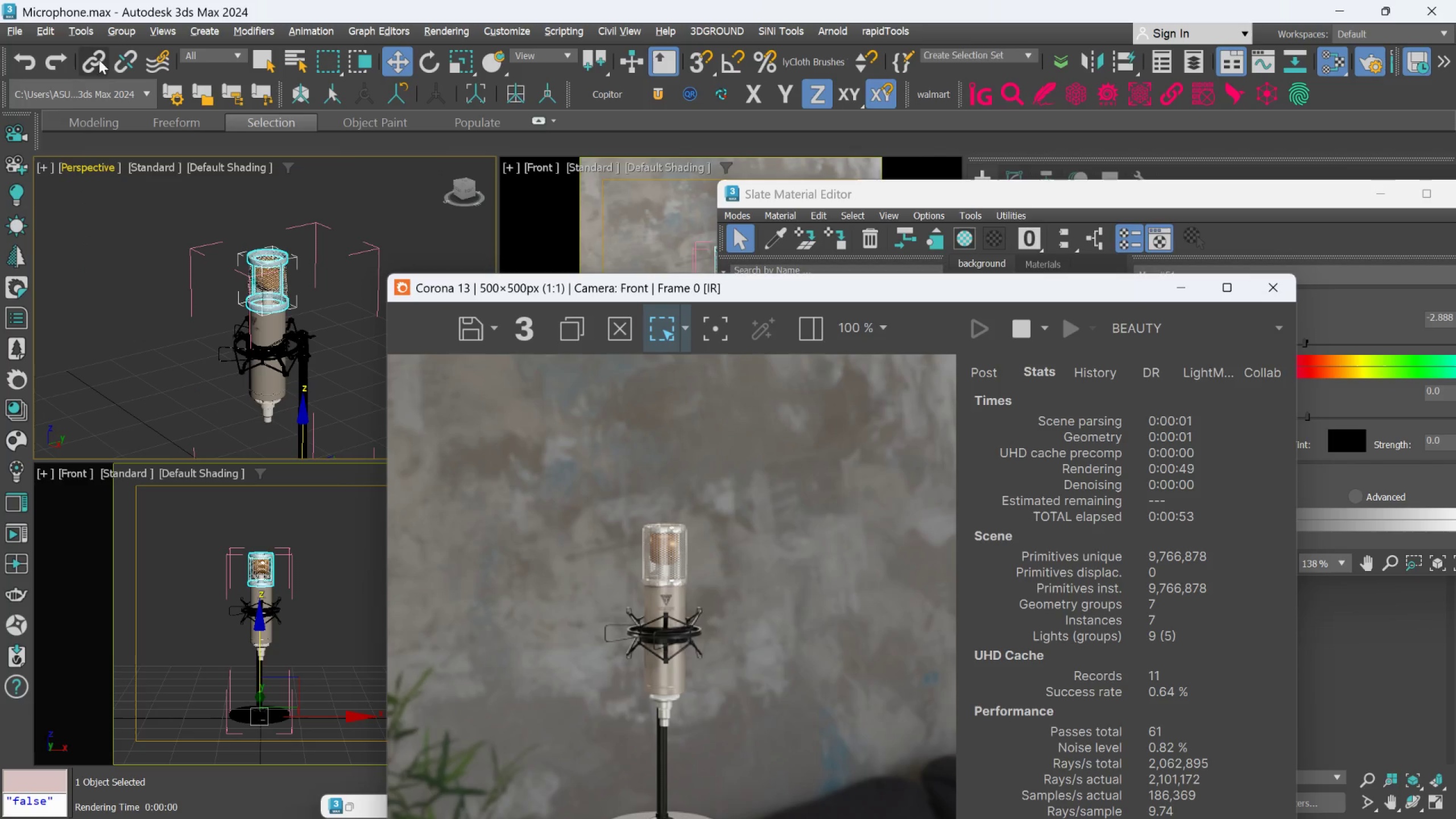 
left_click([121, 35])
 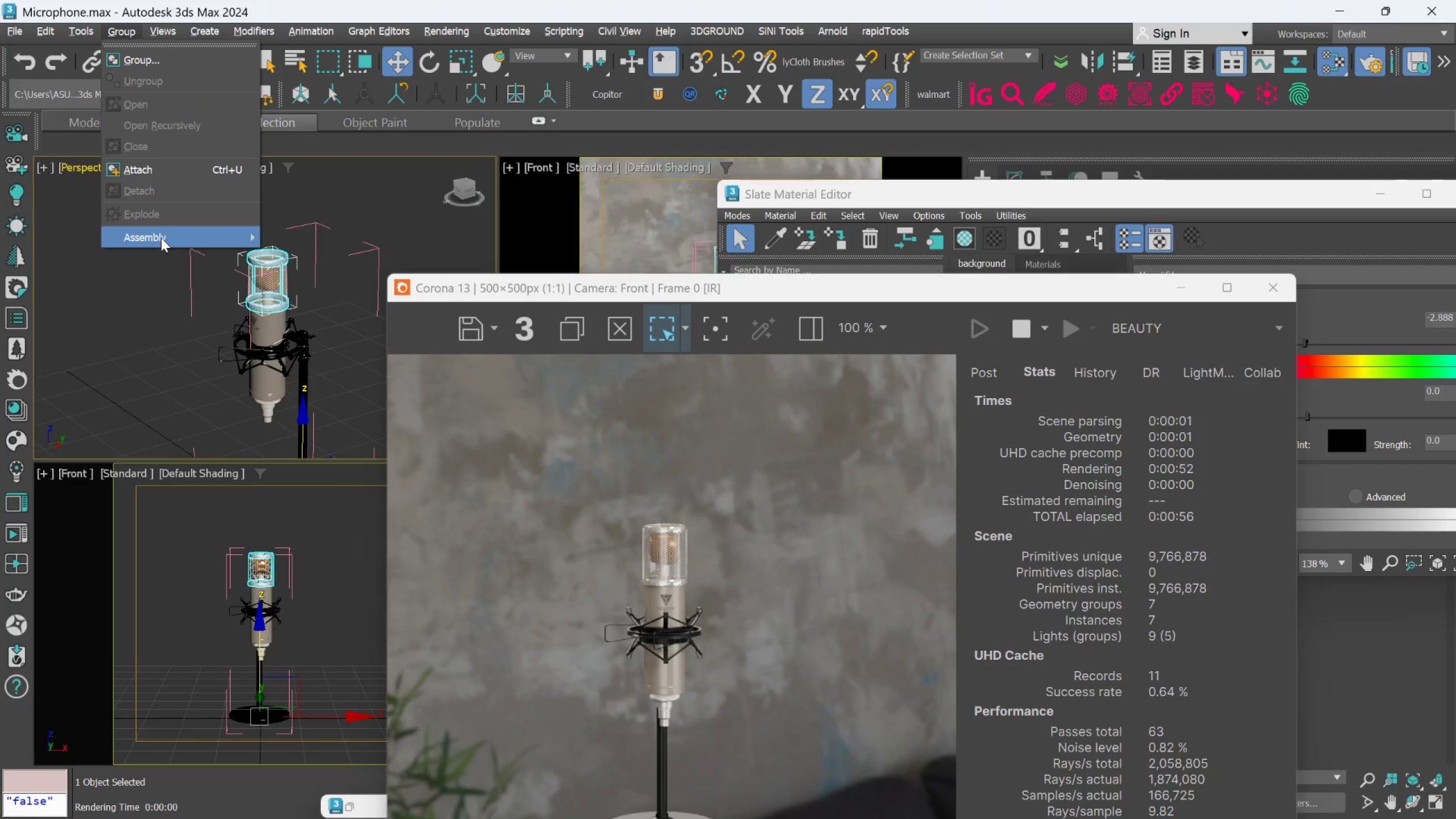 
left_click([130, 171])
 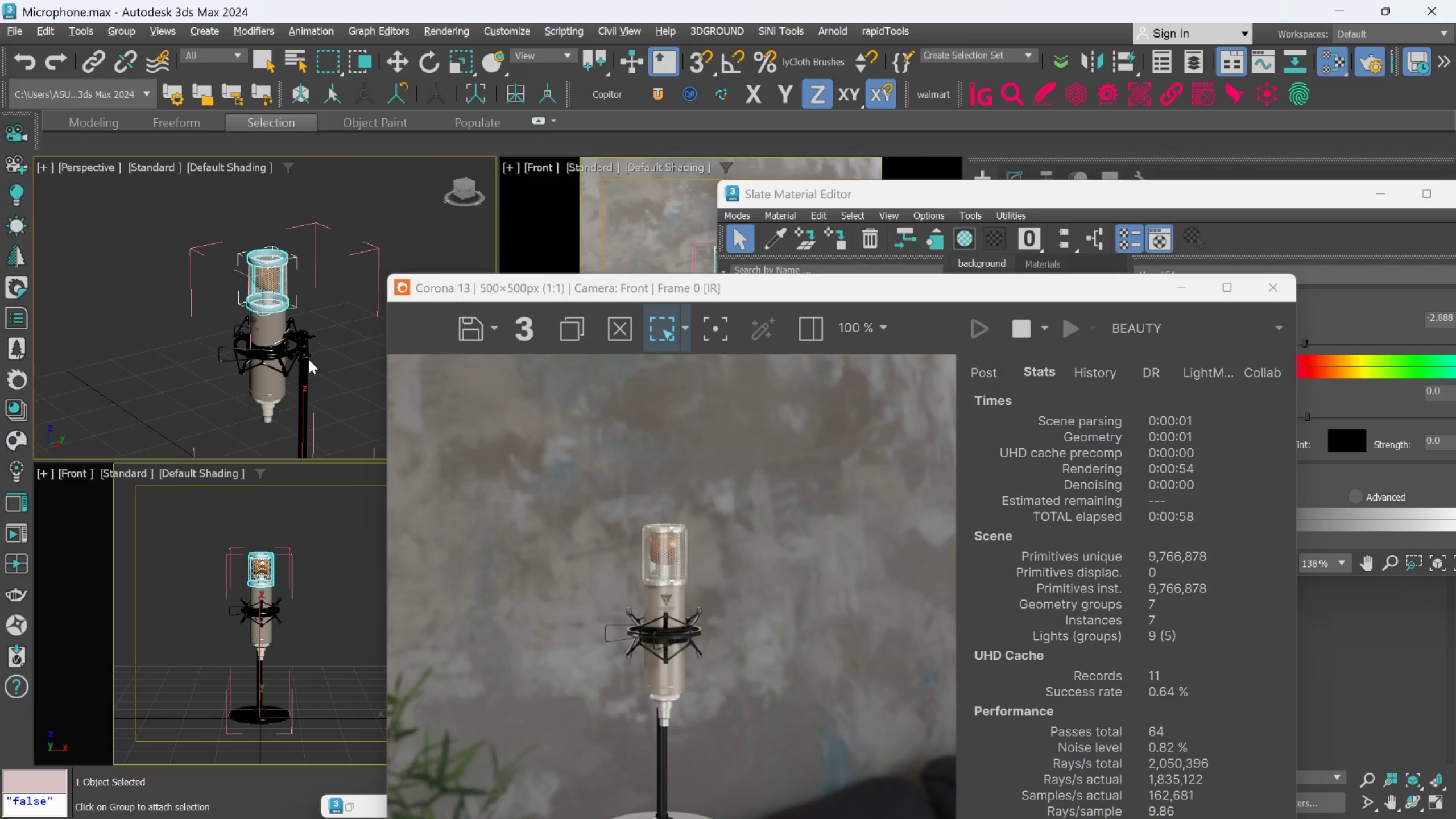 
left_click([307, 352])
 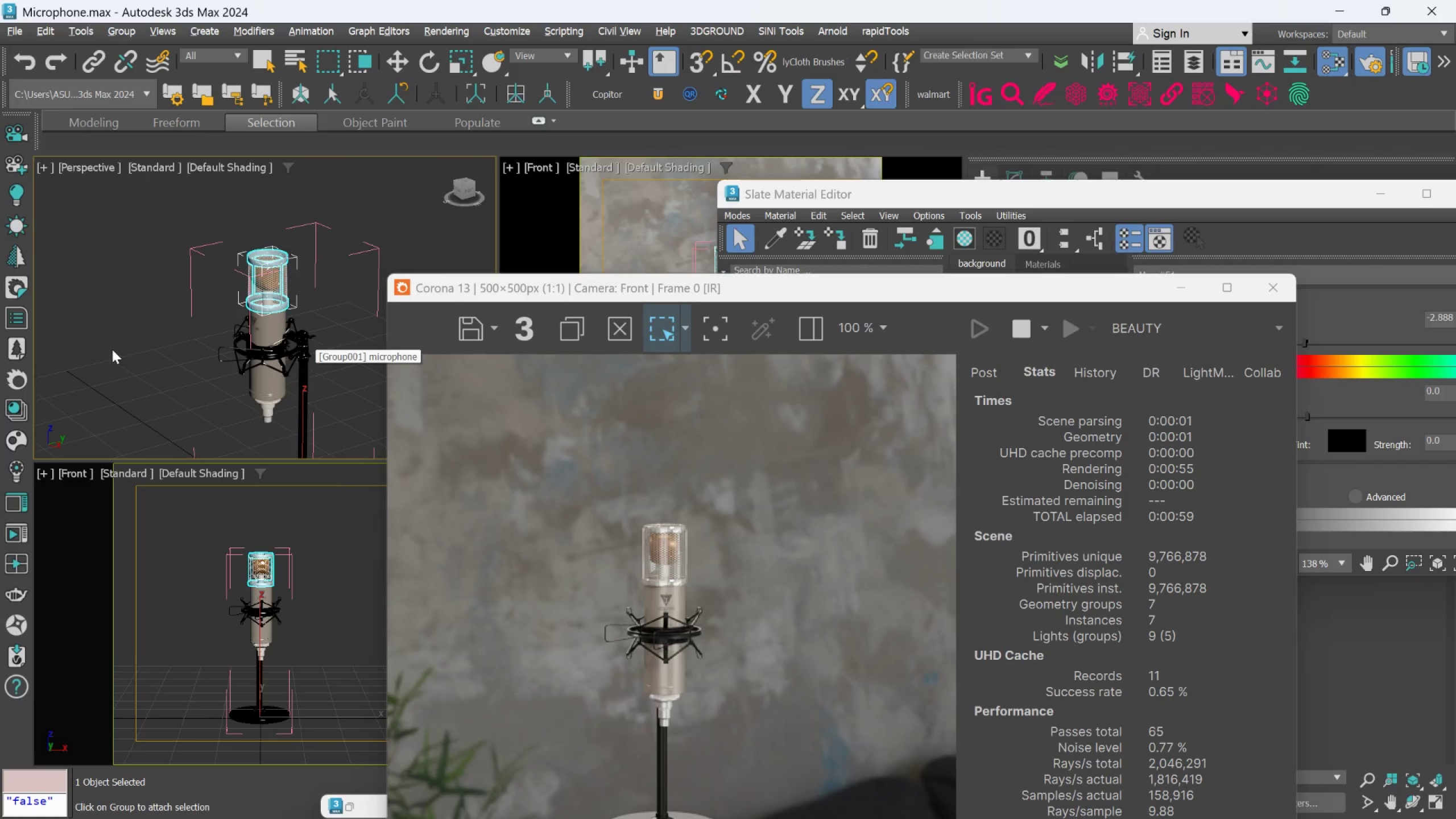 
right_click([94, 342])
 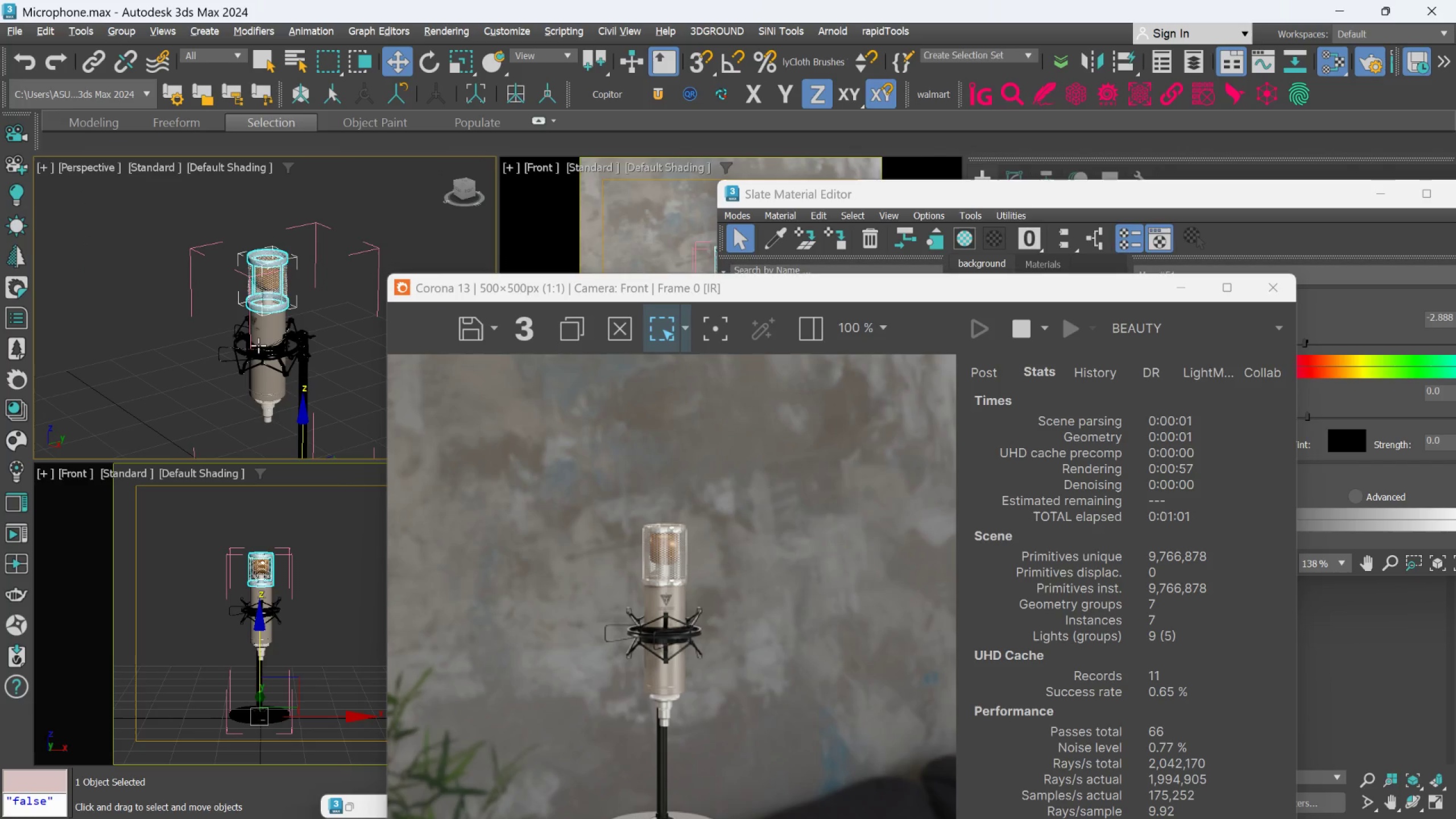 
left_click([272, 342])
 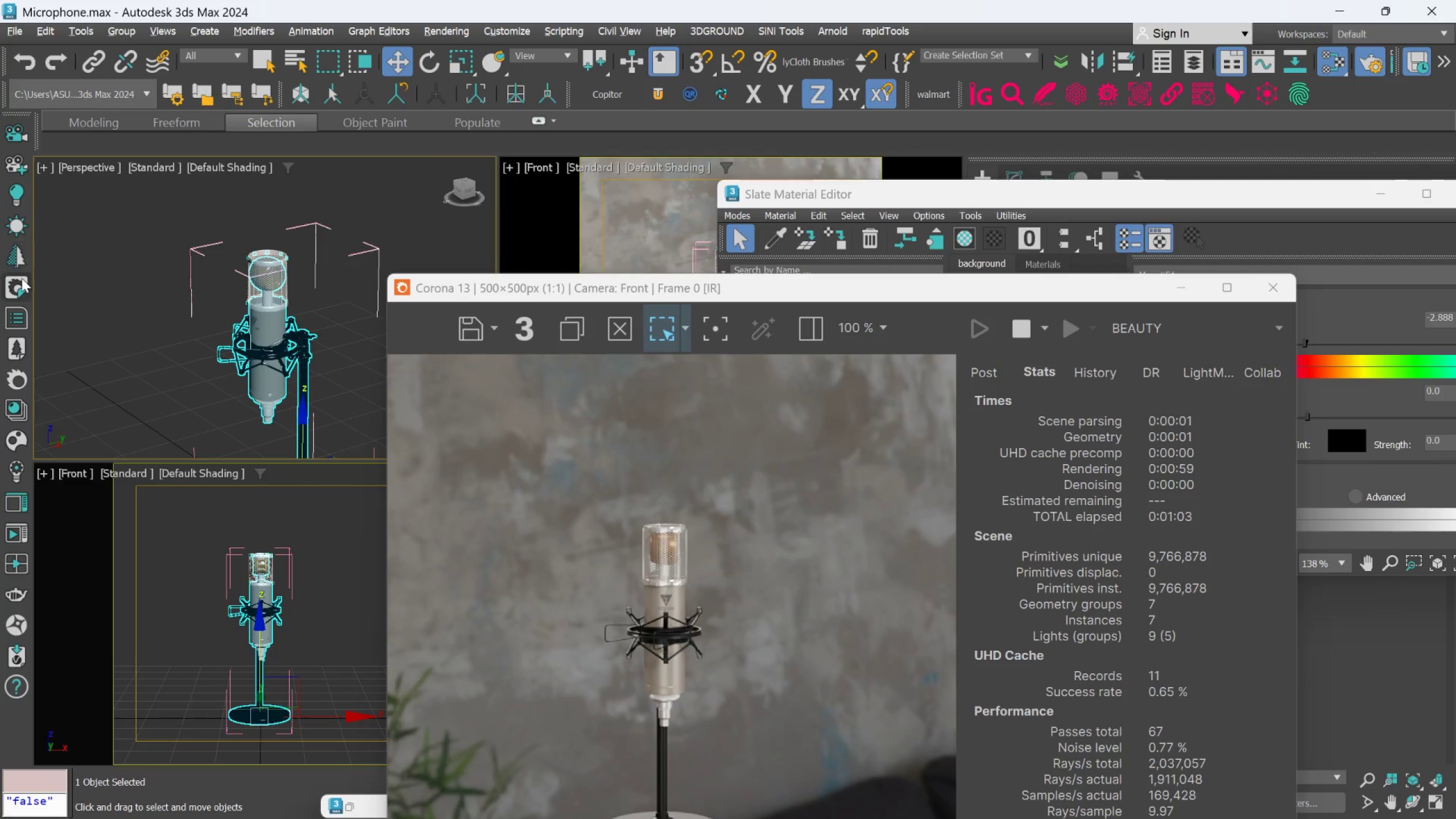 
left_click([70, 279])
 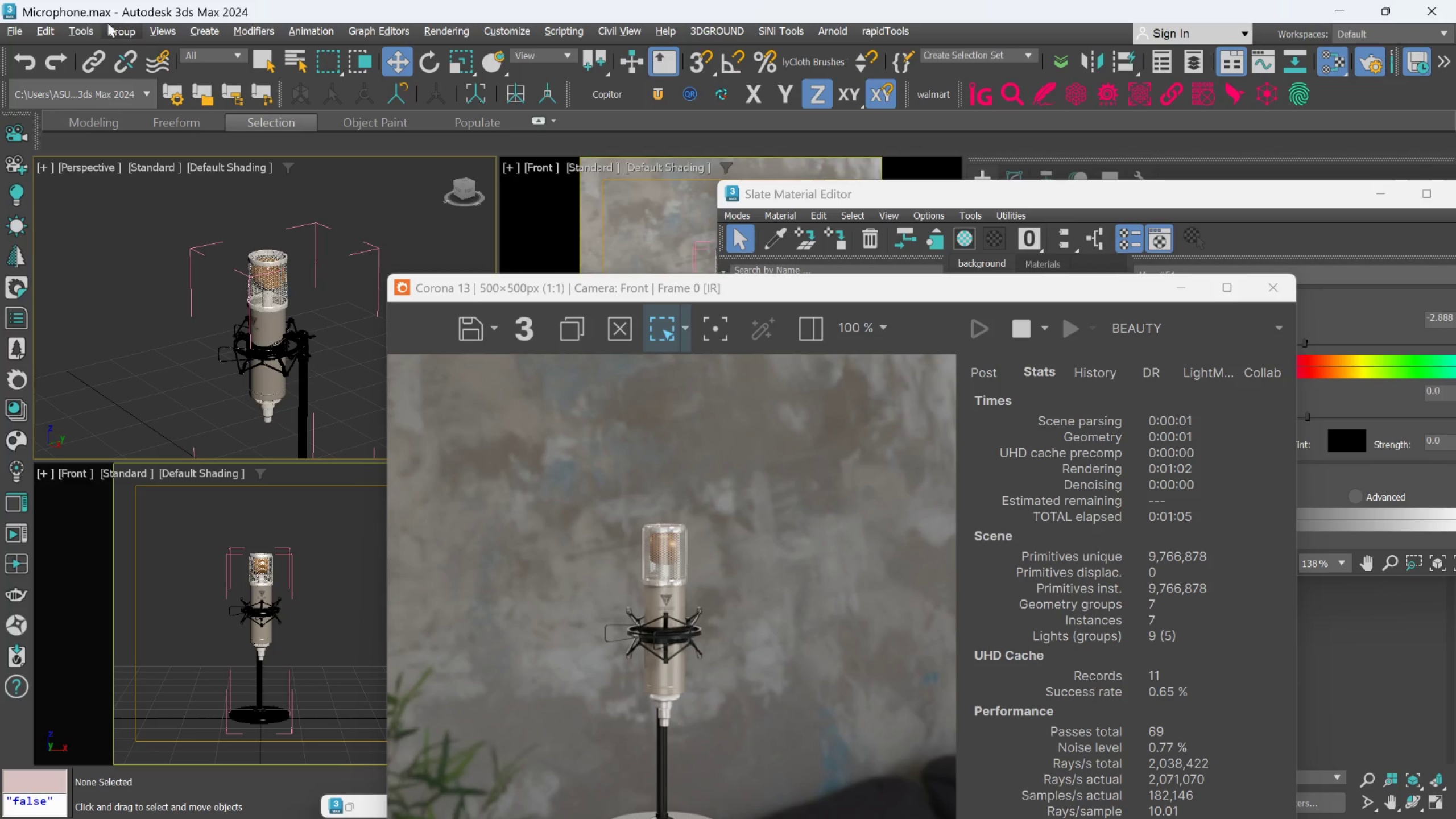 
left_click([109, 27])
 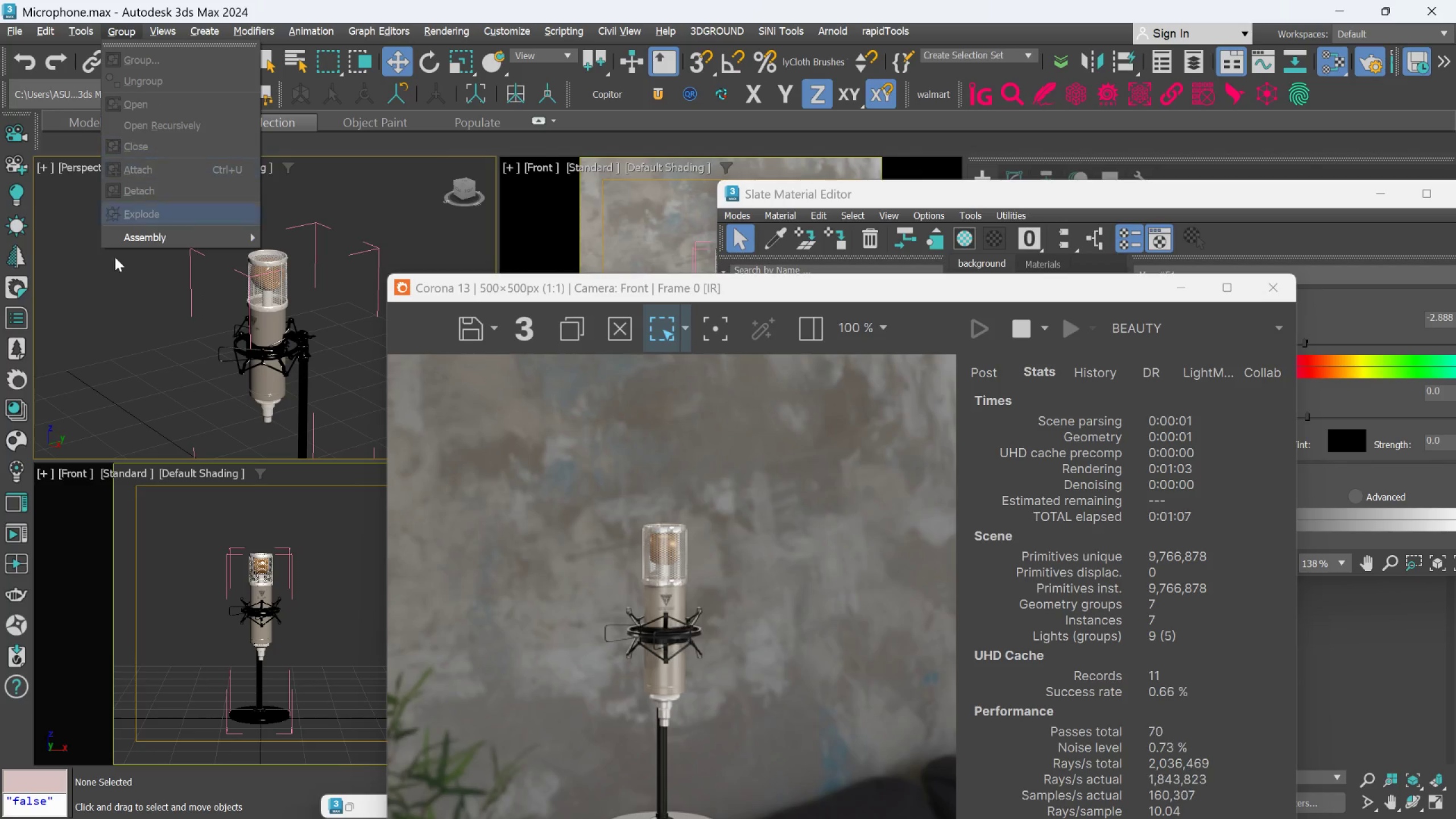 
left_click([90, 325])
 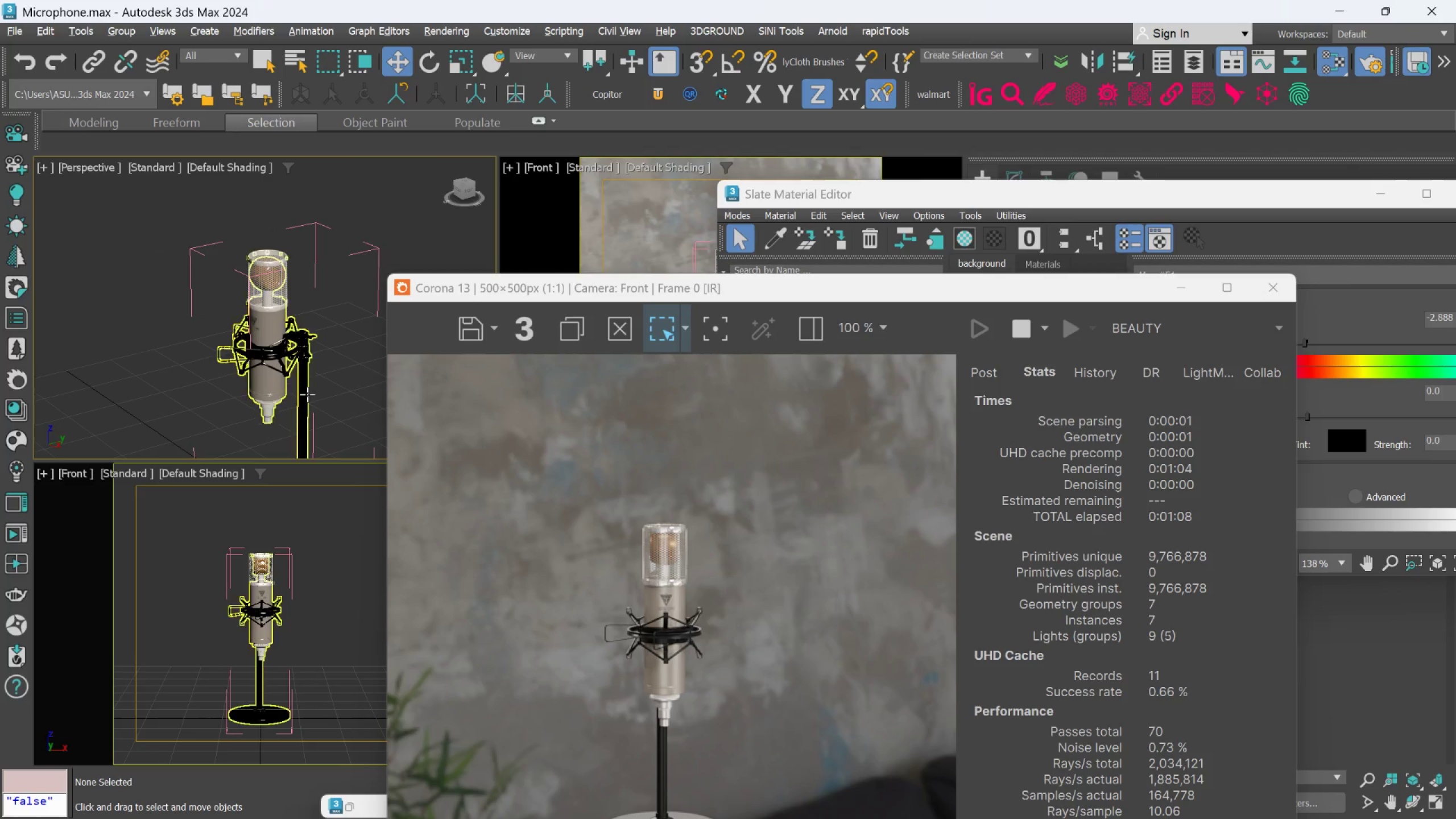 
left_click([307, 394])
 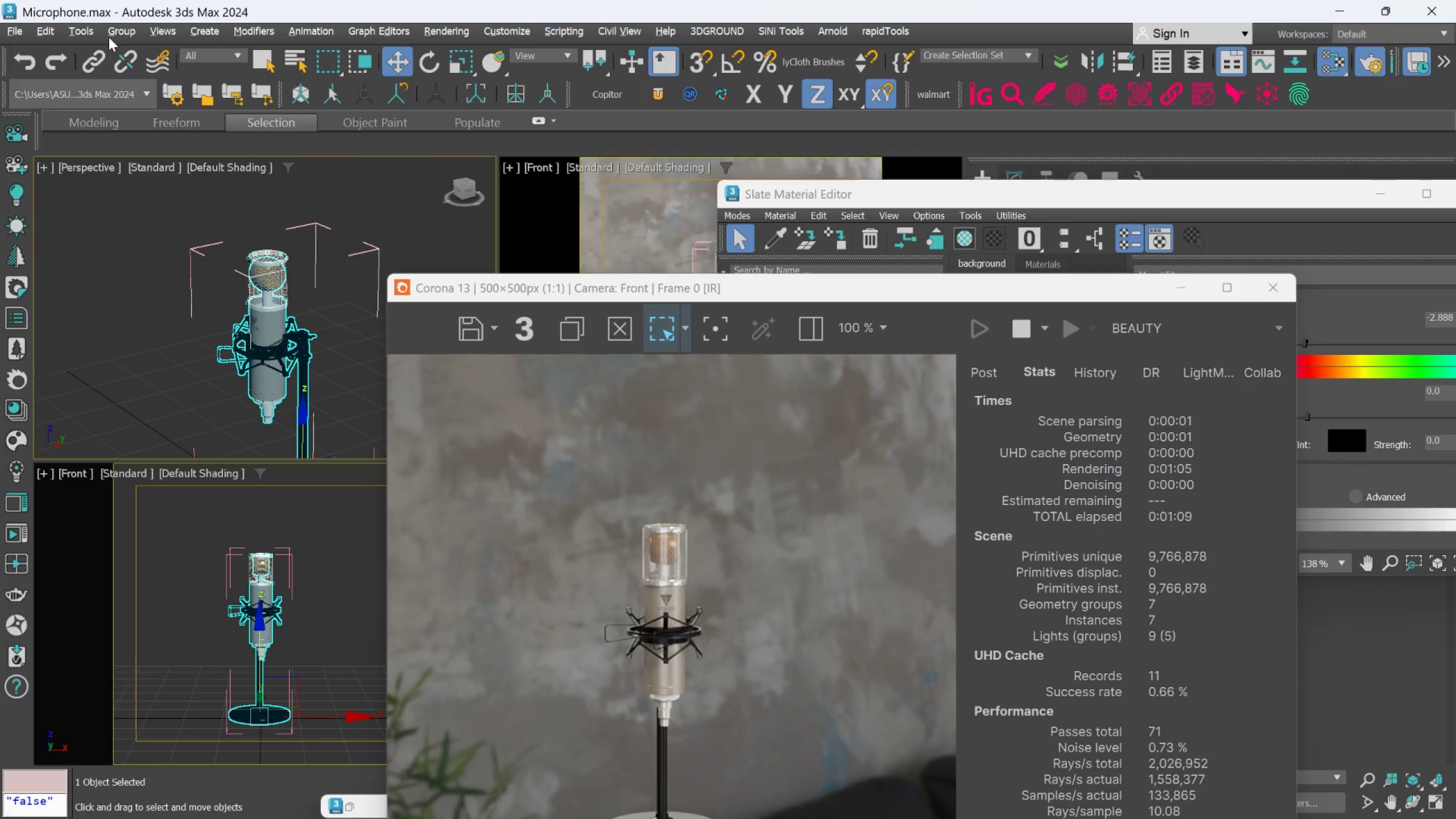 
left_click([111, 34])
 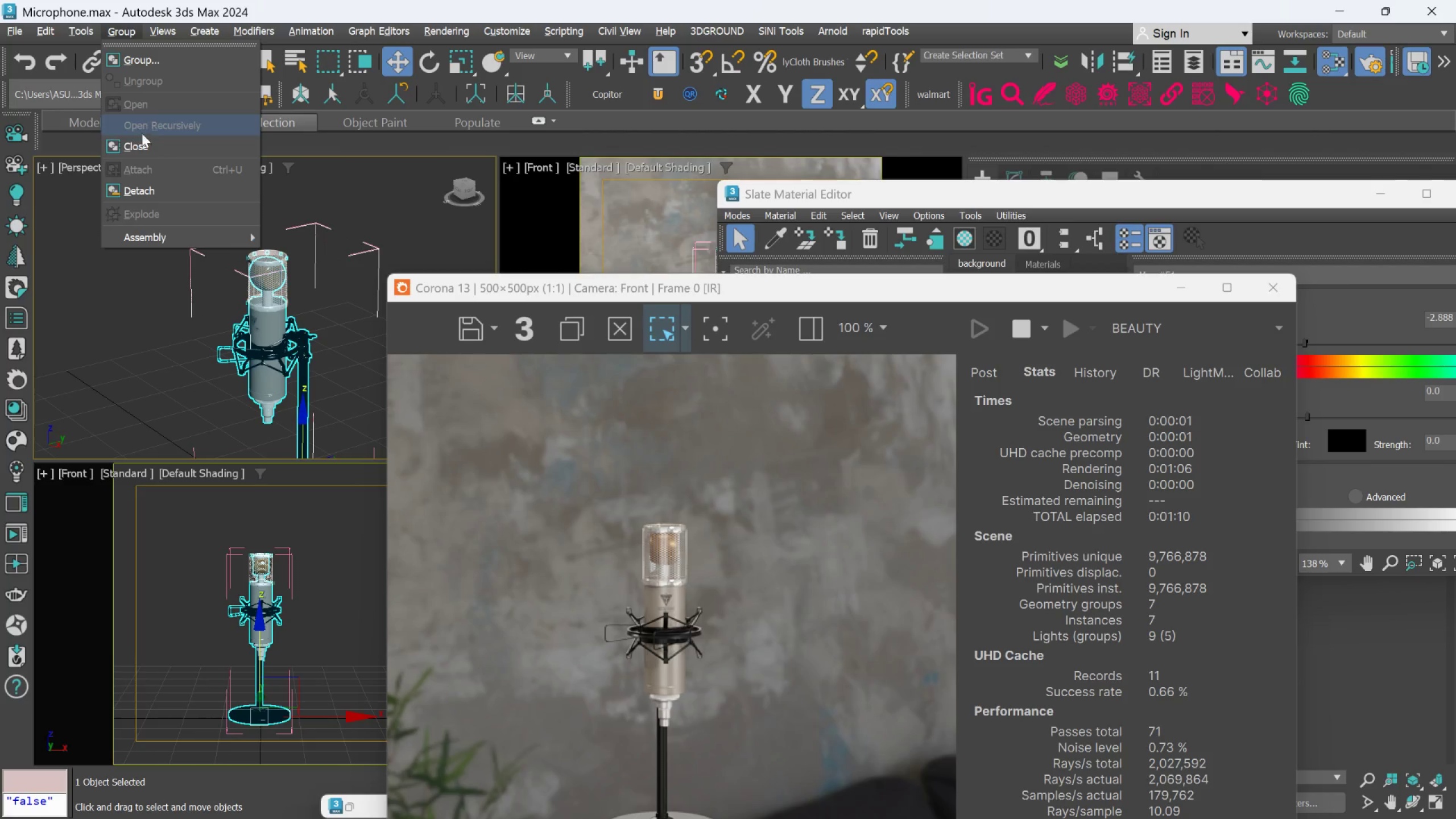 
left_click([138, 146])
 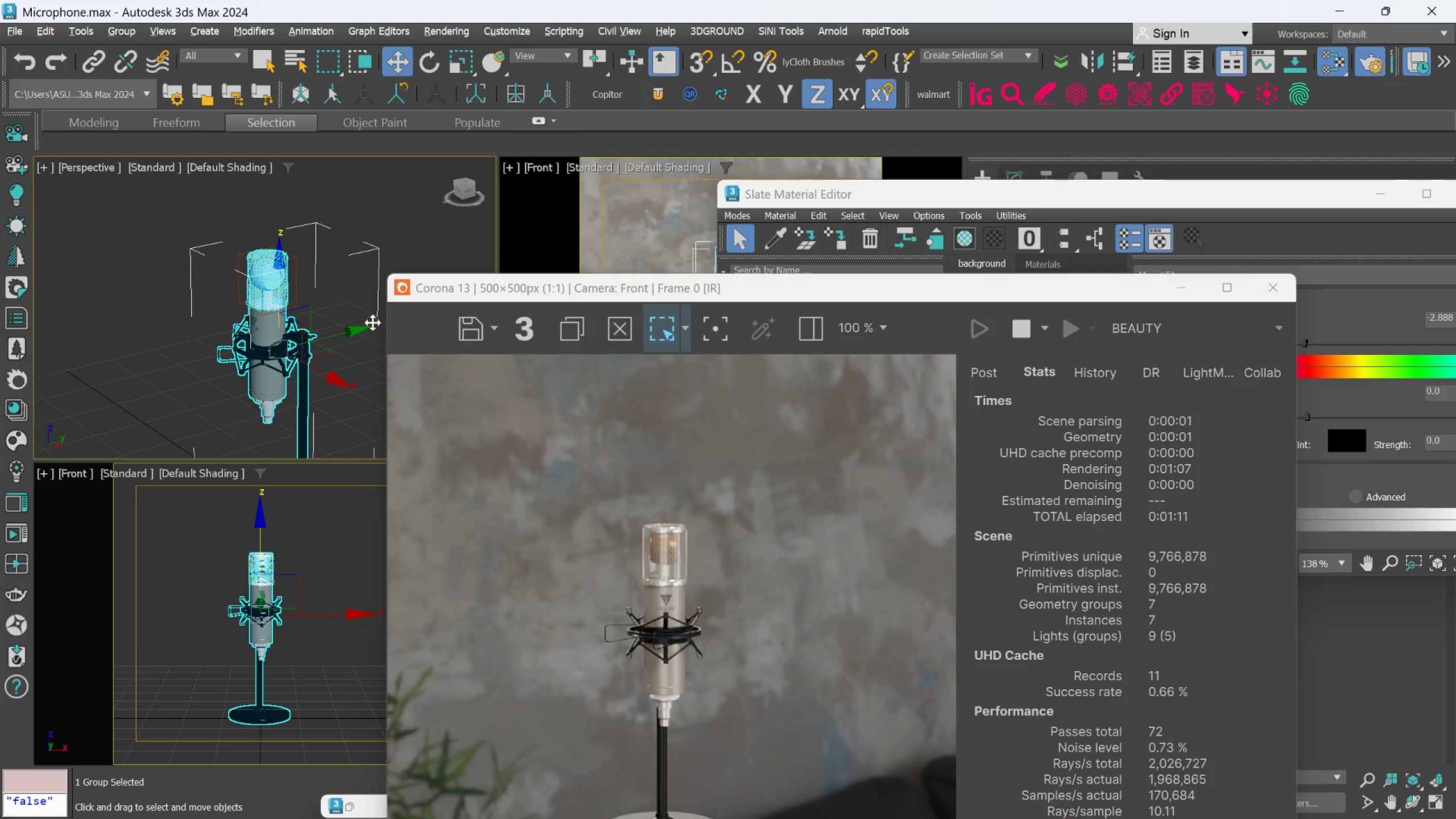 
left_click([347, 305])
 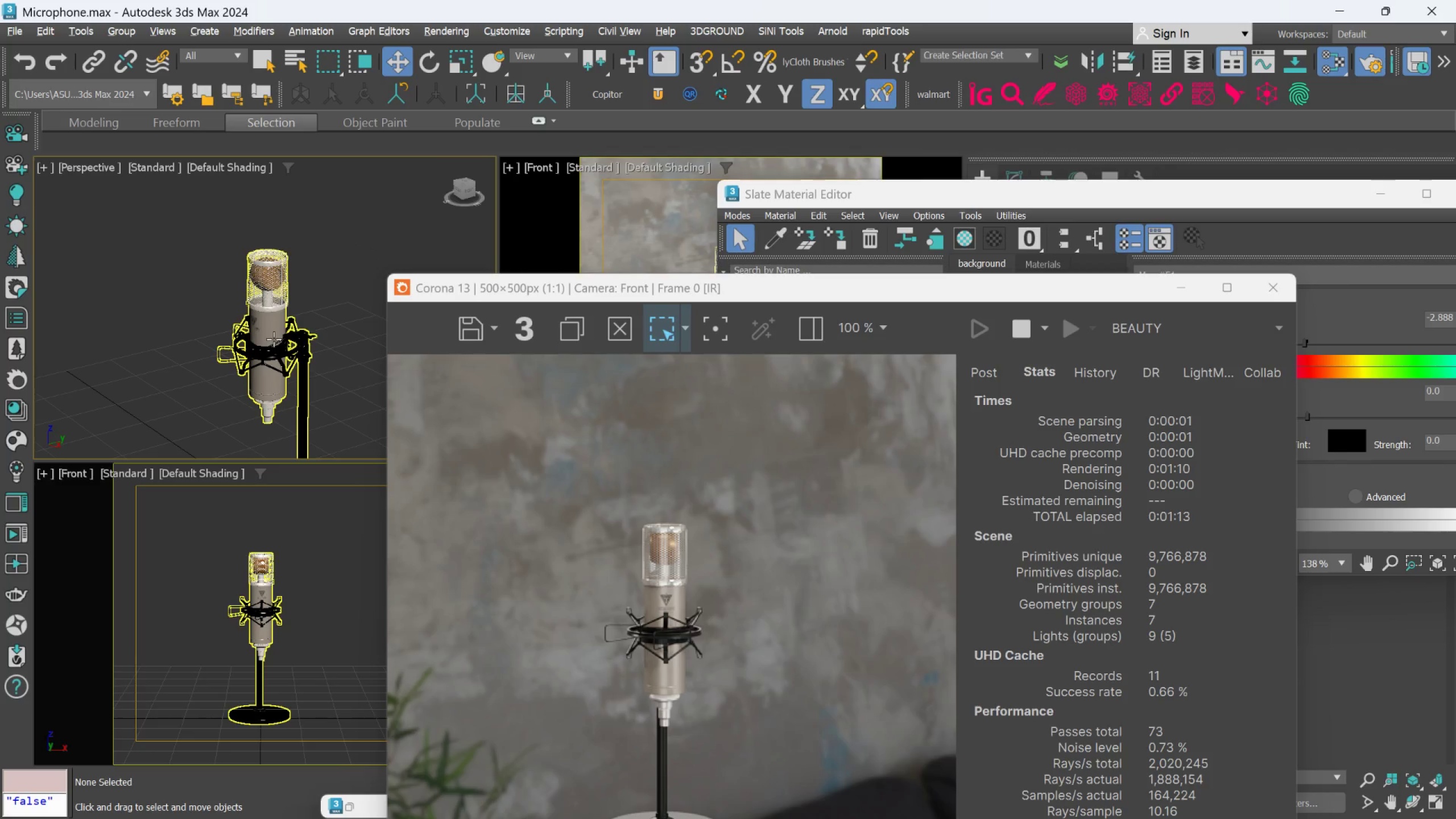 
left_click([278, 288])
 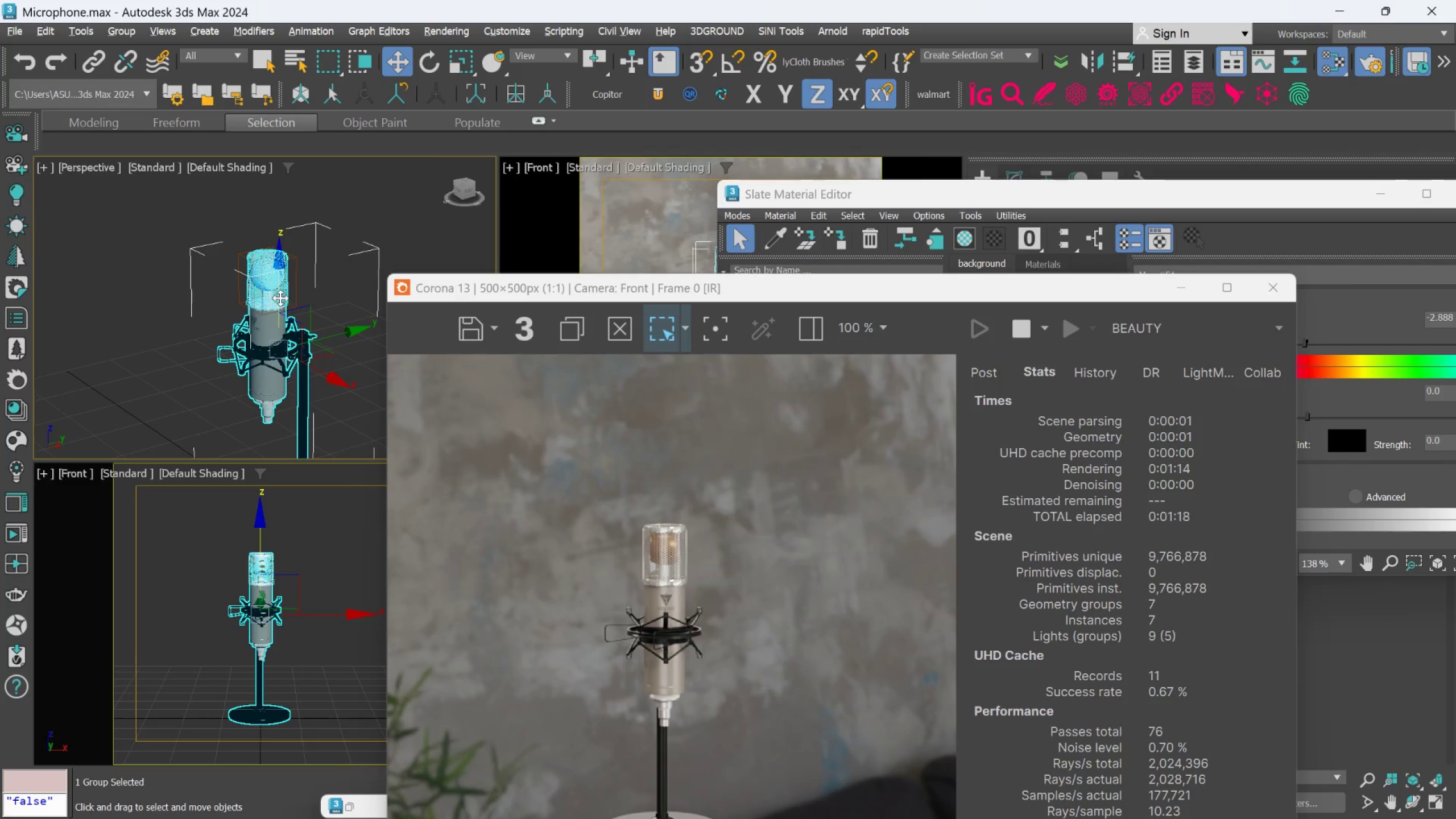 
left_click([313, 269])
 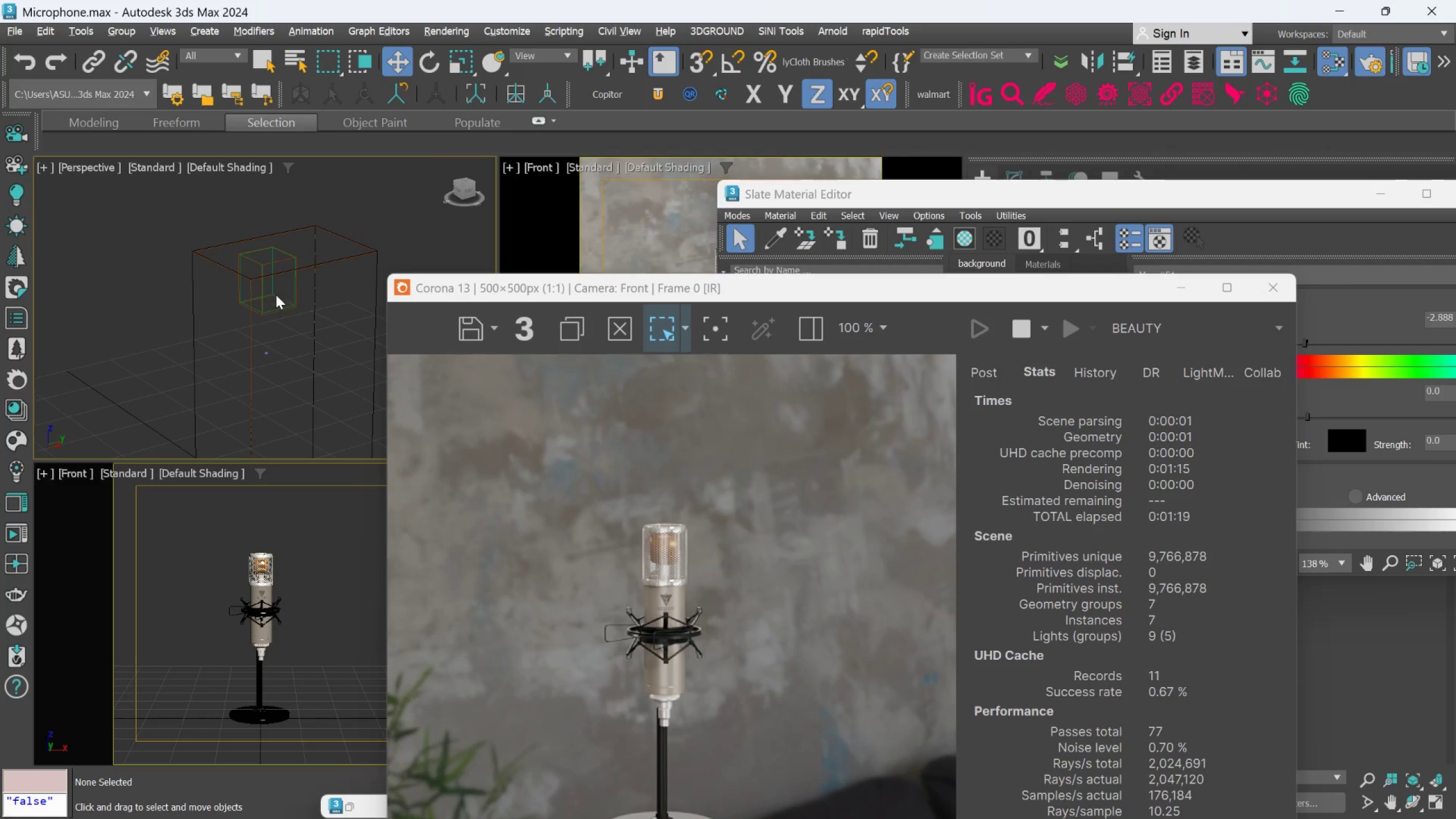 
left_click([276, 305])
 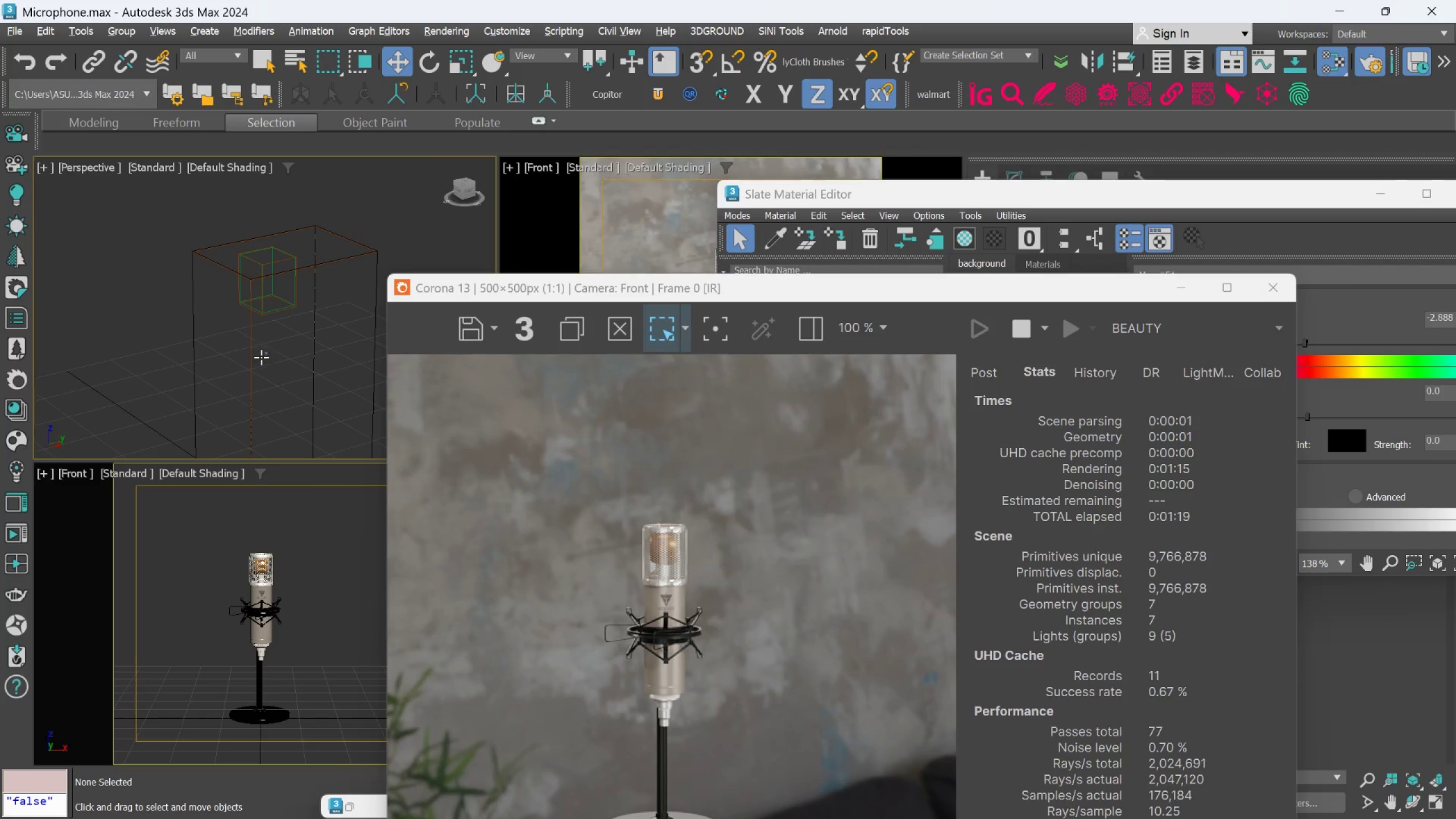 
scroll: coordinate [259, 361], scroll_direction: down, amount: 3.0
 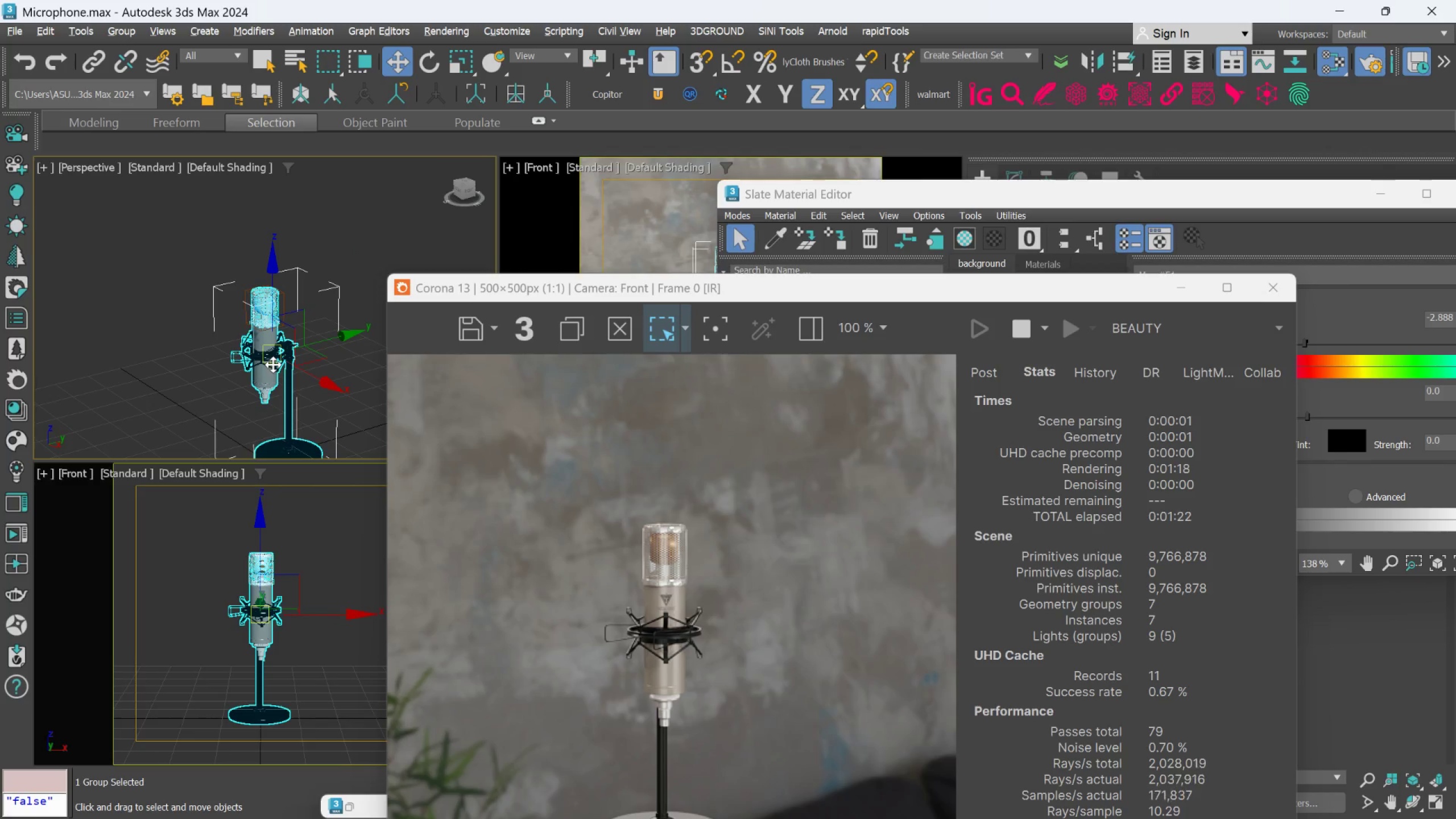 
scroll: coordinate [335, 345], scroll_direction: up, amount: 3.0
 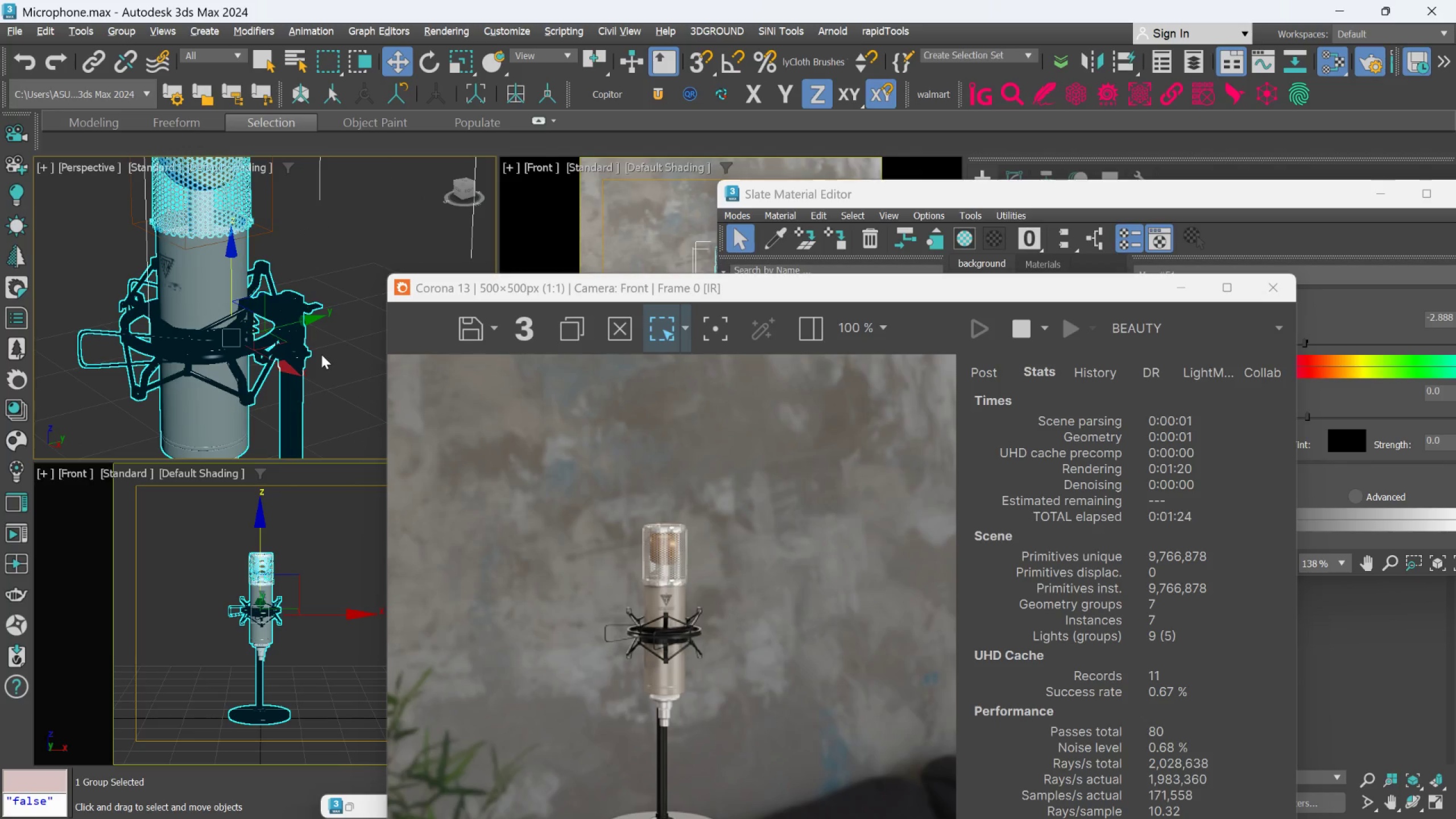 
scroll: coordinate [320, 355], scroll_direction: down, amount: 2.0
 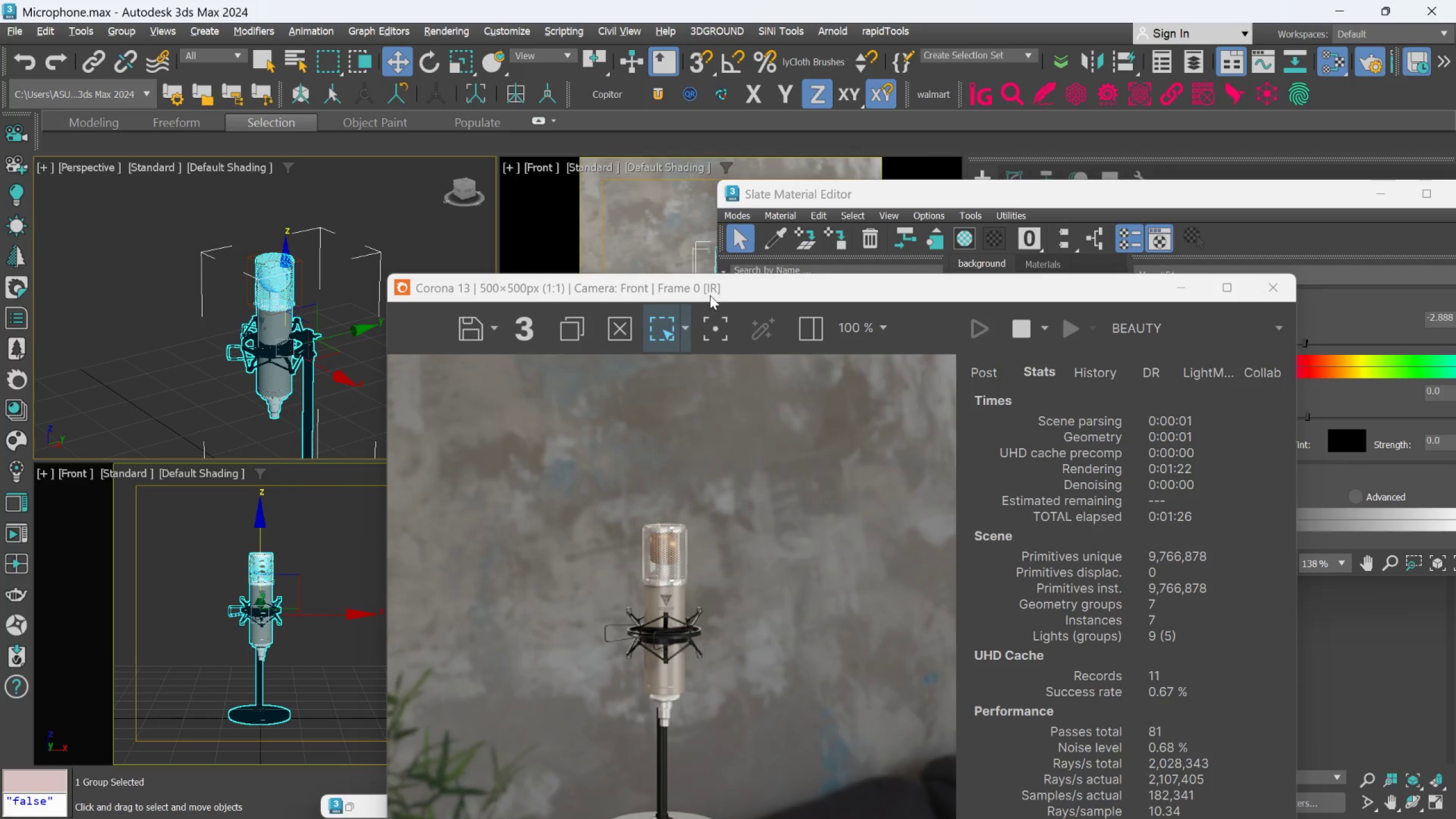 
left_click_drag(start_coordinate=[737, 285], to_coordinate=[768, 290])
 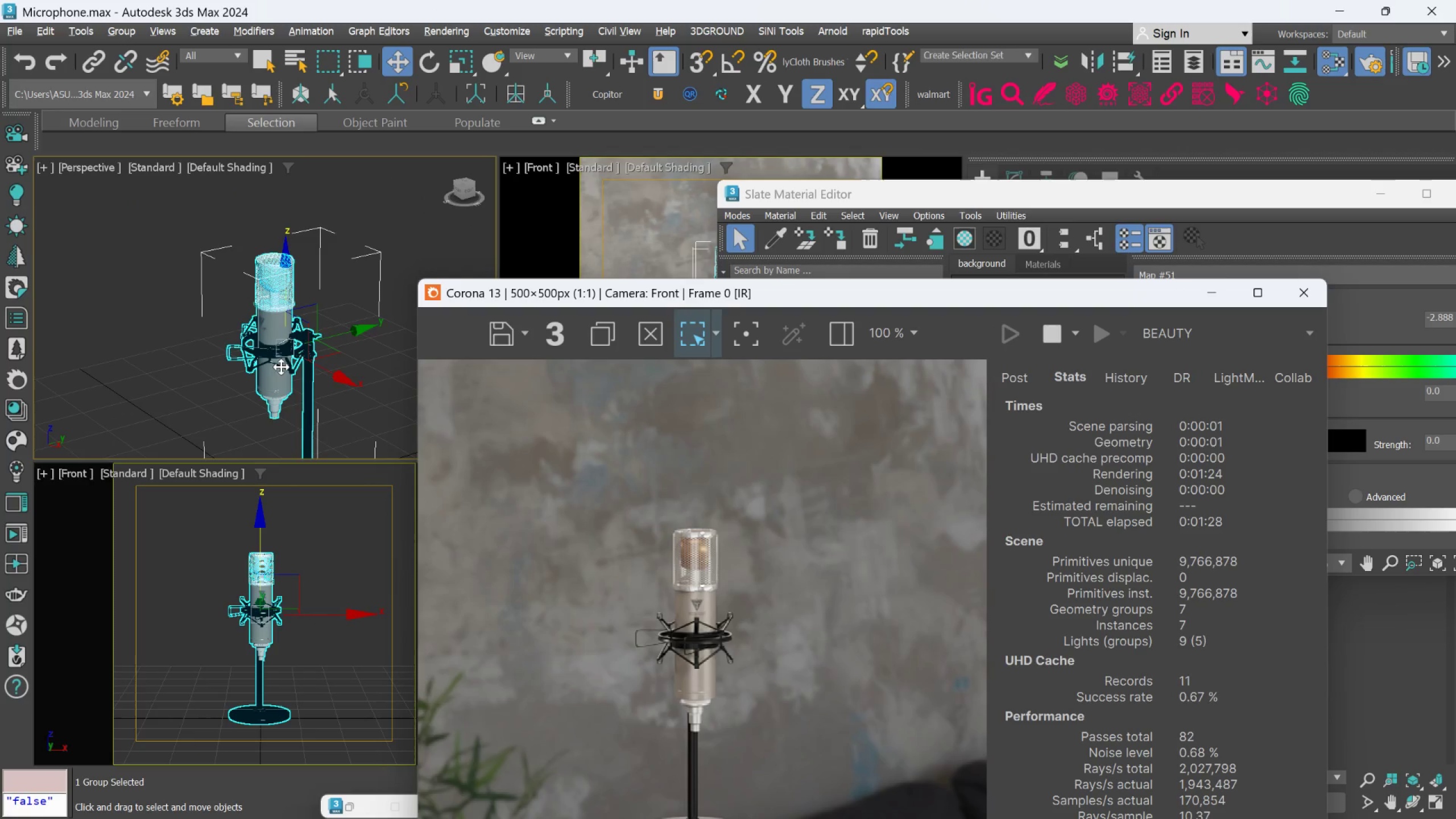 
scroll: coordinate [281, 367], scroll_direction: up, amount: 1.0
 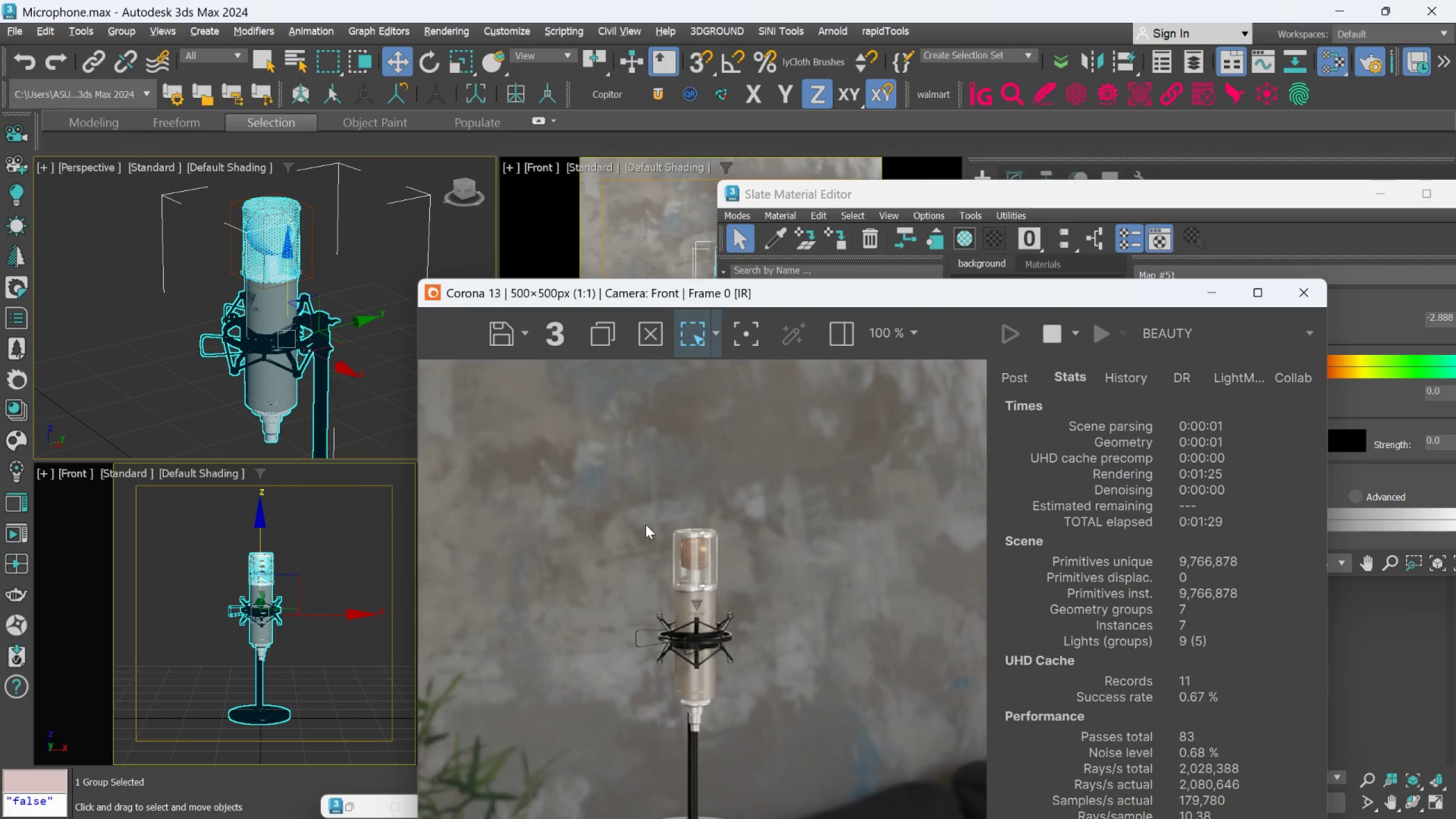 
scroll: coordinate [698, 533], scroll_direction: down, amount: 3.0
 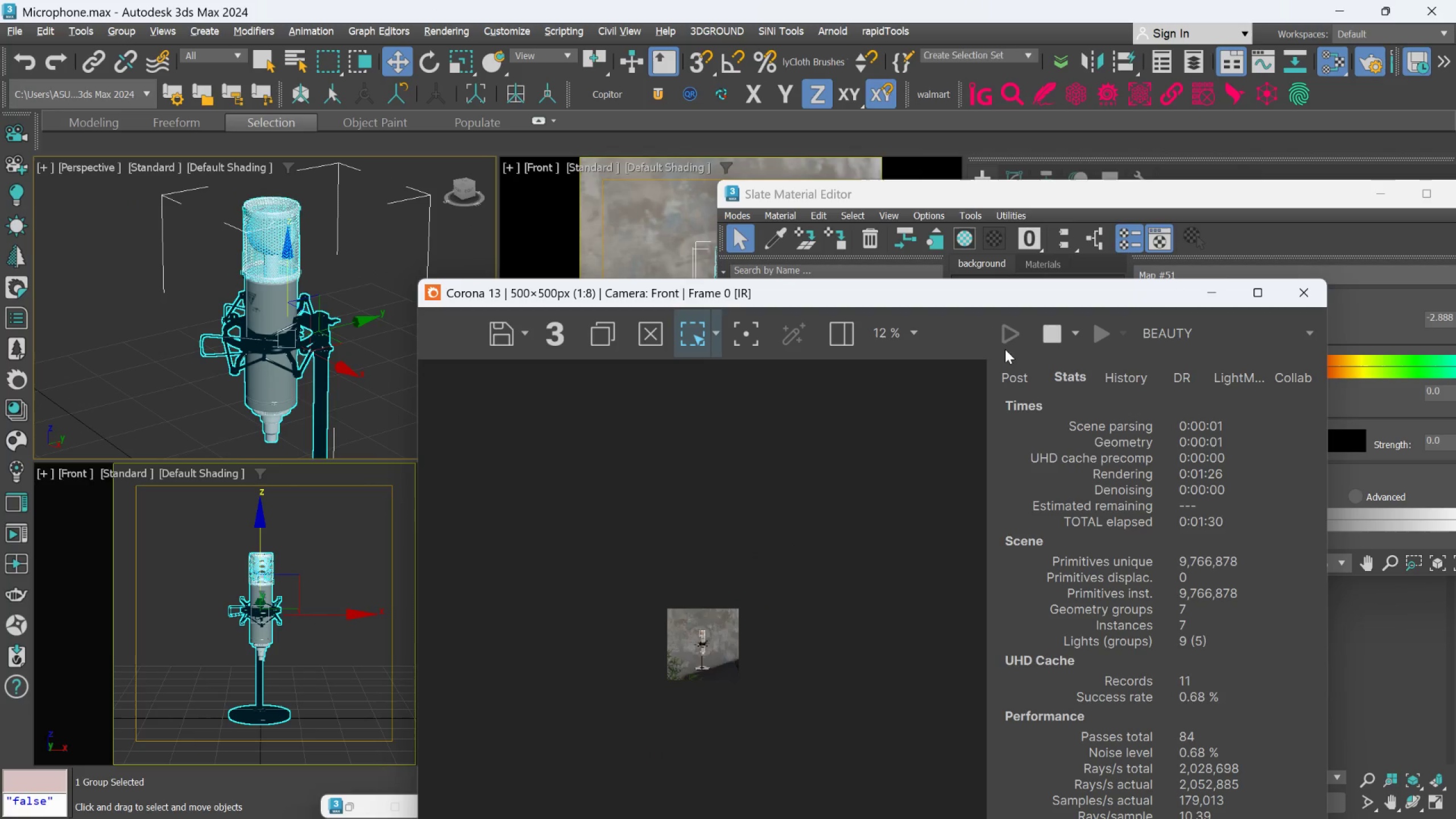 
left_click([1012, 338])
 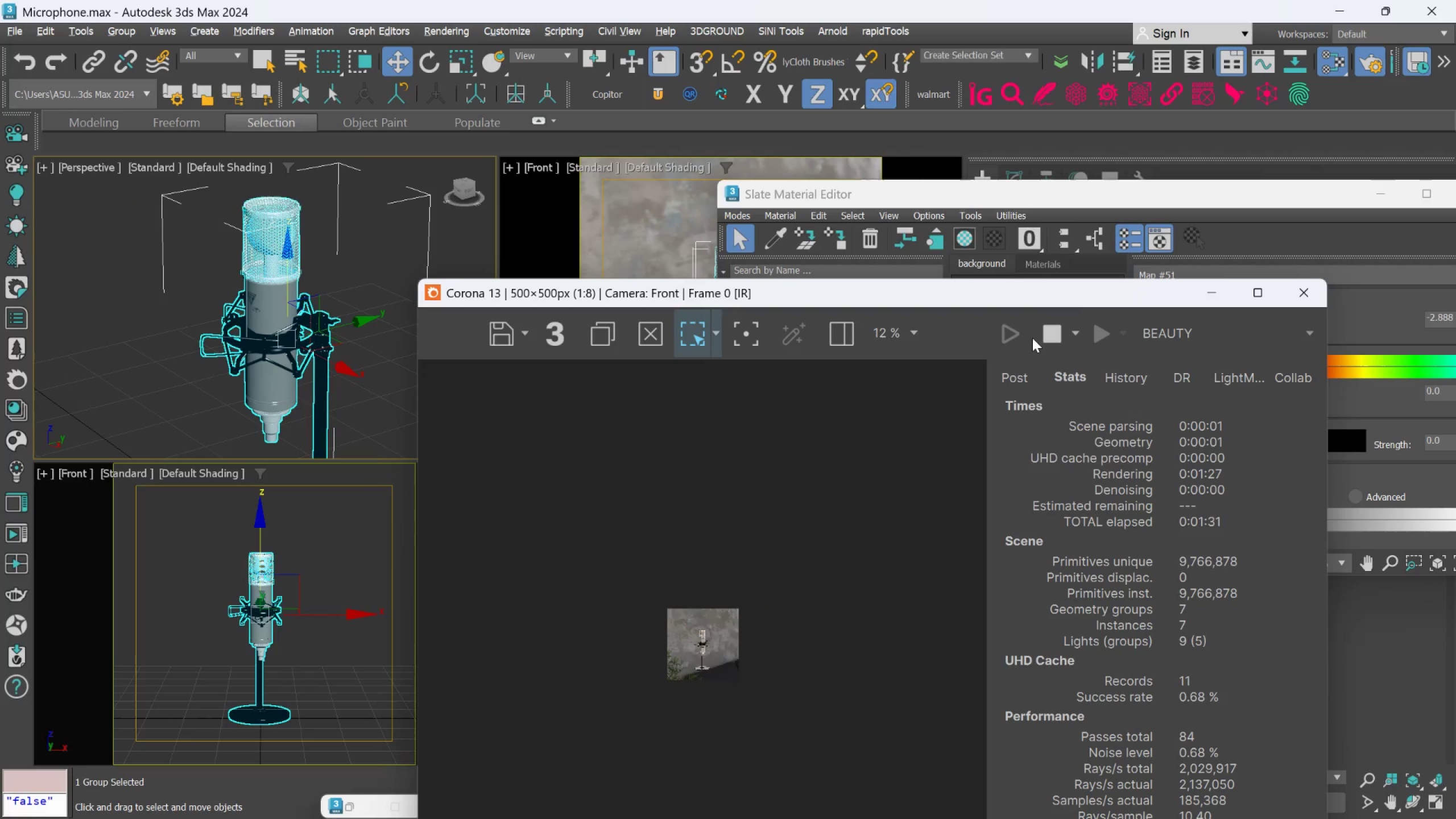 
left_click([1039, 330])
 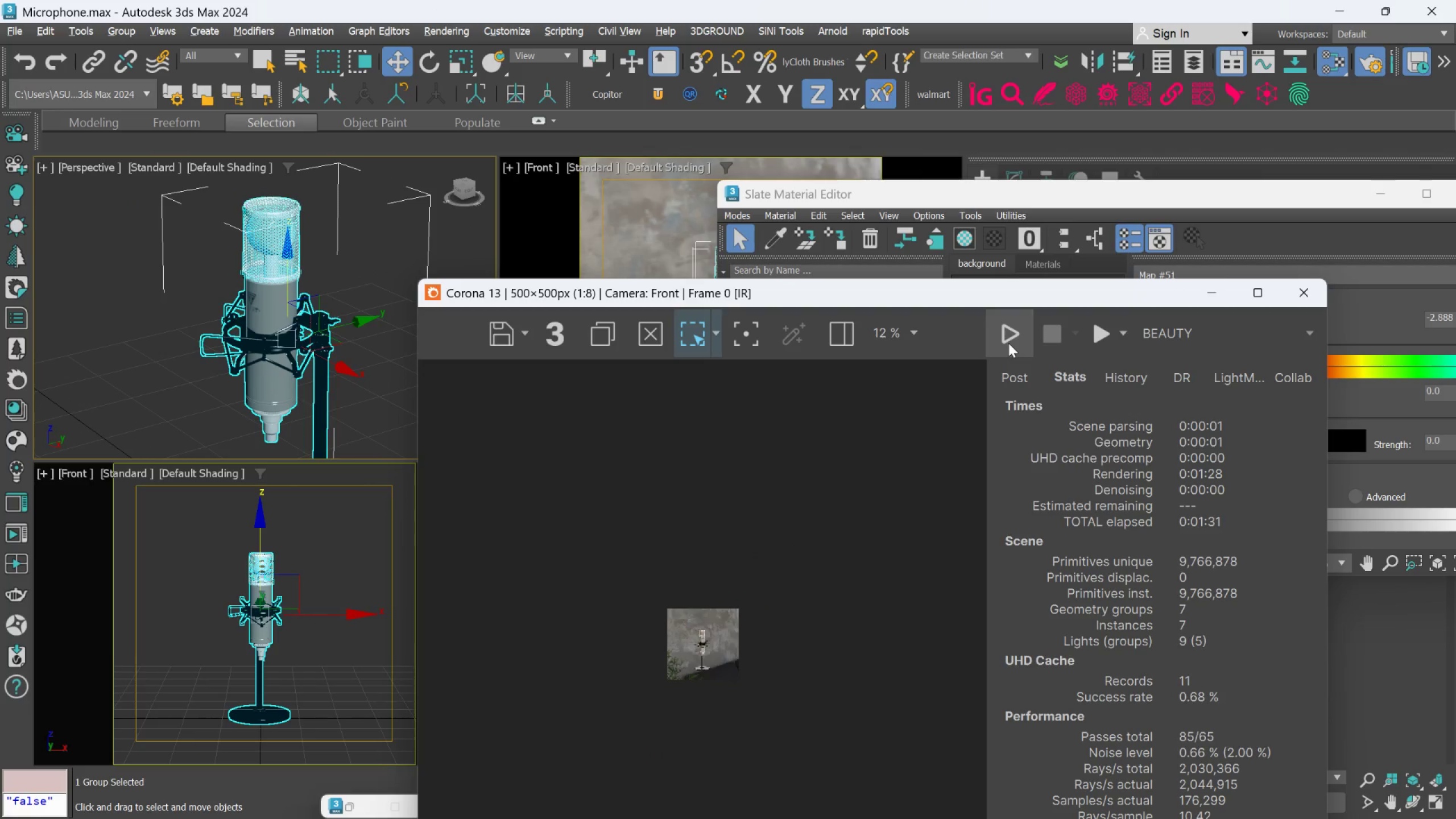 
left_click([1008, 343])
 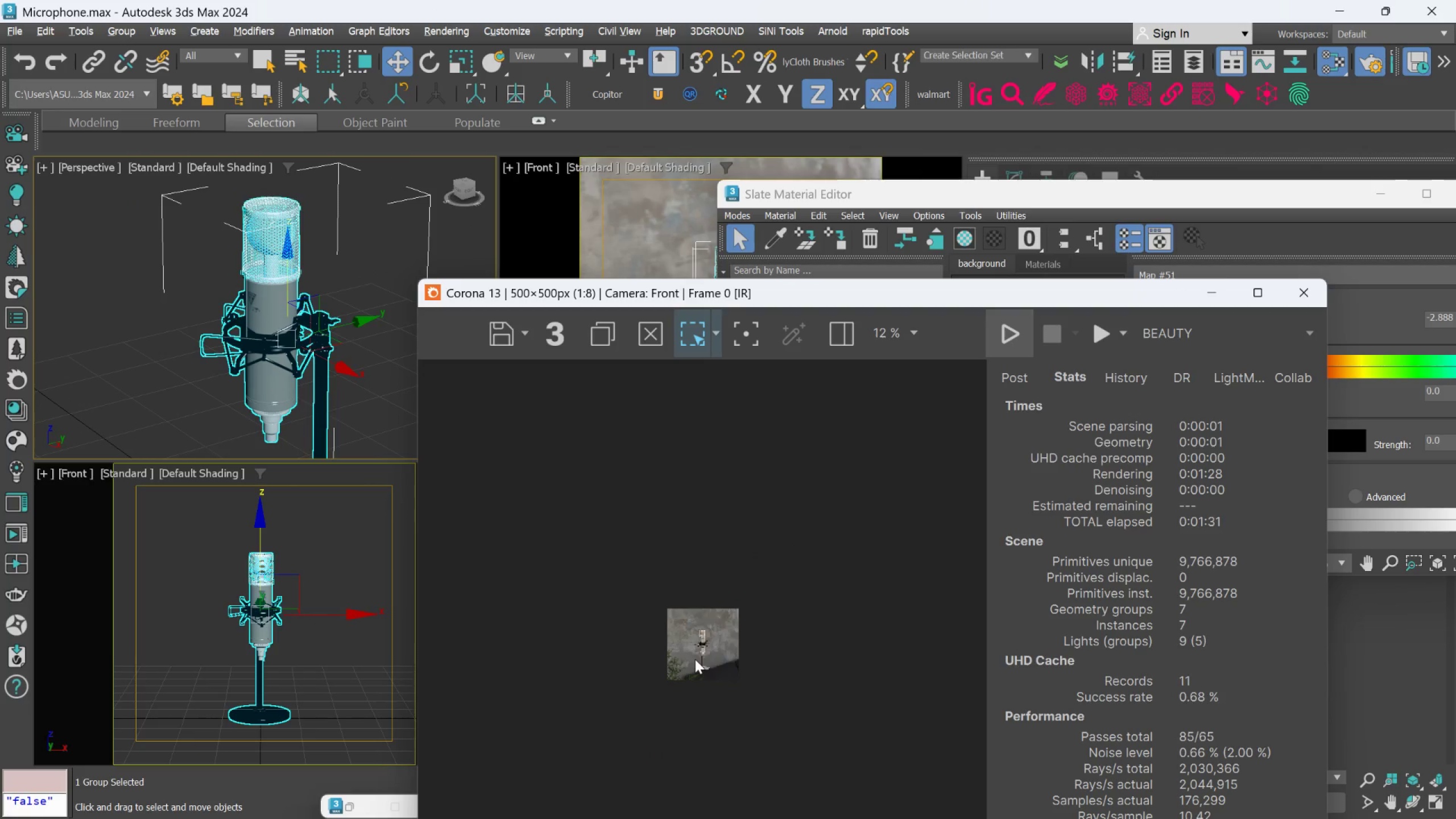 
scroll: coordinate [695, 660], scroll_direction: up, amount: 2.0
 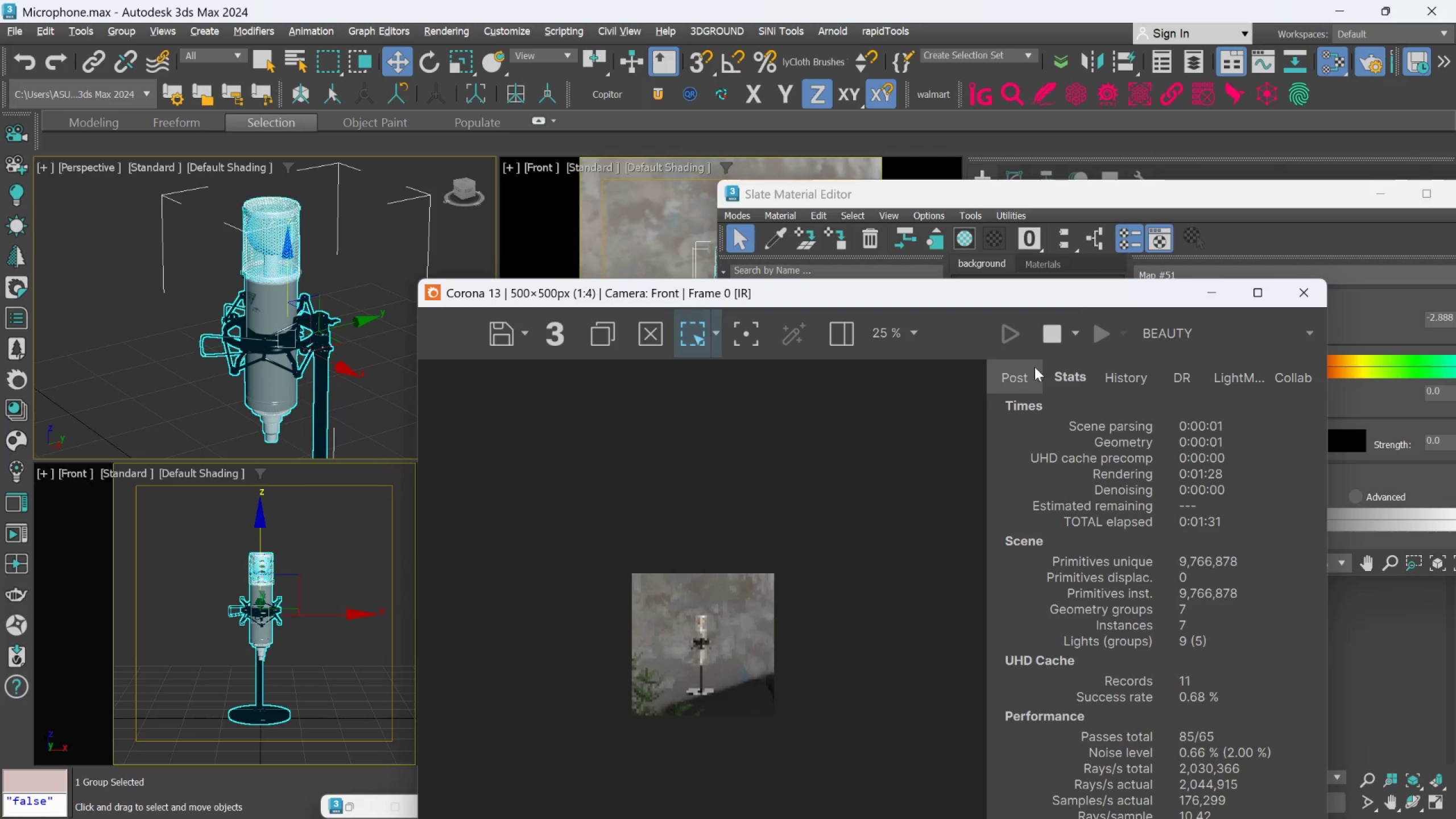 
left_click([1051, 337])
 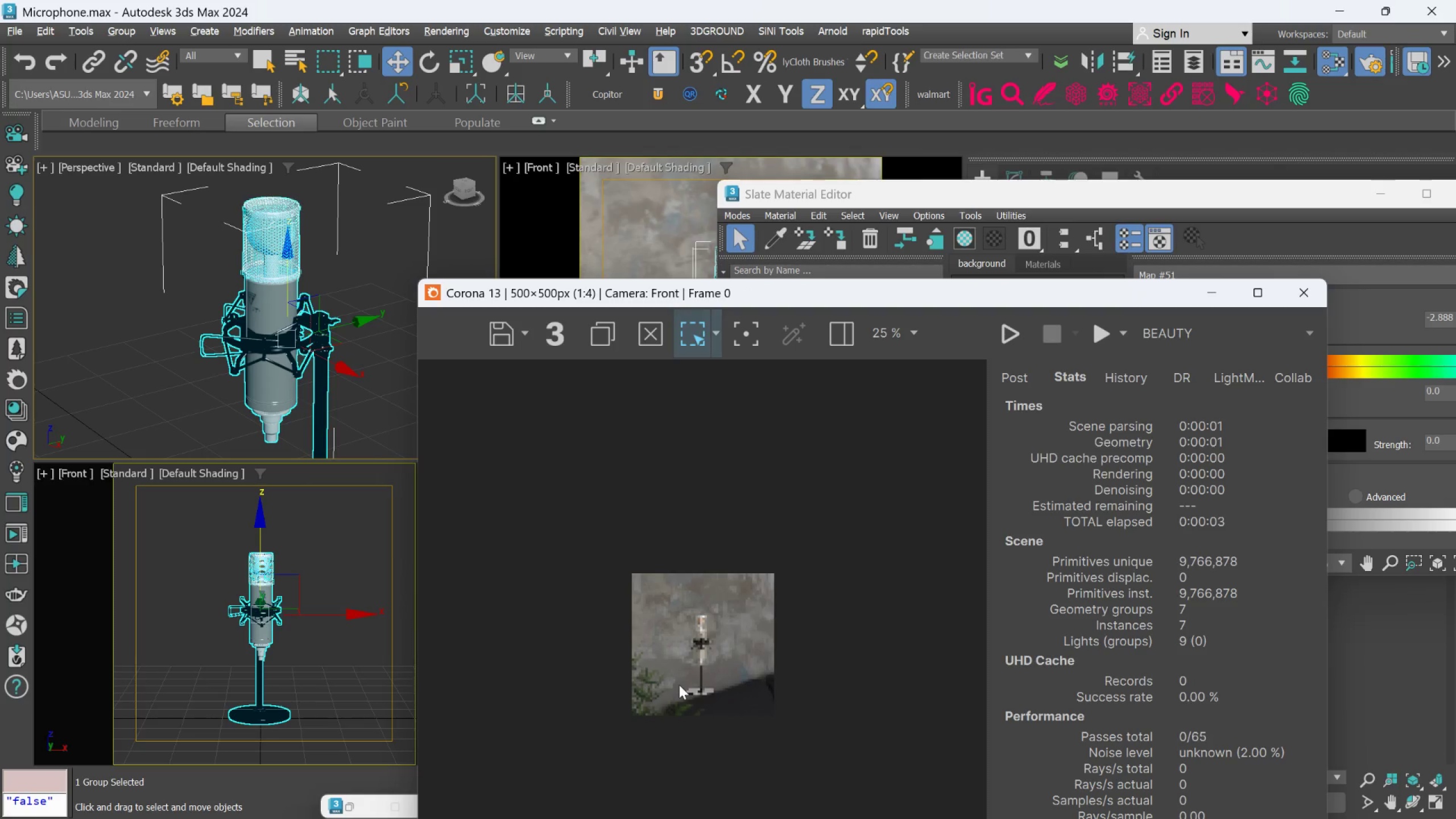 
scroll: coordinate [679, 685], scroll_direction: up, amount: 2.0
 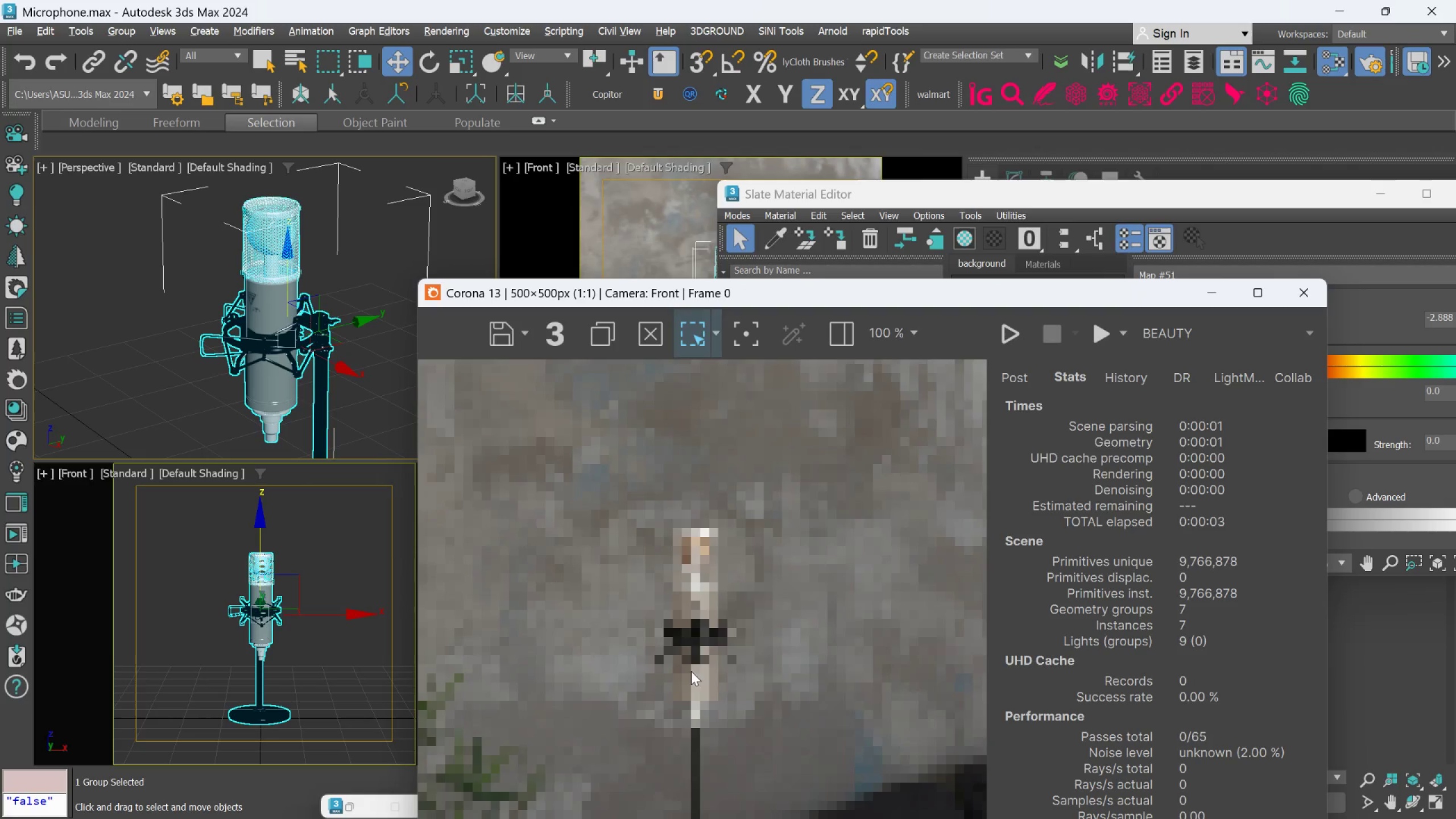 
scroll: coordinate [691, 671], scroll_direction: down, amount: 2.0
 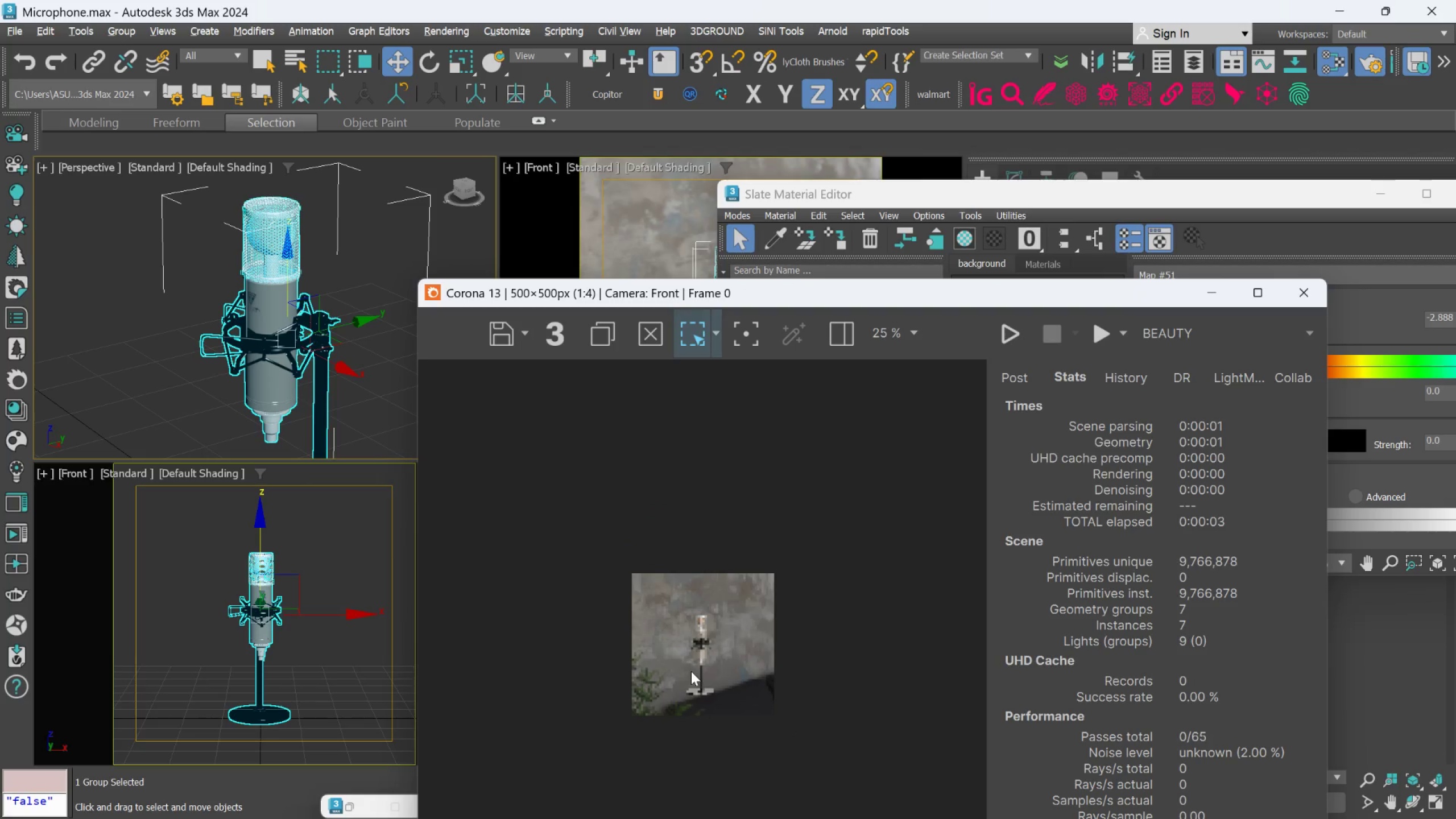 
left_click([691, 671])
 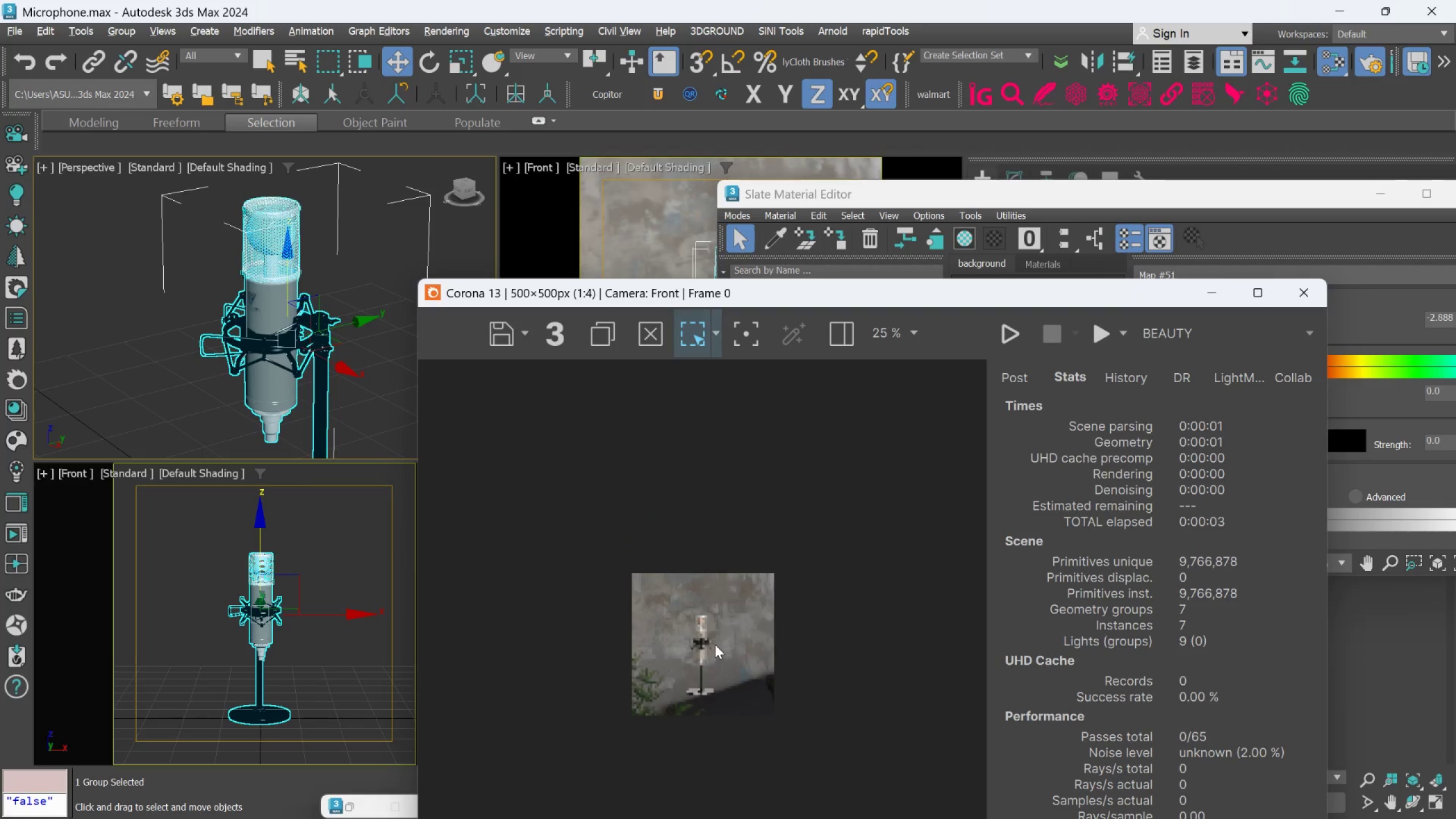 
scroll: coordinate [715, 630], scroll_direction: up, amount: 1.0
 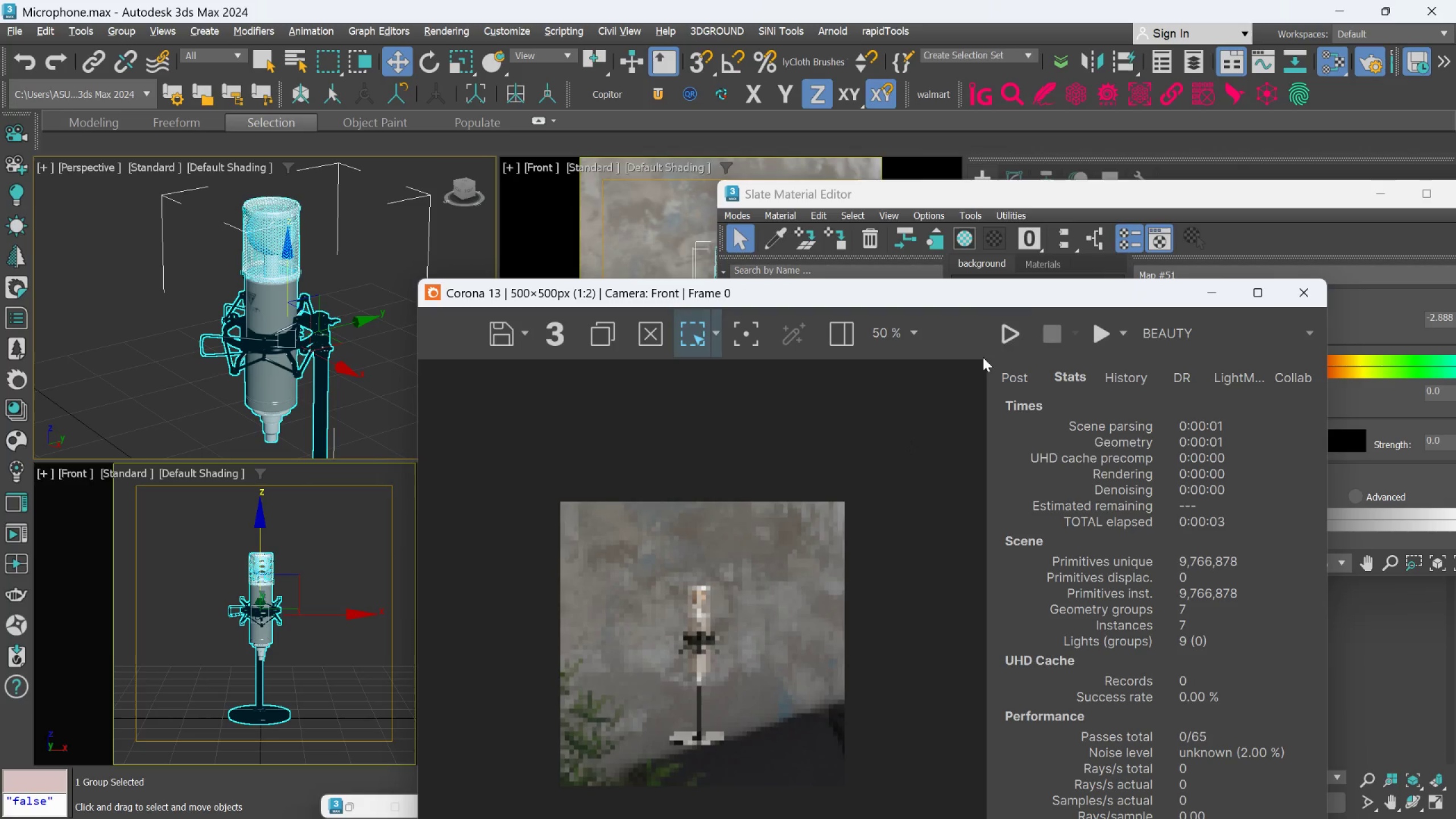 
left_click([998, 337])
 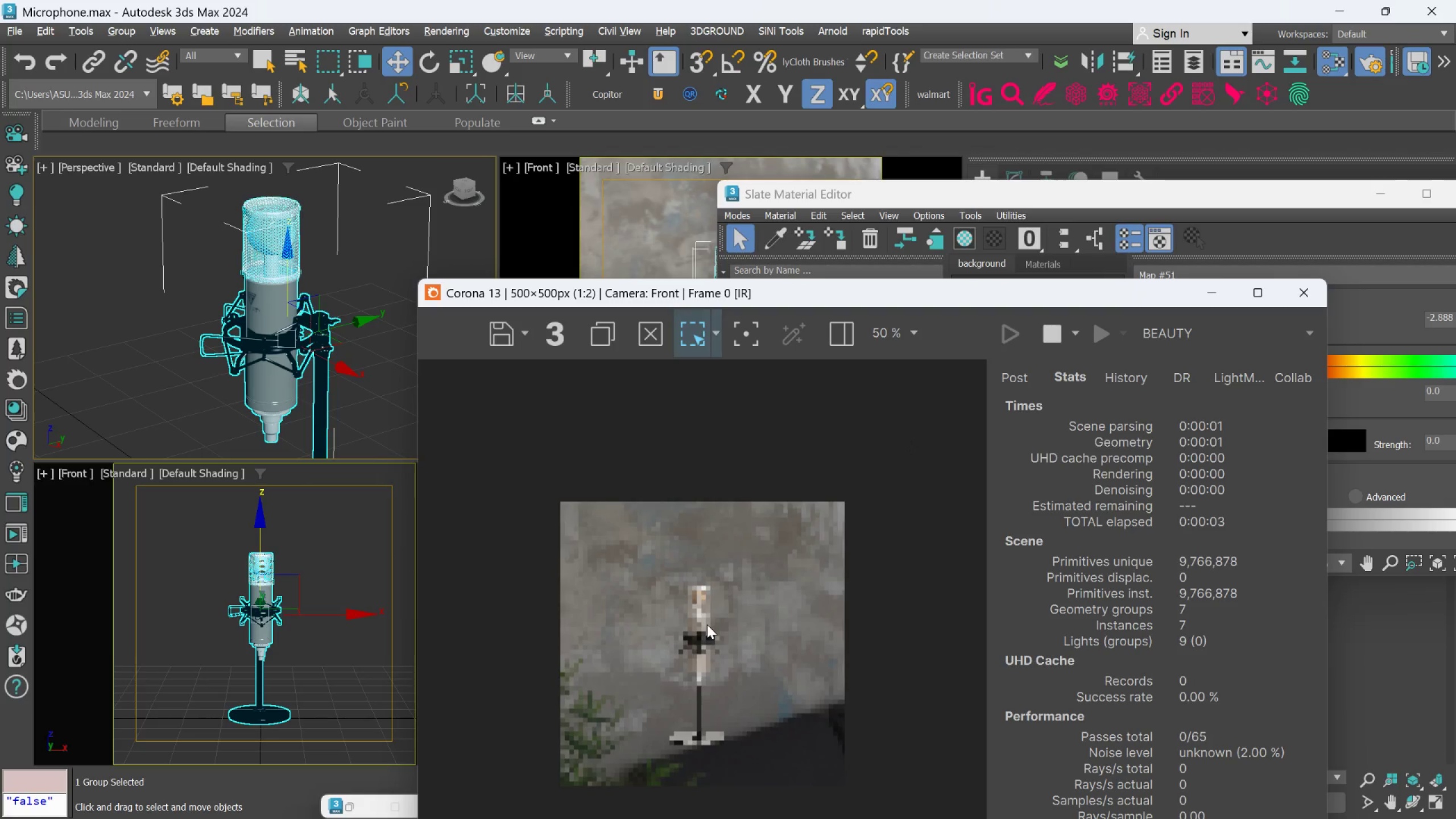 
scroll: coordinate [708, 624], scroll_direction: up, amount: 2.0
 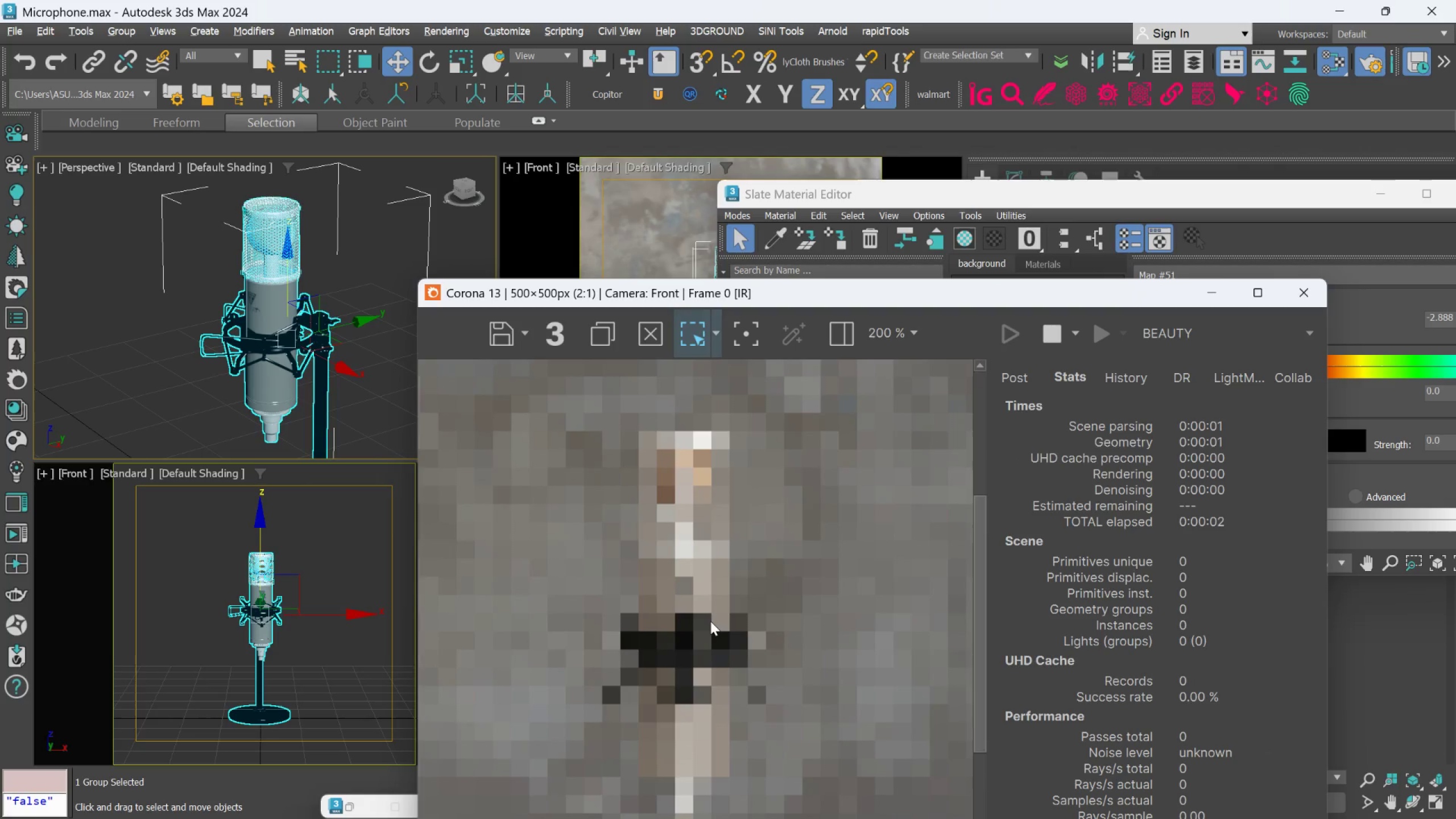 
scroll: coordinate [710, 621], scroll_direction: down, amount: 2.0
 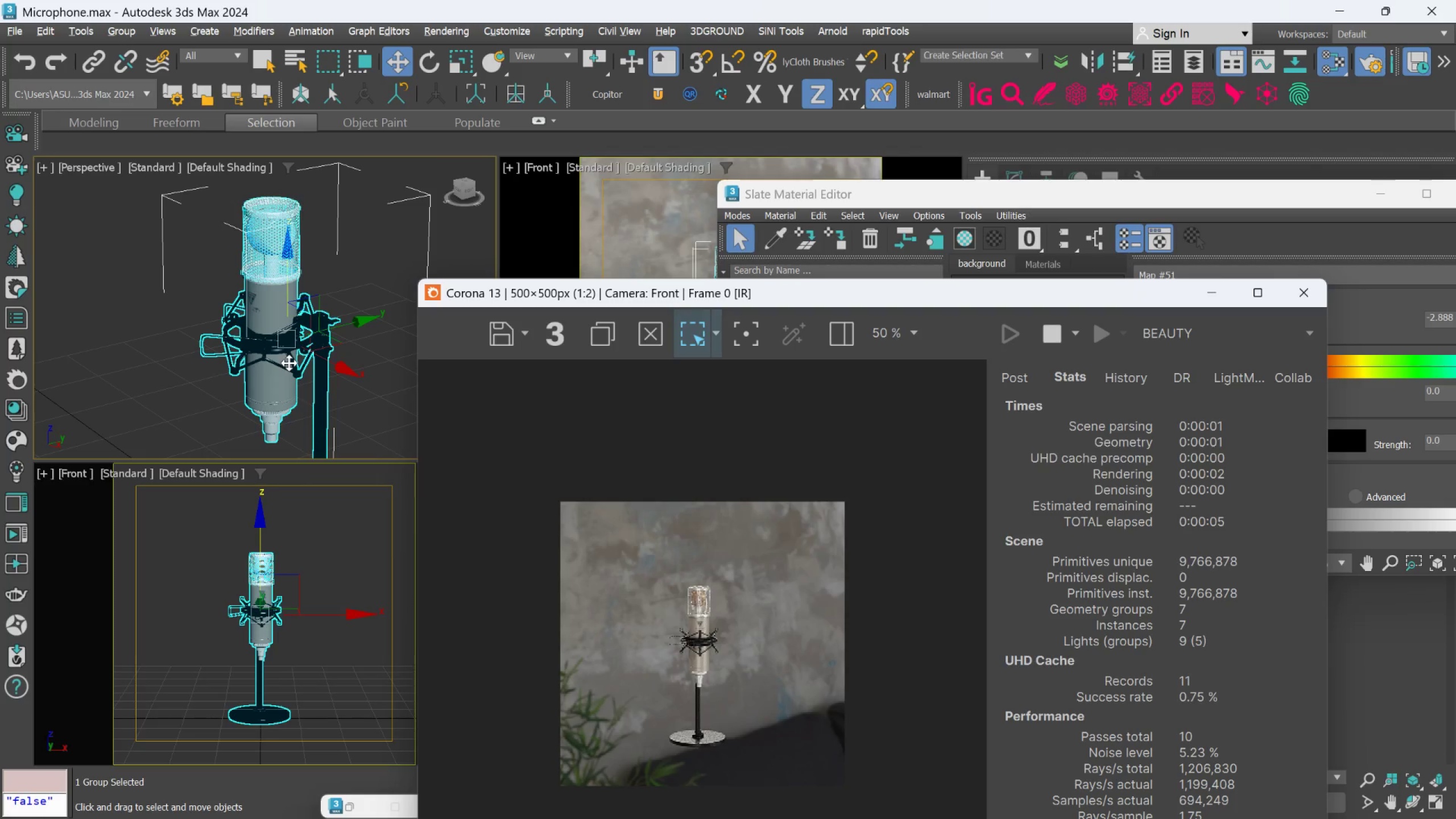 
key(E)
 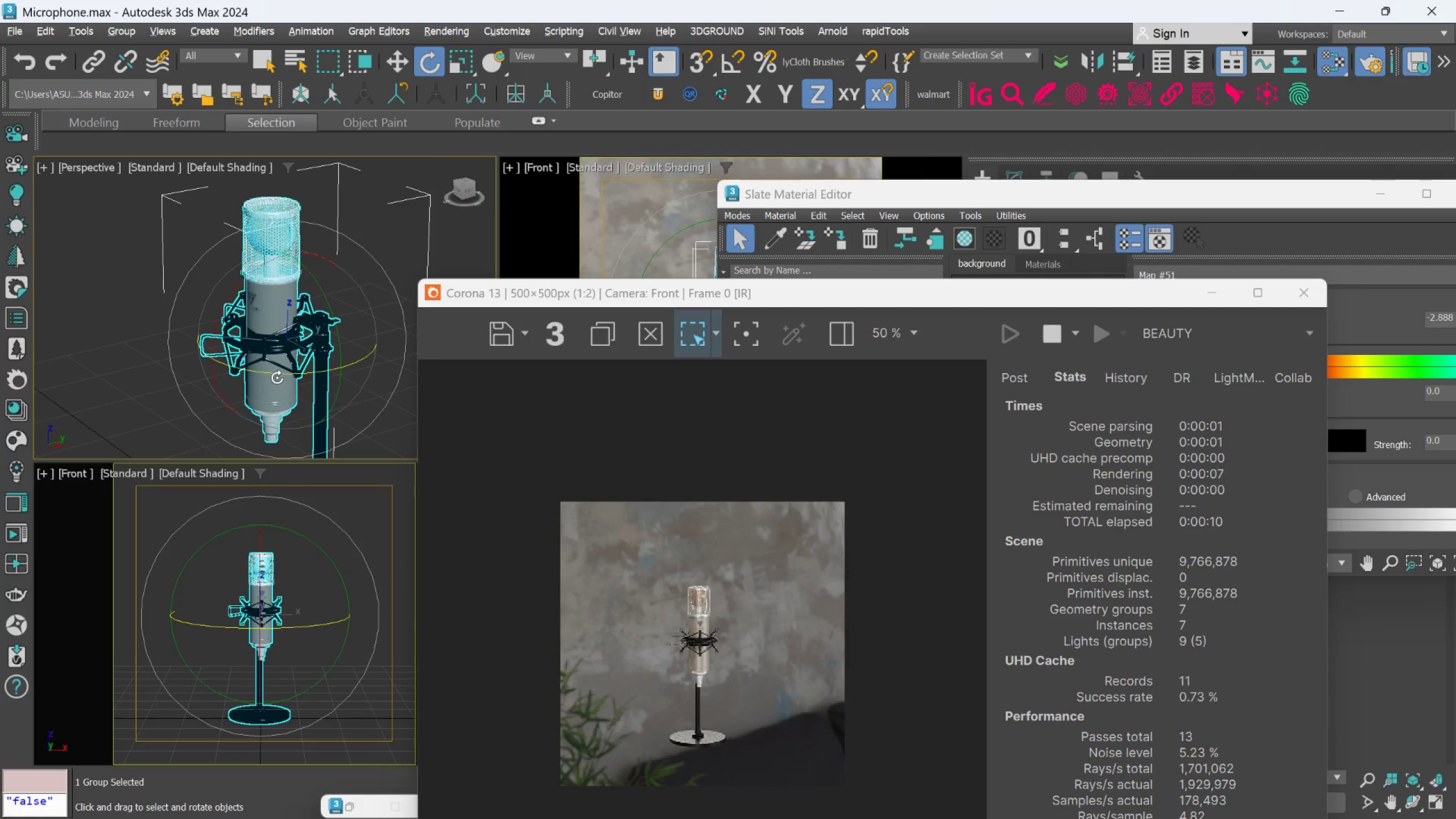 
wait(5.11)
 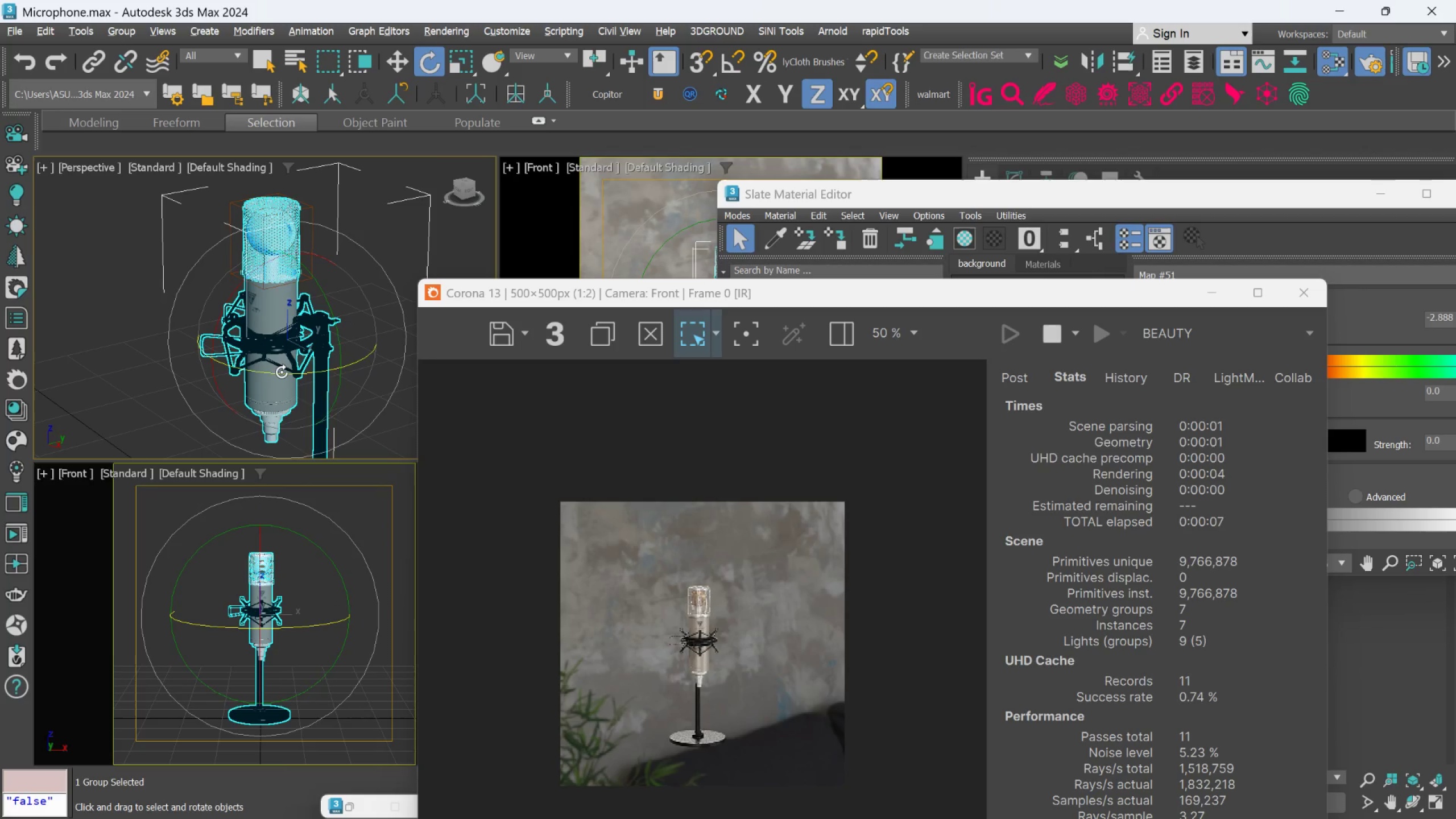 
left_click_drag(start_coordinate=[280, 375], to_coordinate=[283, 375])
 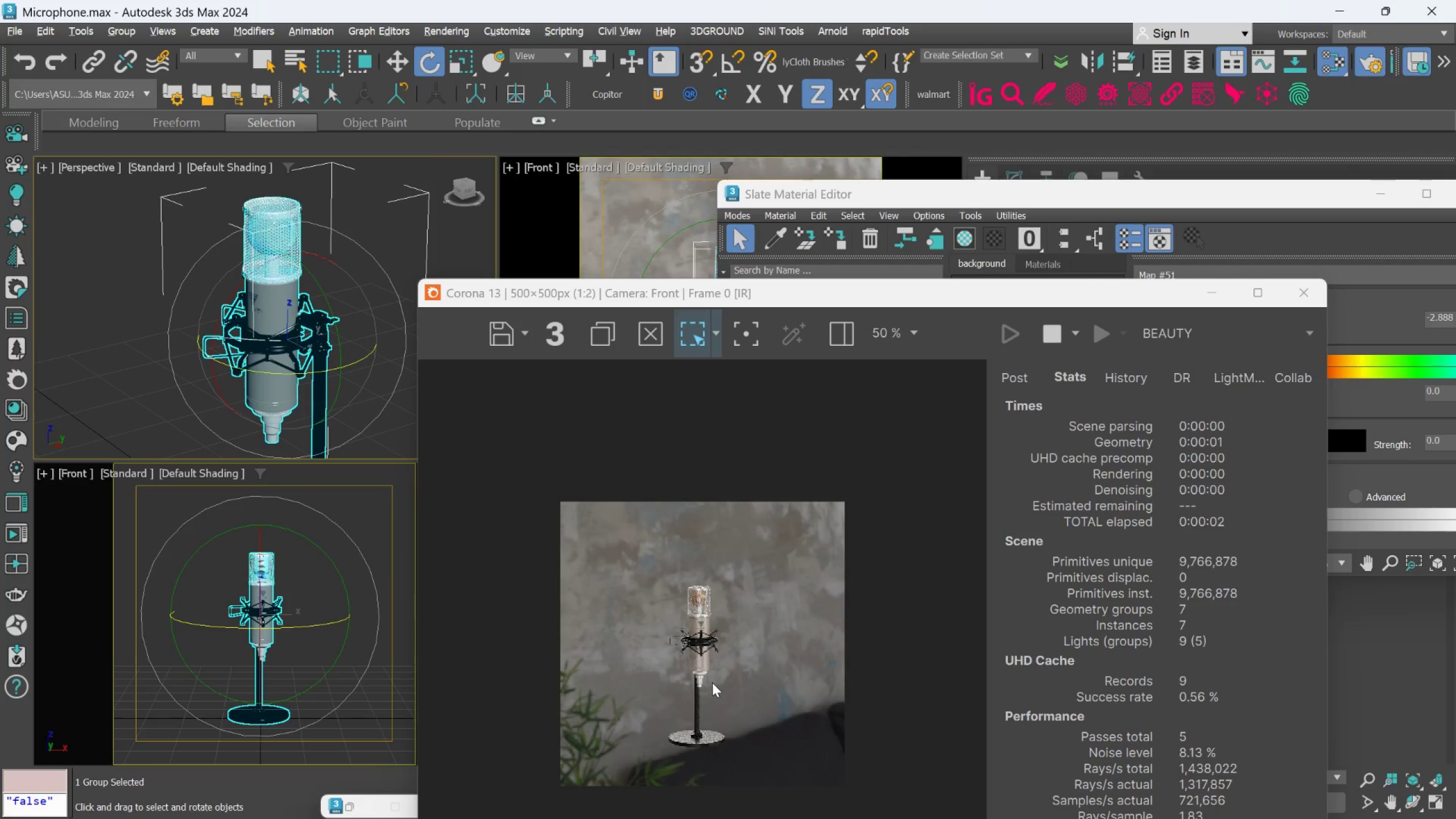 
scroll: coordinate [714, 687], scroll_direction: up, amount: 1.0
 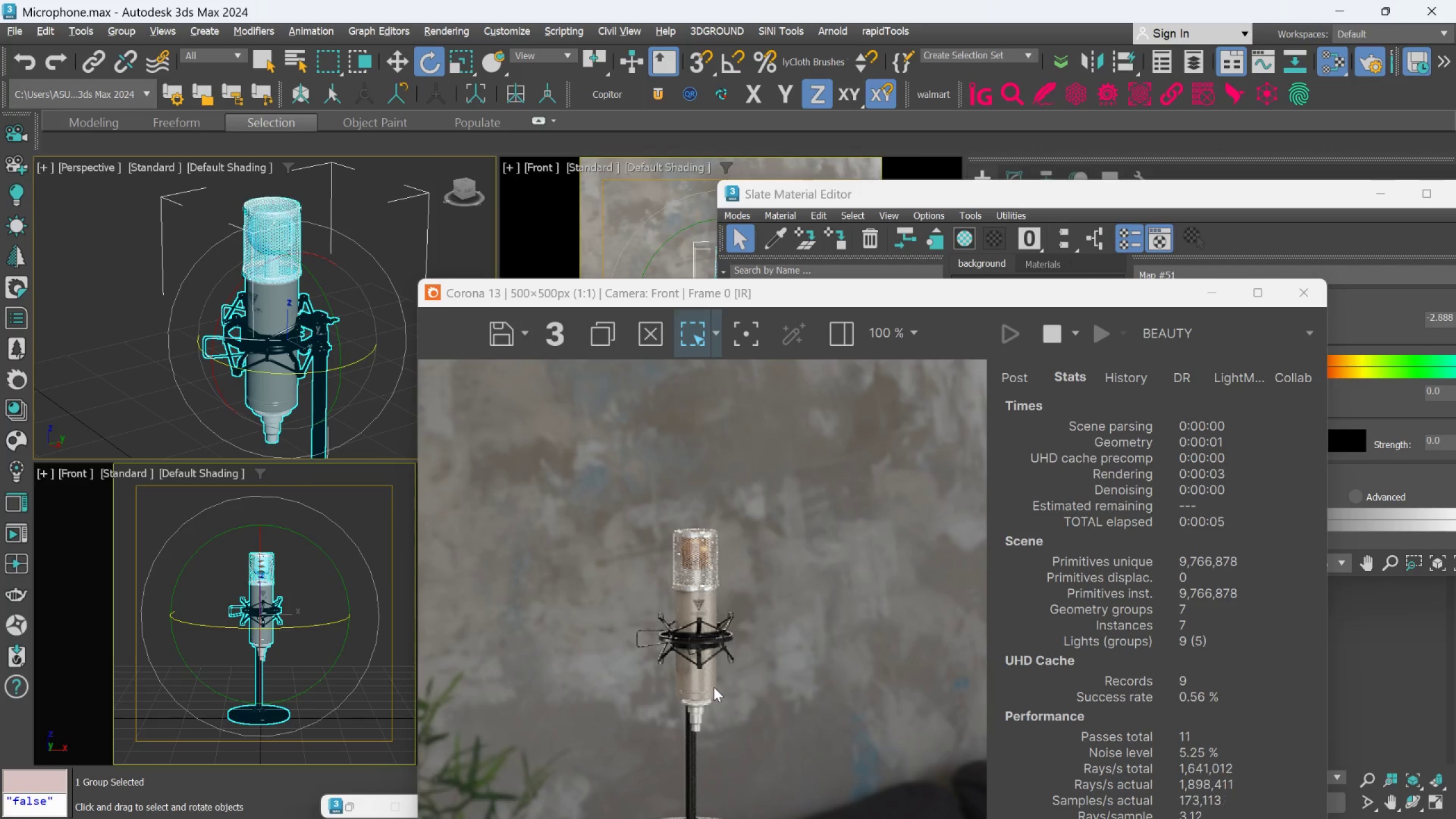 
scroll: coordinate [714, 687], scroll_direction: down, amount: 1.0
 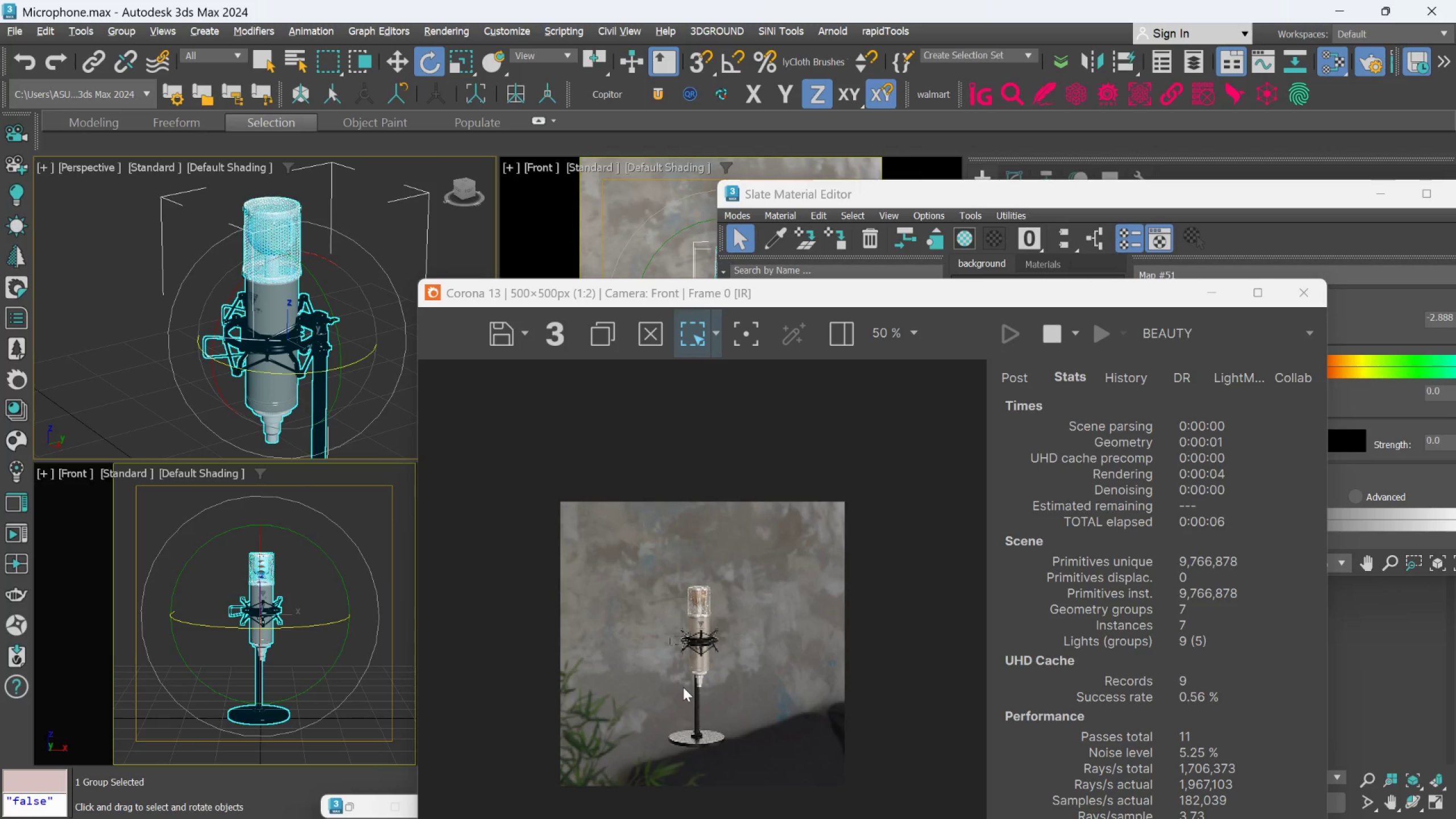 
key(W)
 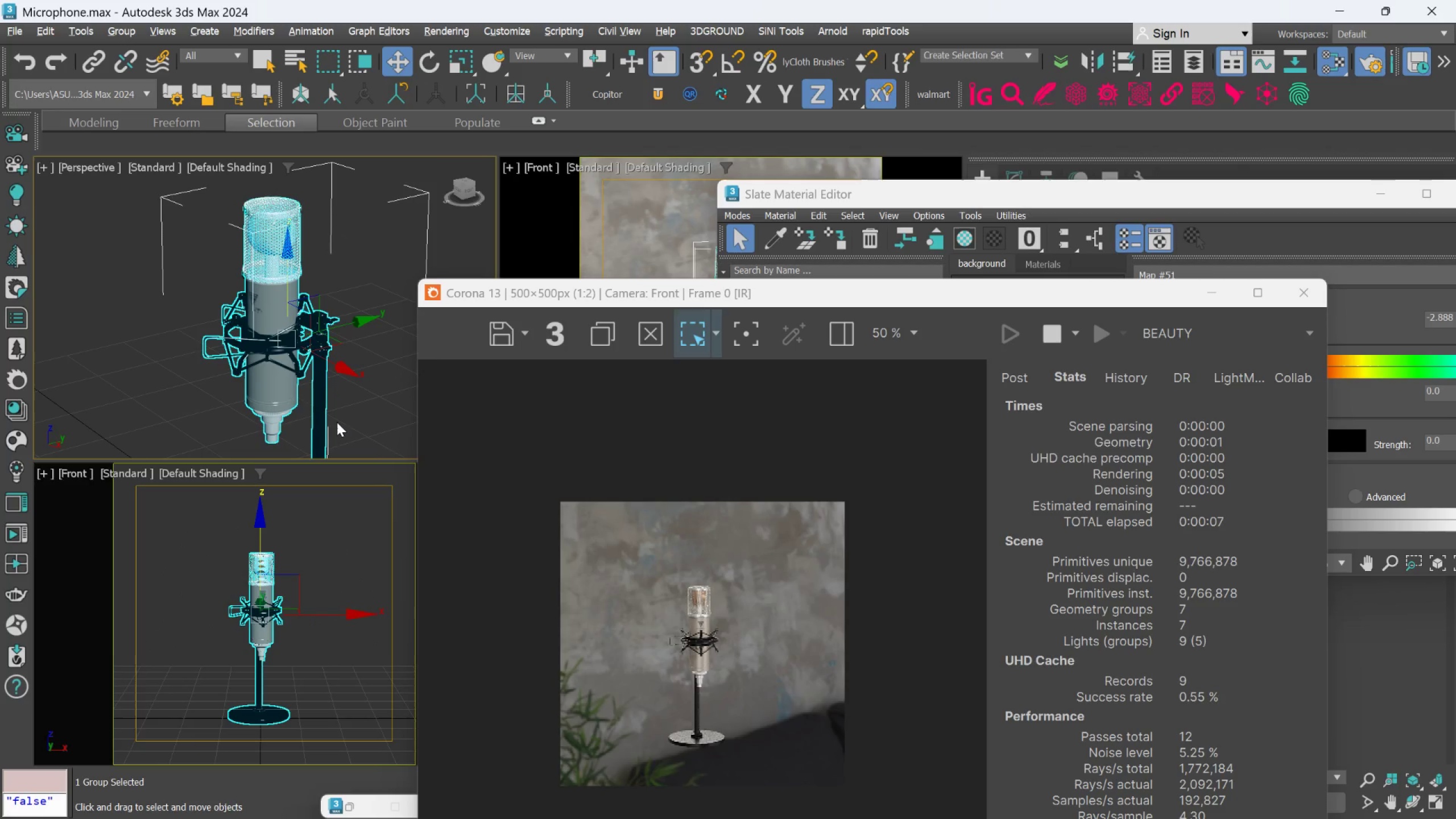 
scroll: coordinate [337, 422], scroll_direction: down, amount: 6.0
 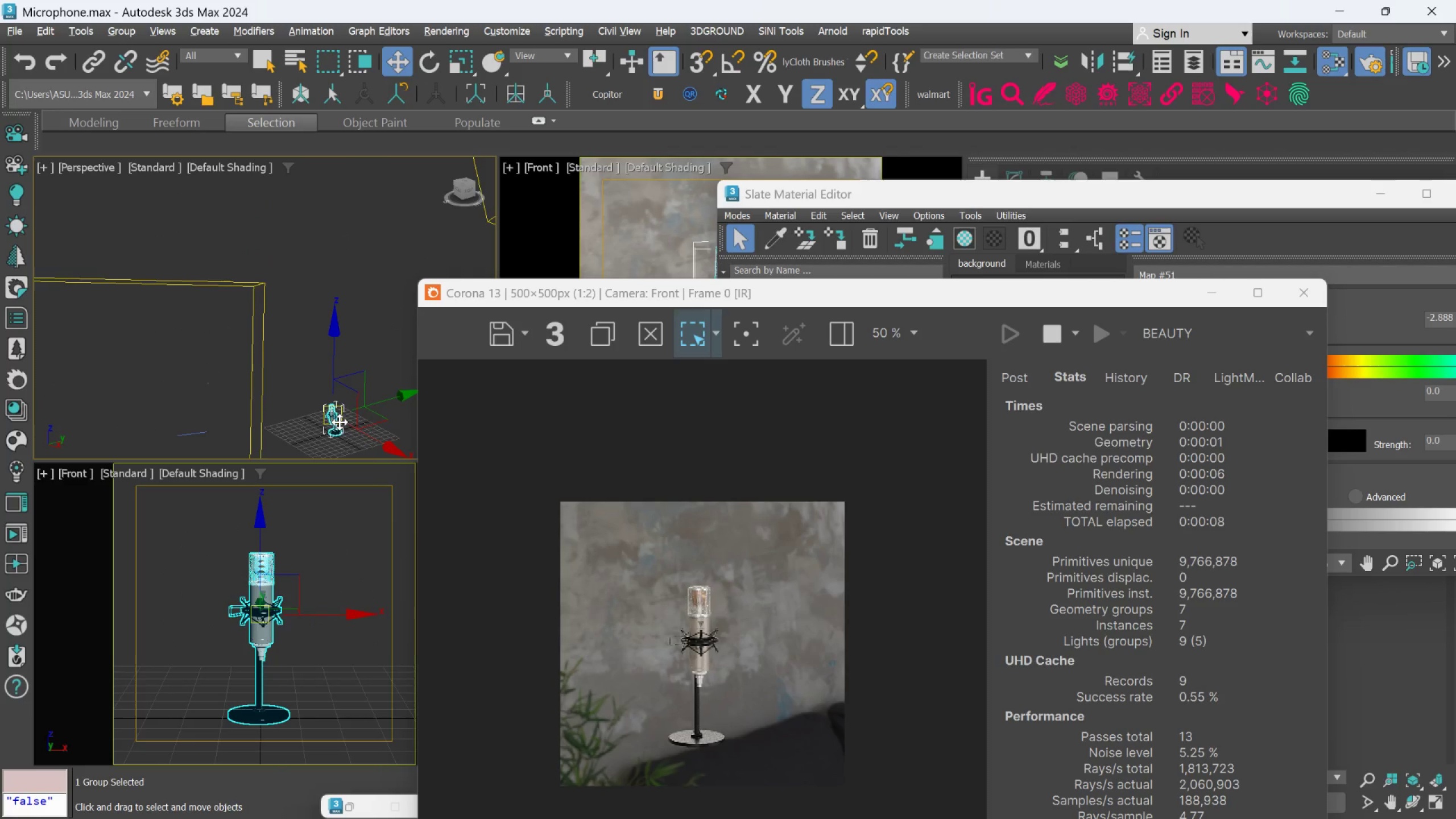 
scroll: coordinate [340, 422], scroll_direction: up, amount: 3.0
 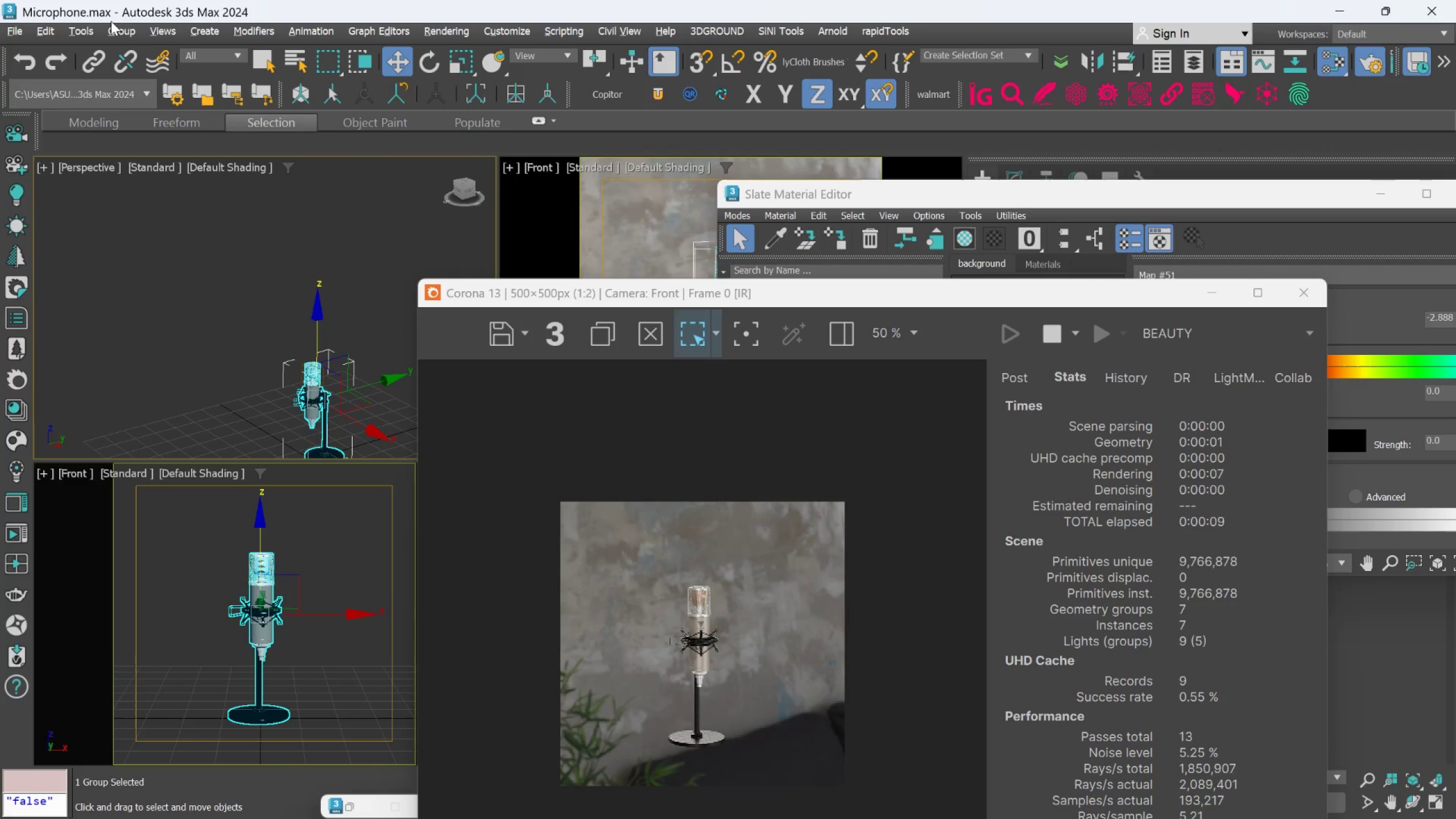 
left_click([114, 28])
 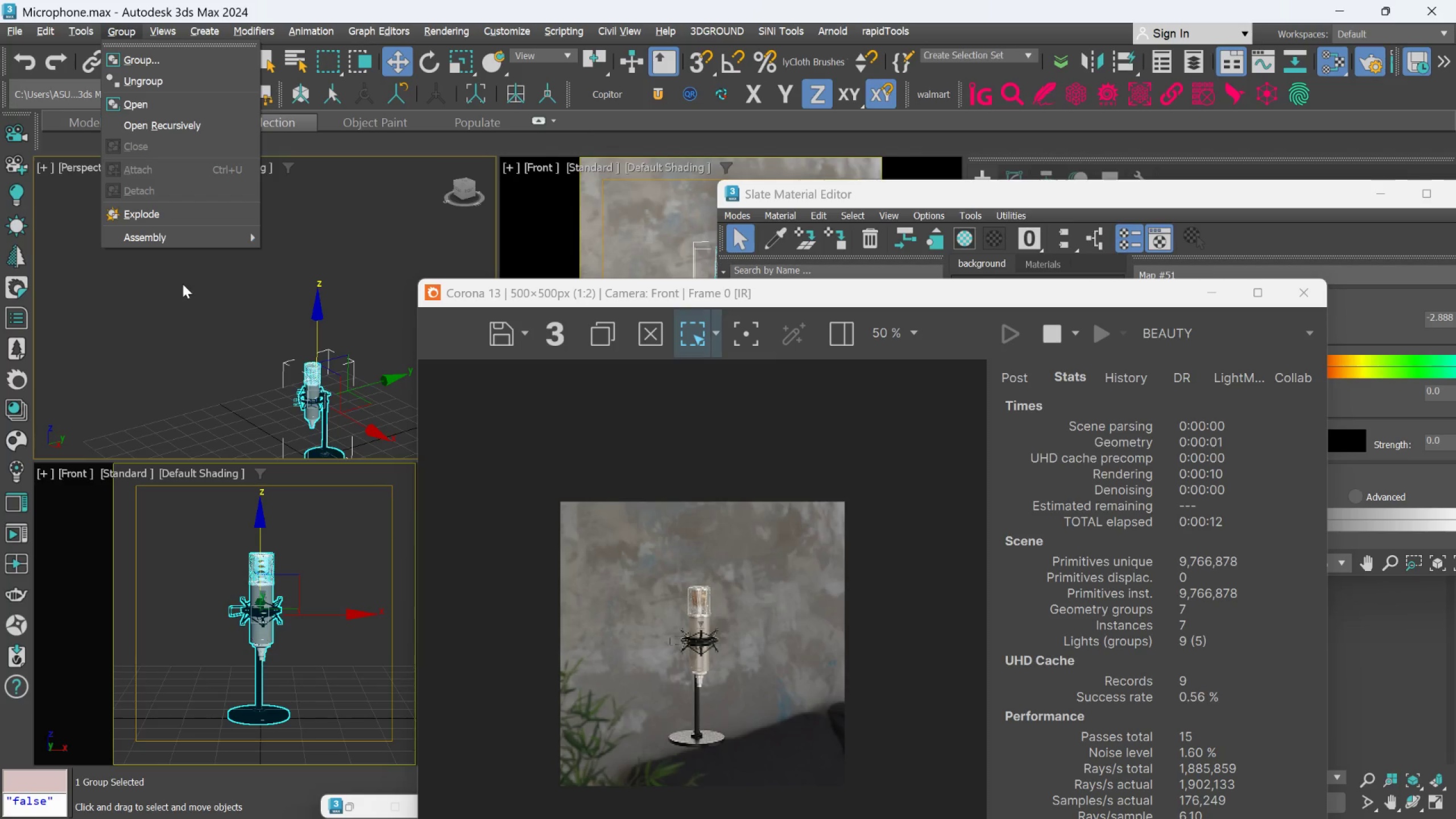 
left_click([183, 286])
 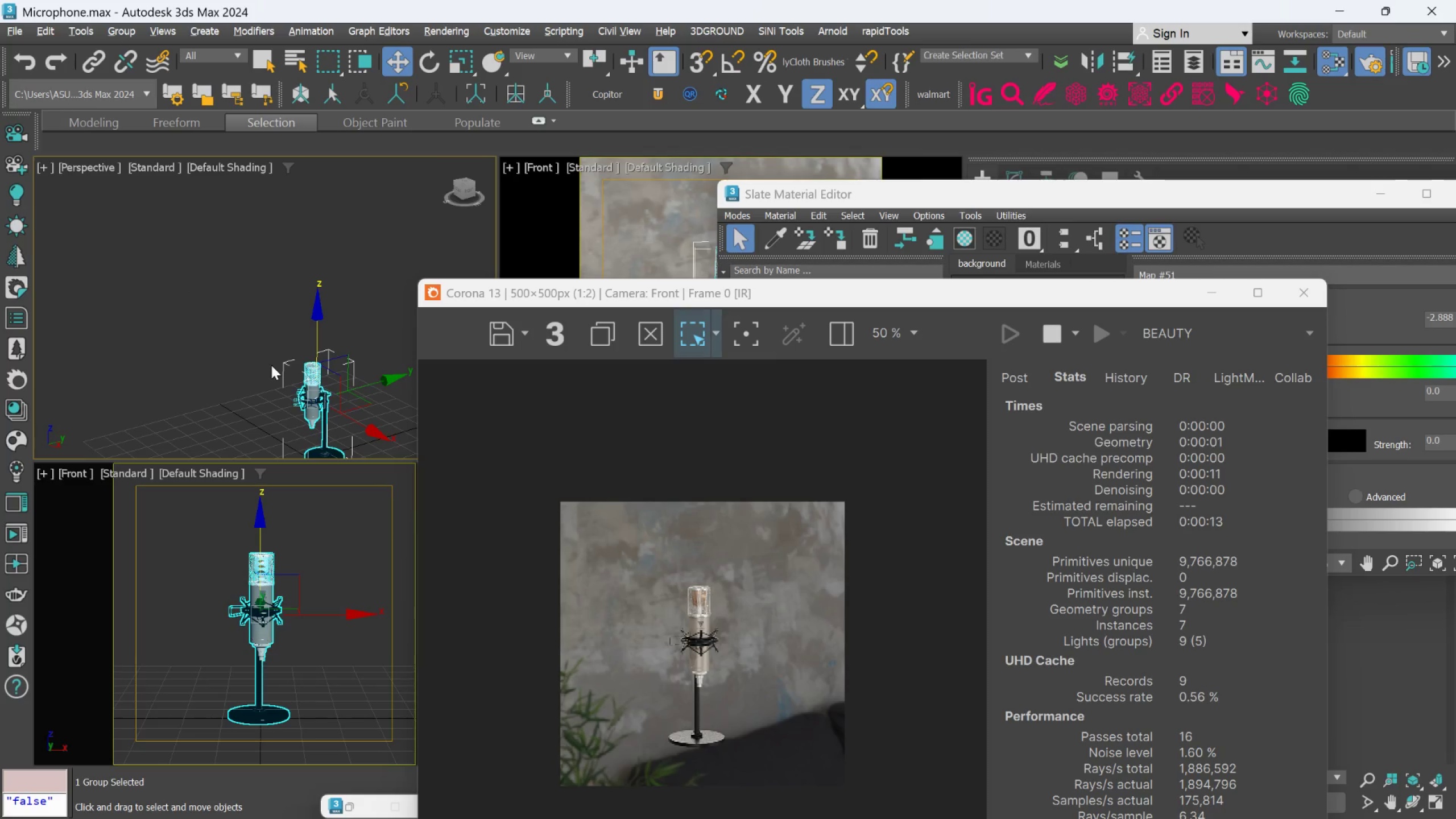 
scroll: coordinate [326, 415], scroll_direction: down, amount: 4.0
 